 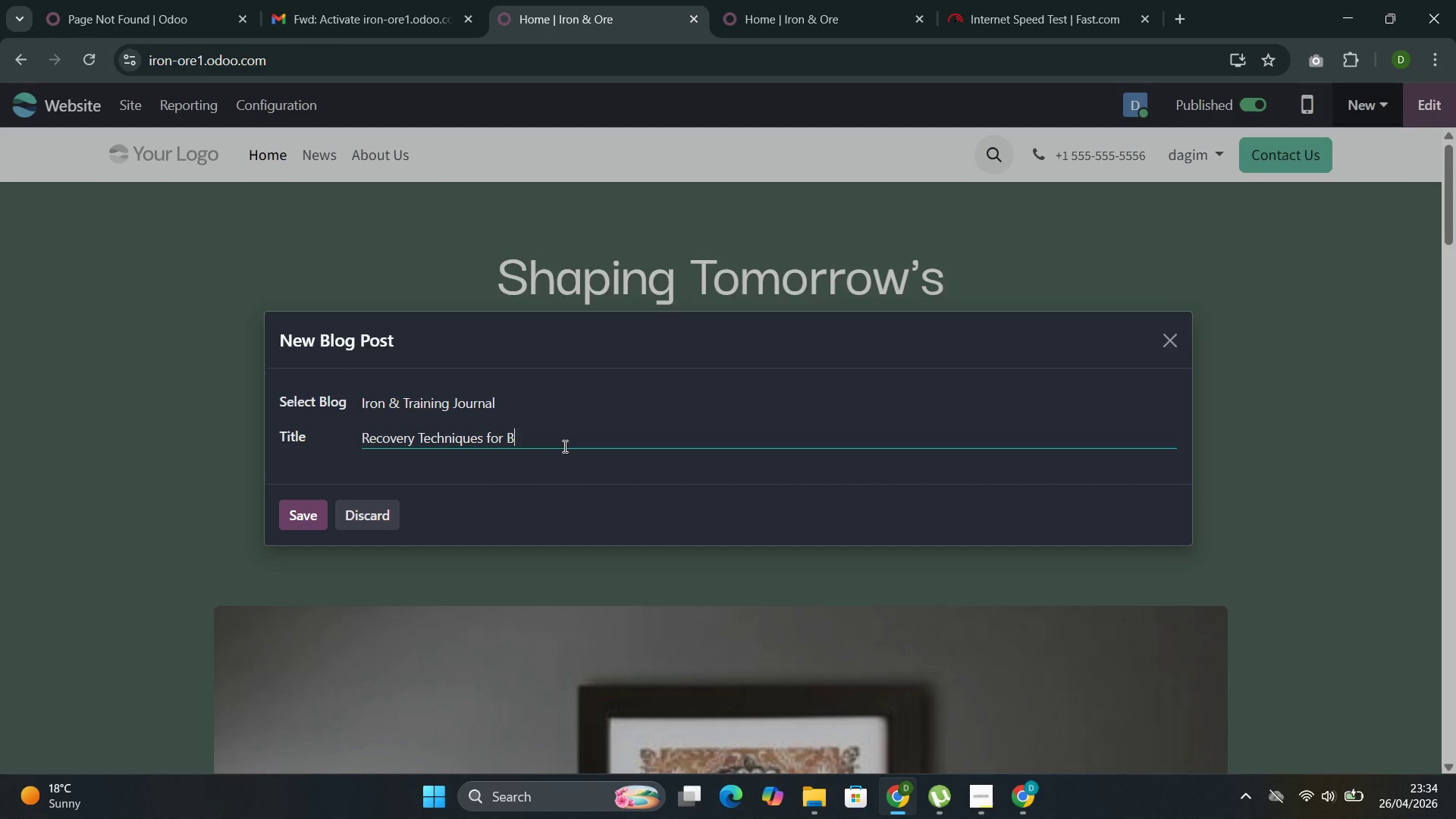 
hold_key(key=C, duration=0.33)
 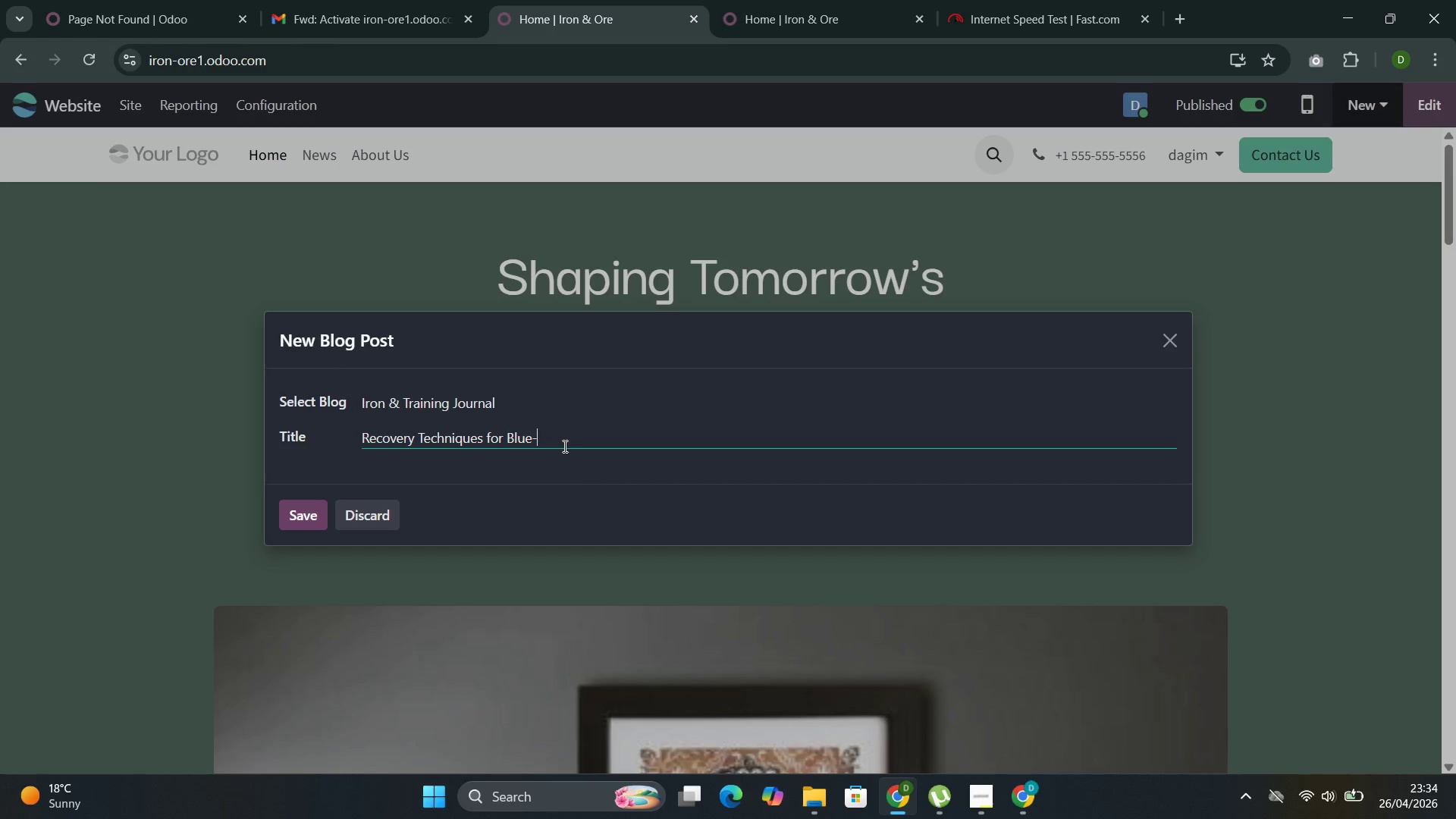 
hold_key(key=ShiftLeft, duration=0.44)
 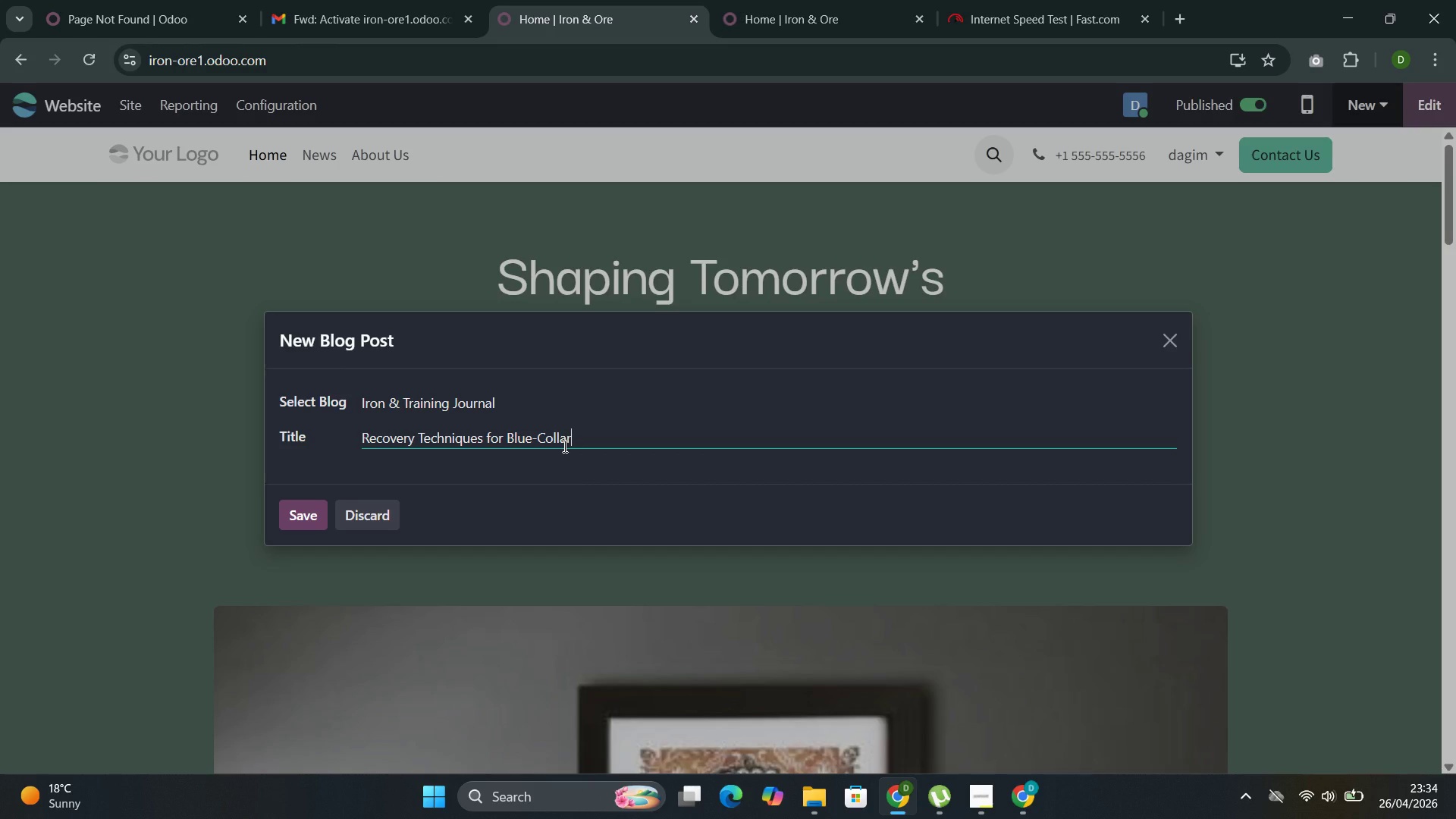 
wait(10.38)
 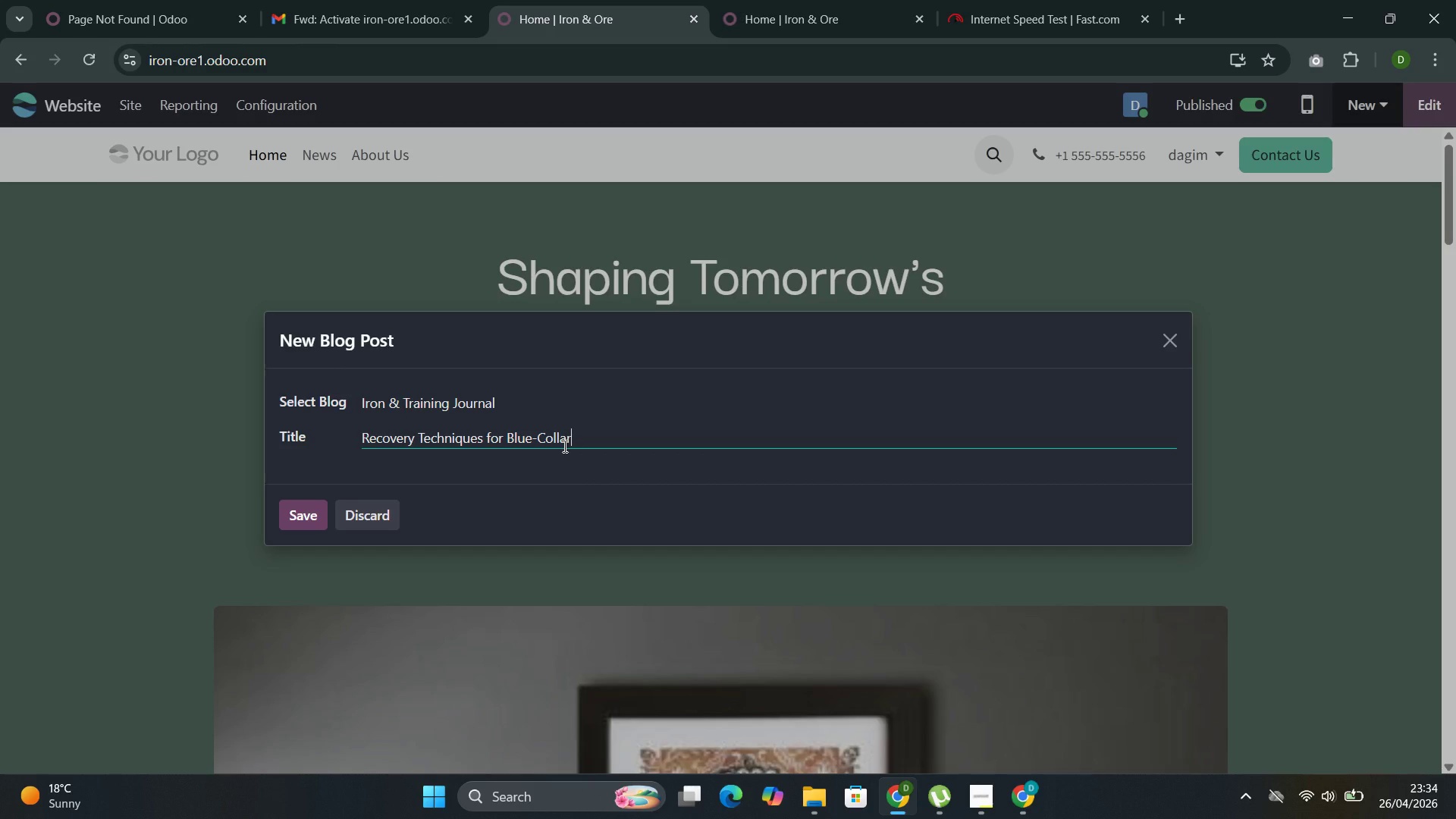 
type( Back Pain: What Actually Works)
 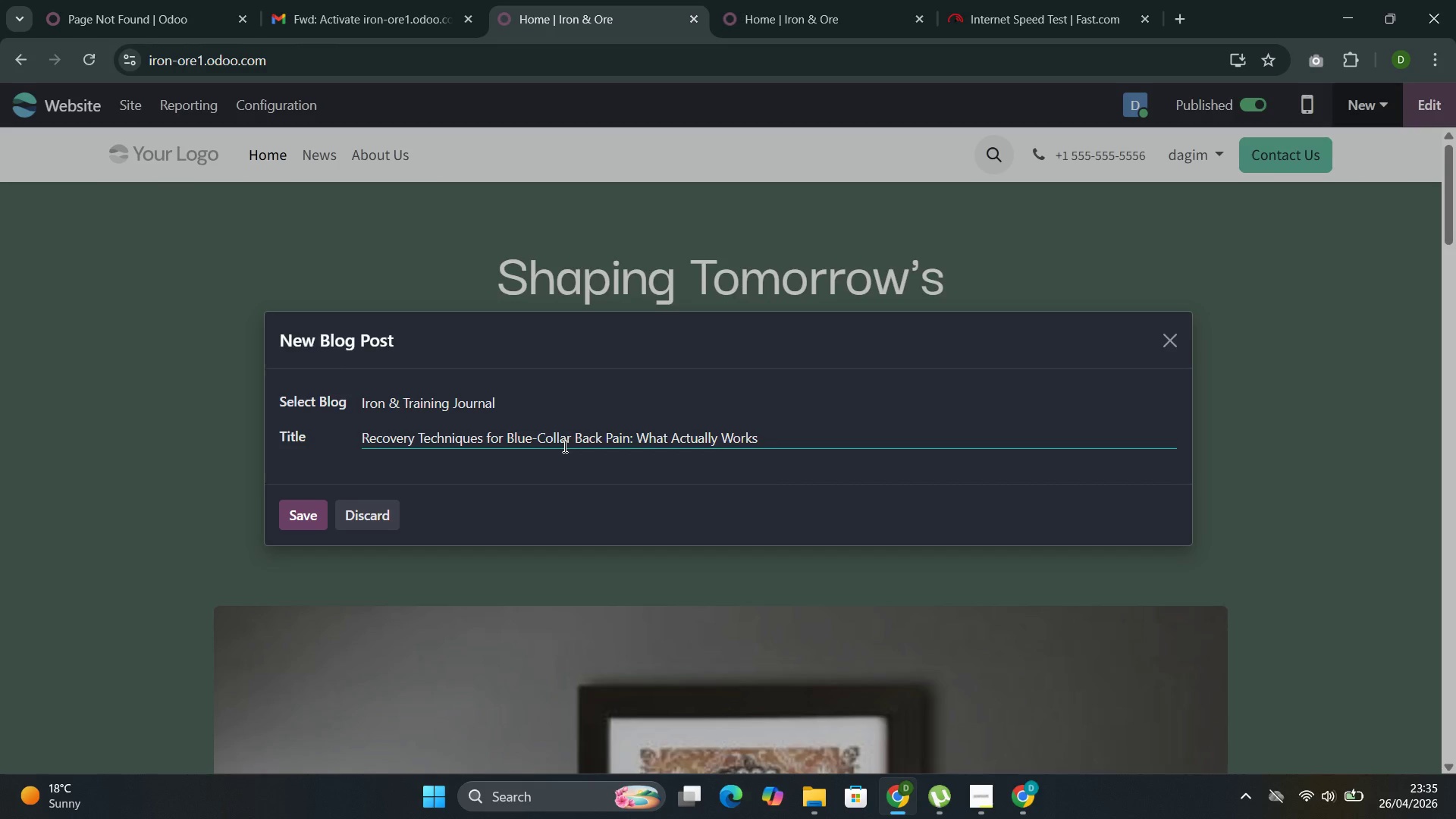 
left_click([293, 523])
 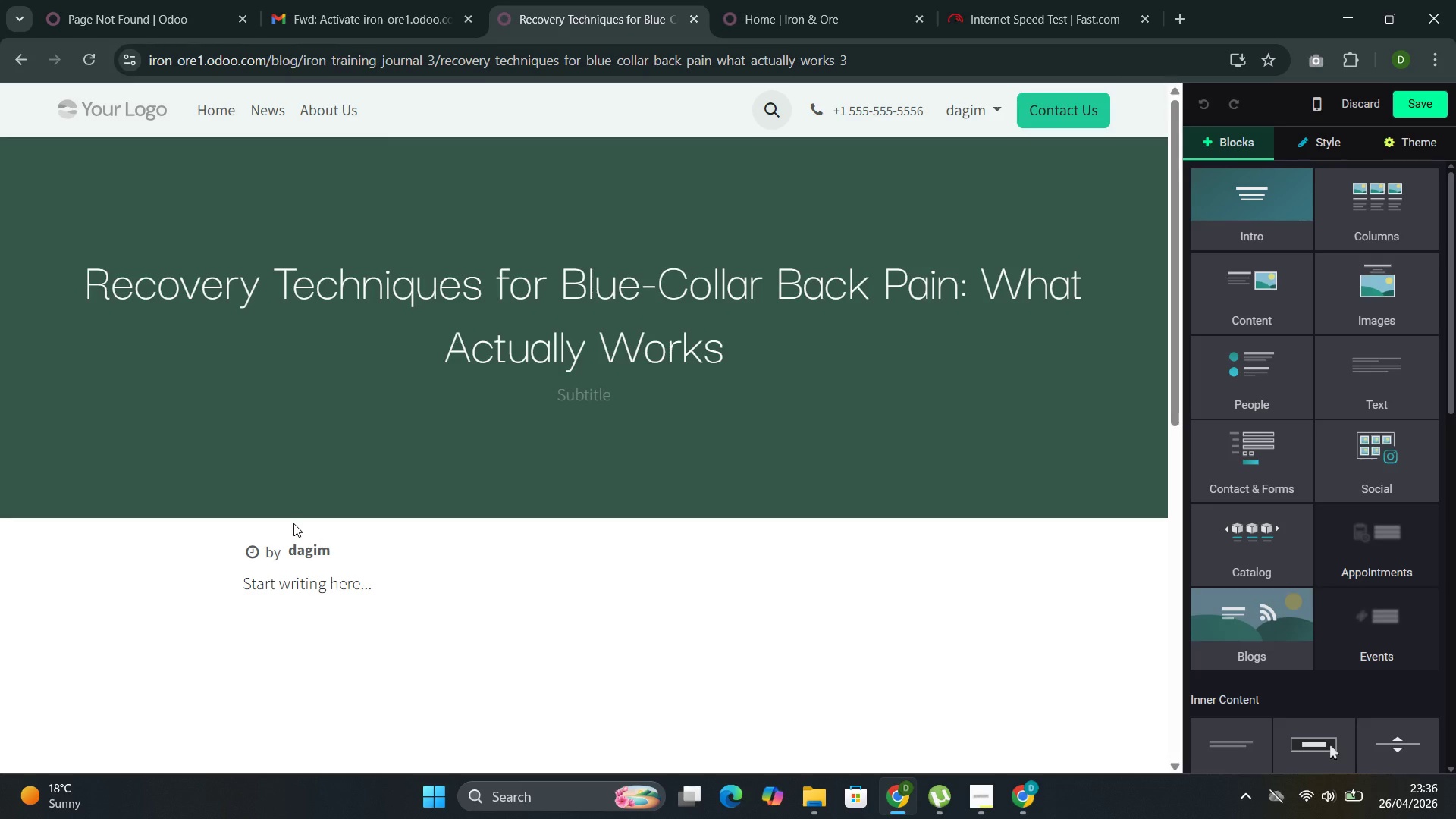 
wait(91.27)
 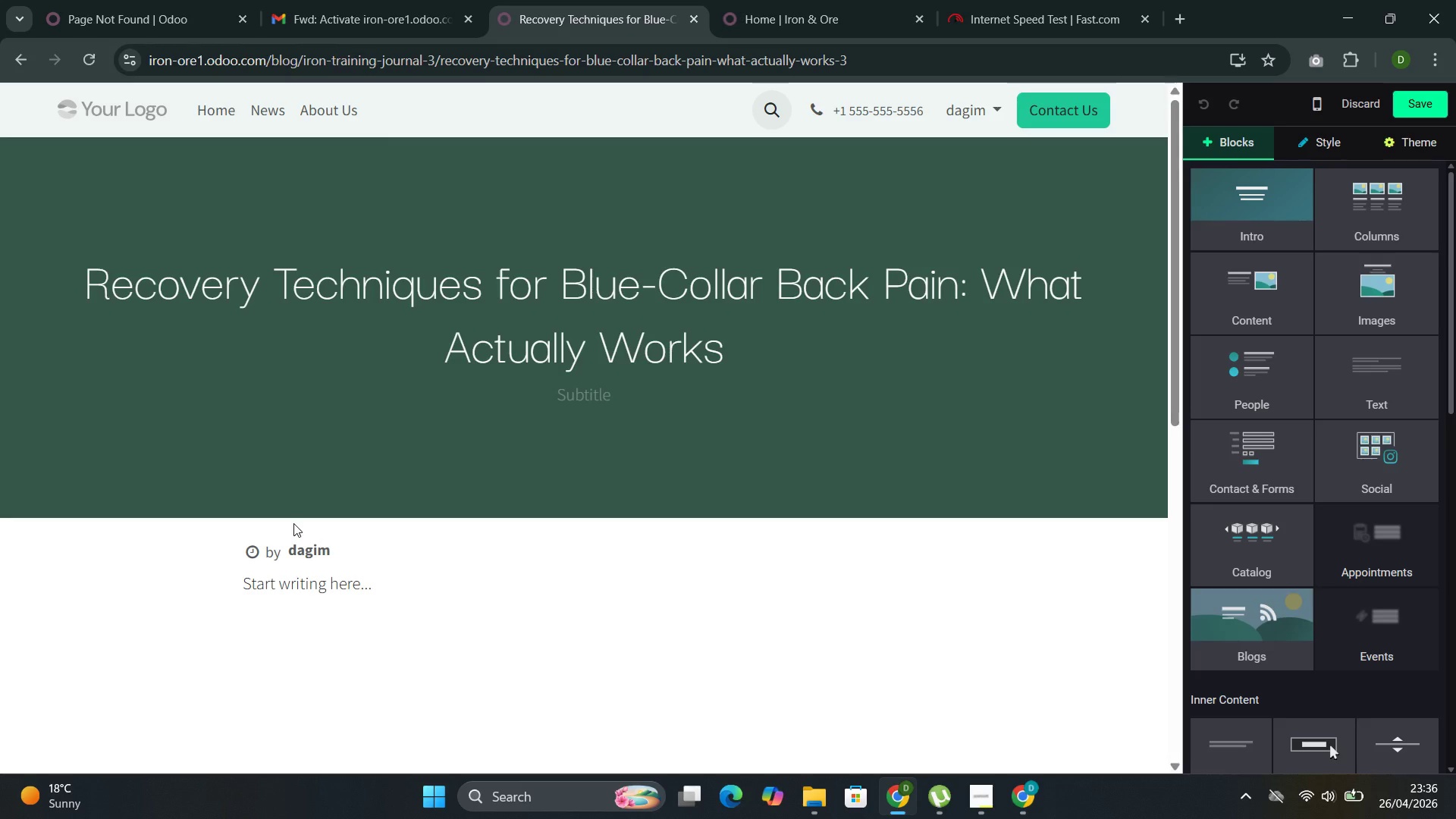 
left_click([1254, 274])
 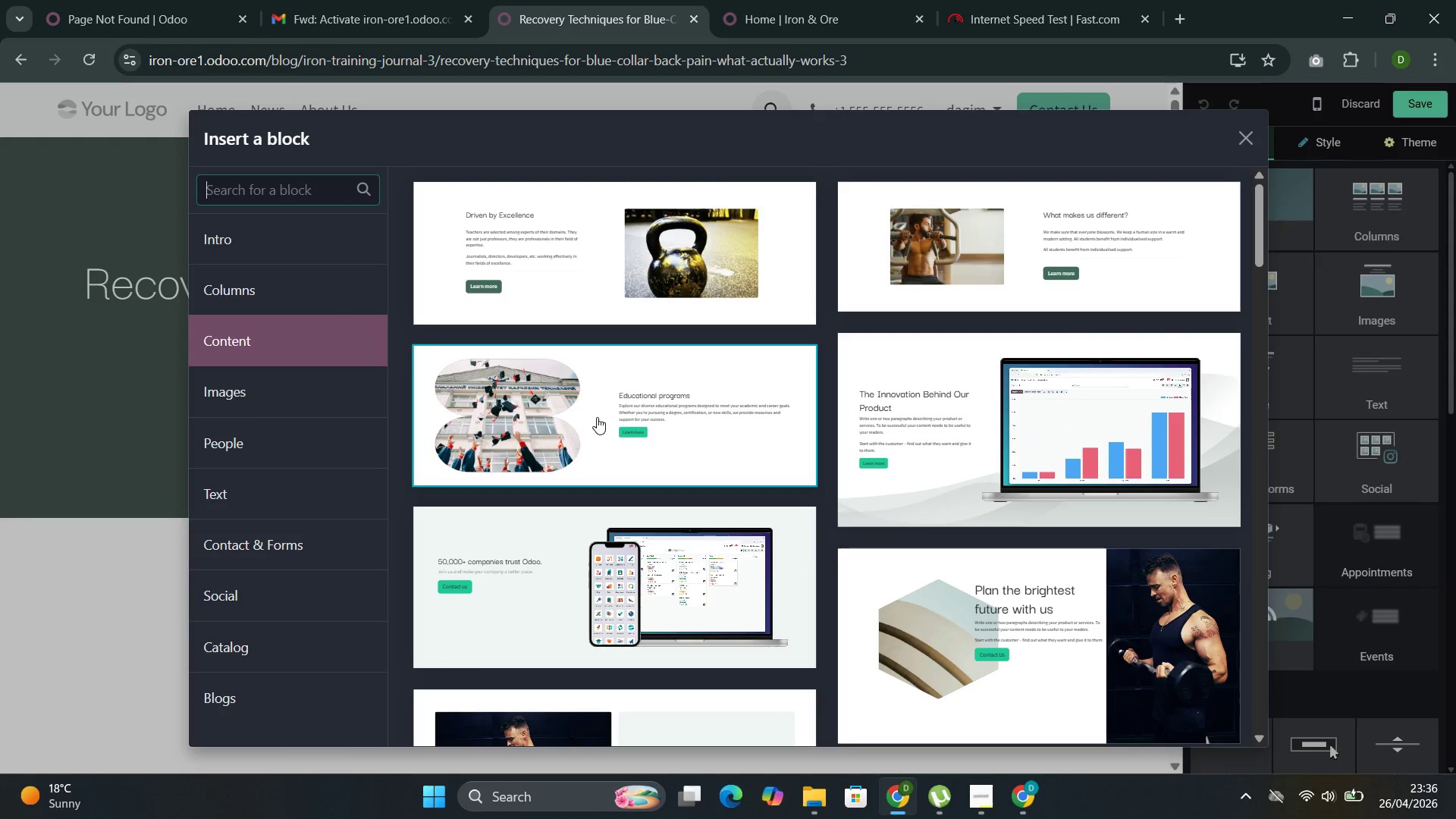 
wait(6.08)
 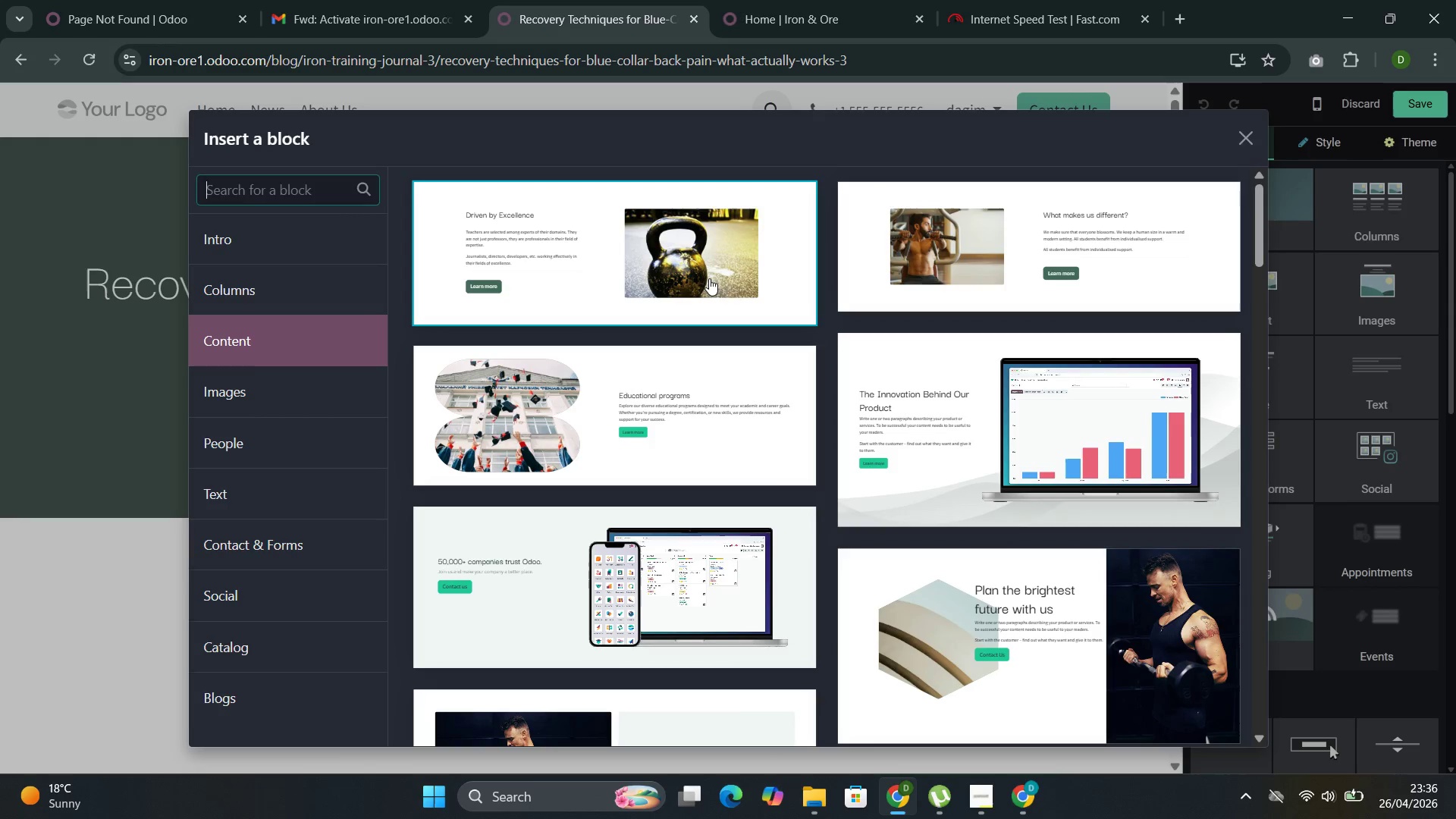 
left_click([596, 287])
 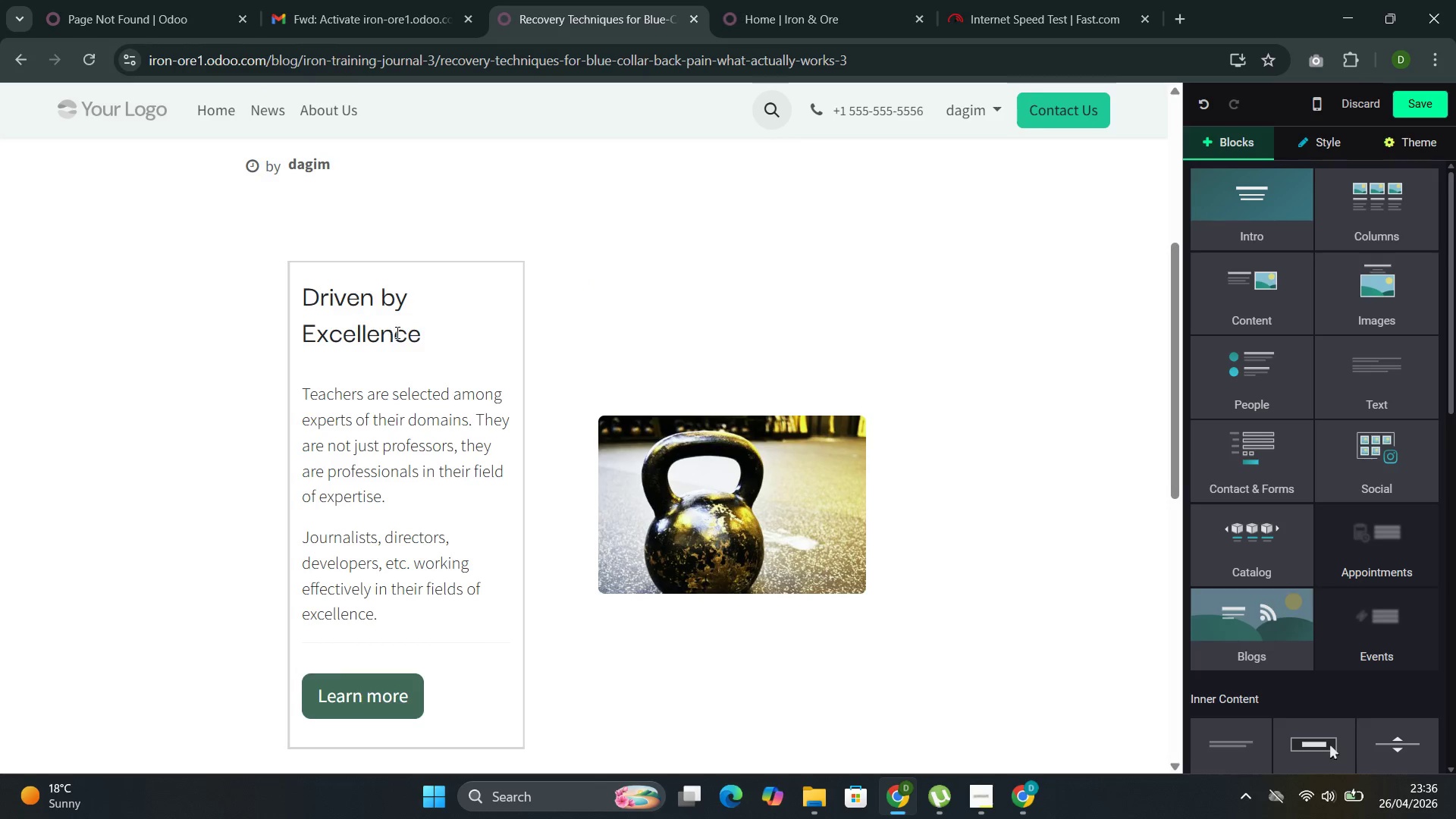 
left_click([427, 338])
 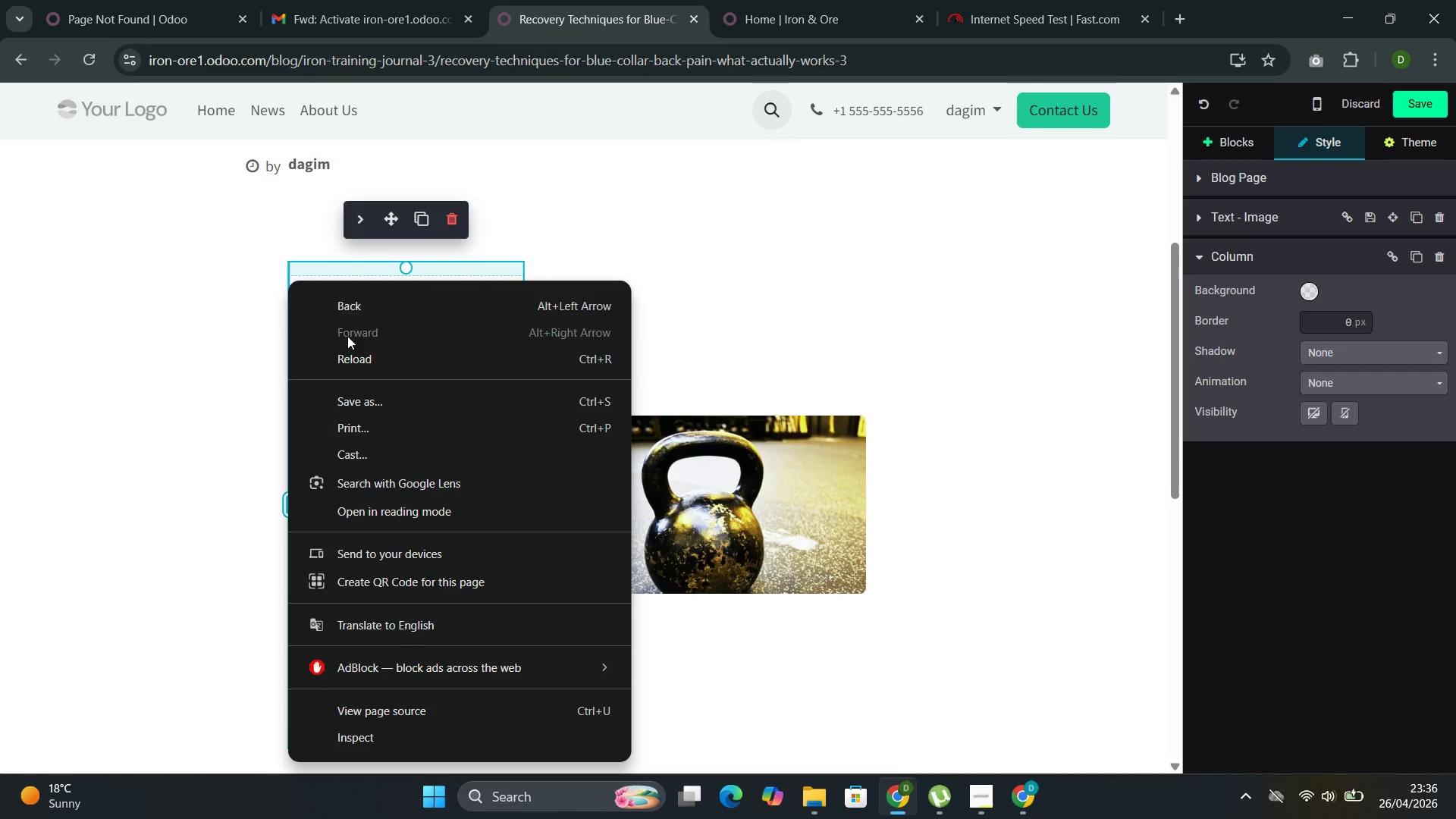 
left_click([738, 303])
 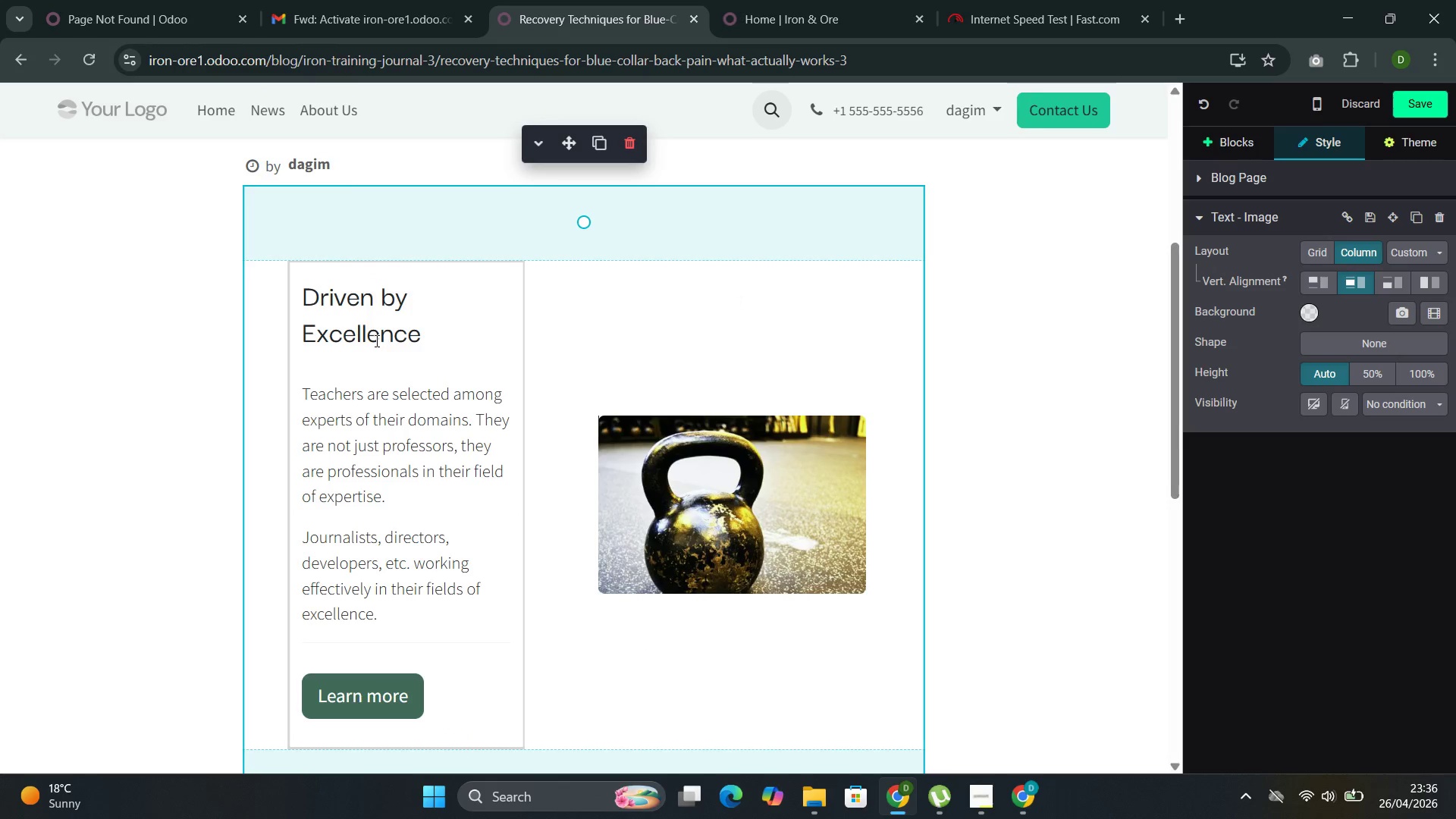 
double_click([375, 340])
 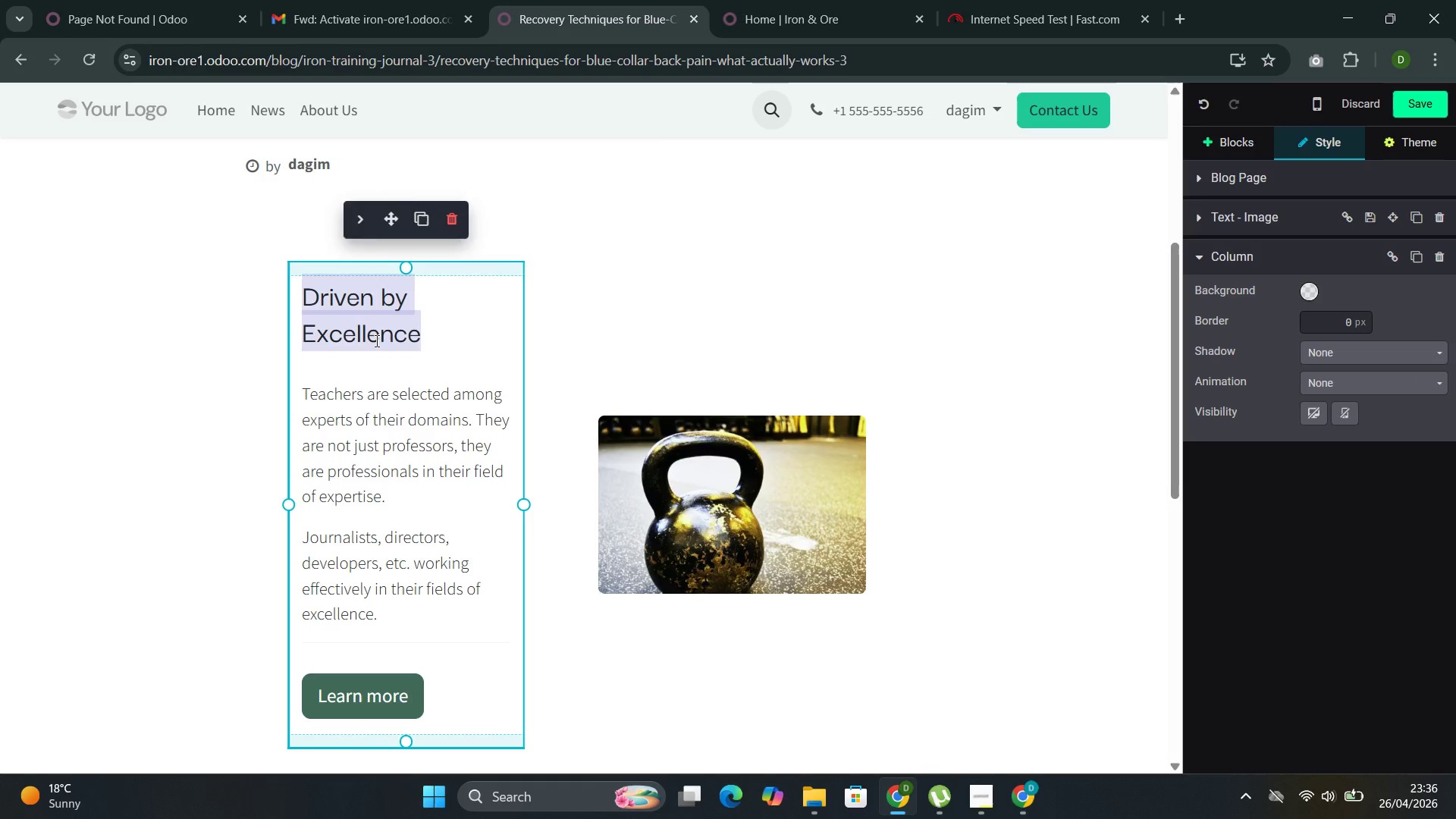 
triple_click([375, 340])
 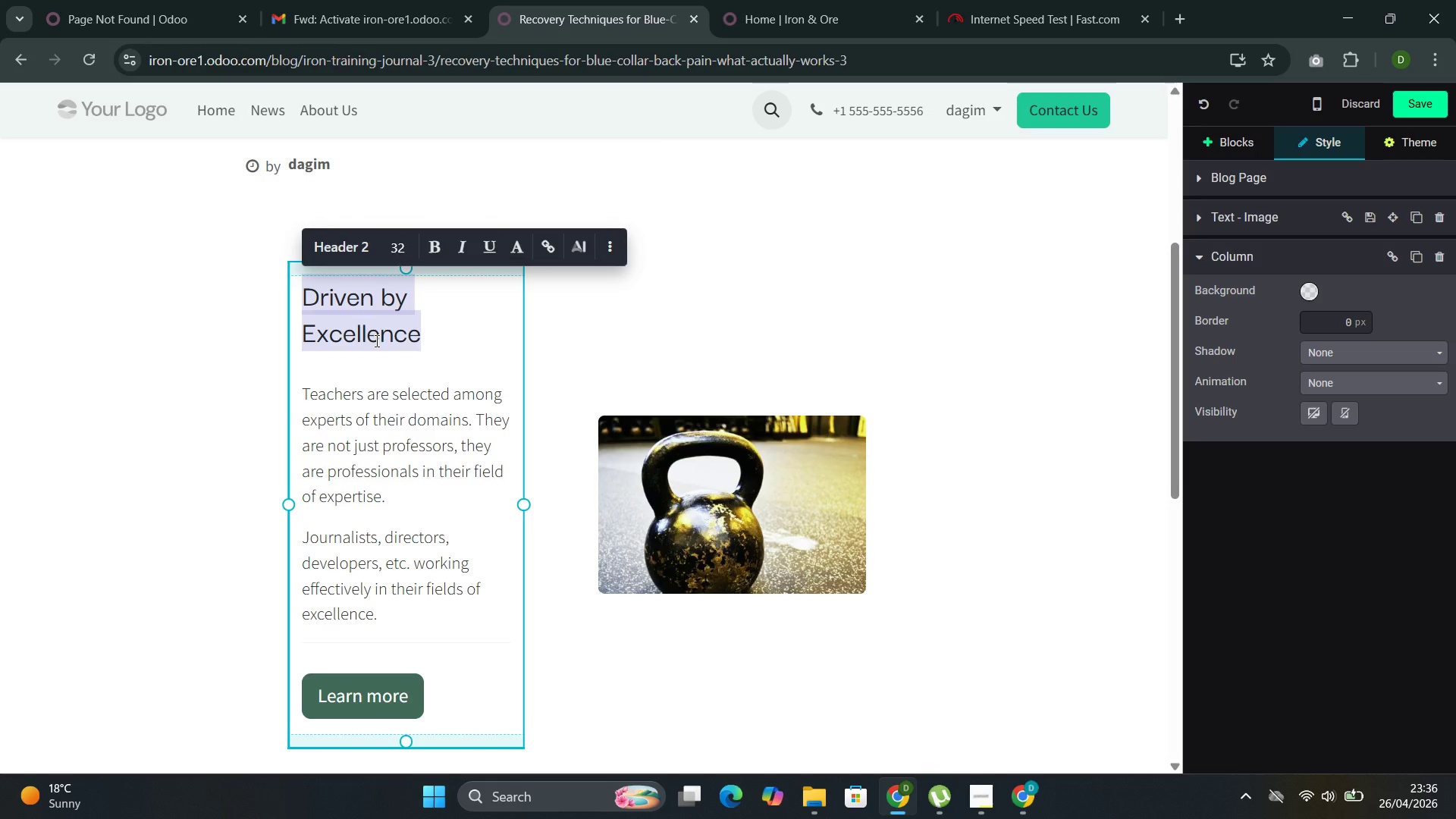 
key(Backspace)
 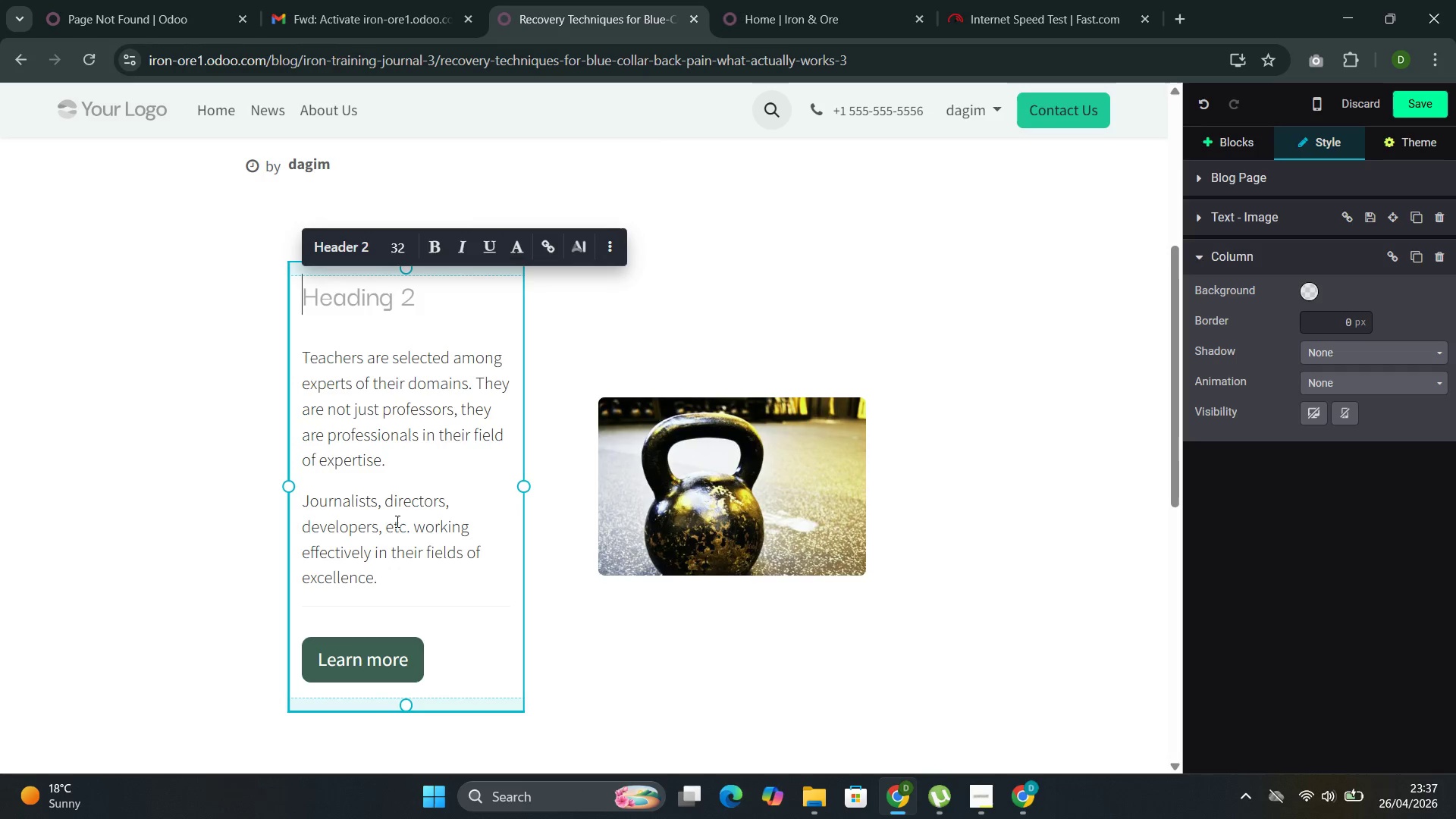 
key(Backspace)
 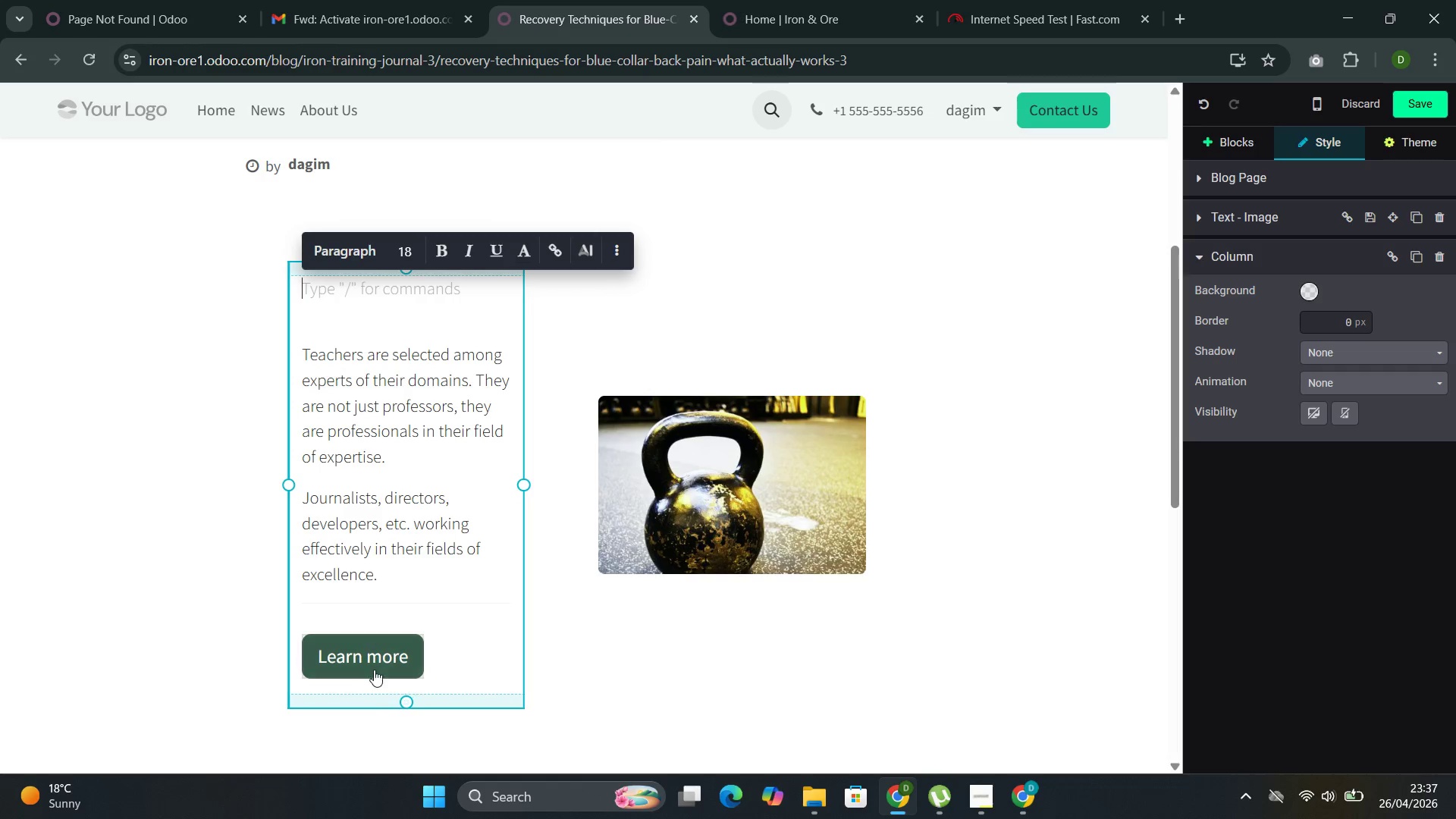 
left_click([381, 660])
 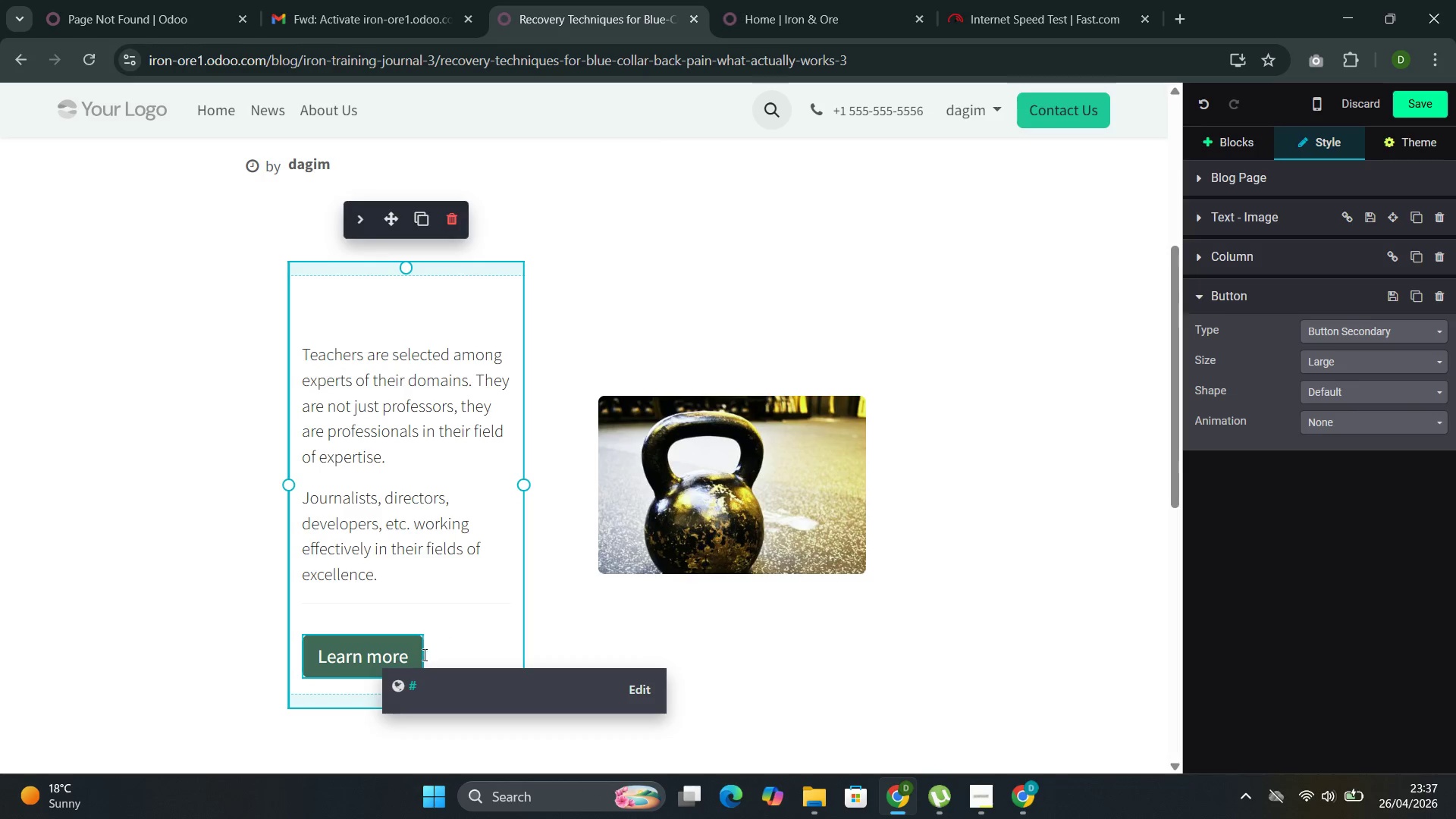 
left_click_drag(start_coordinate=[416, 660], to_coordinate=[325, 381])
 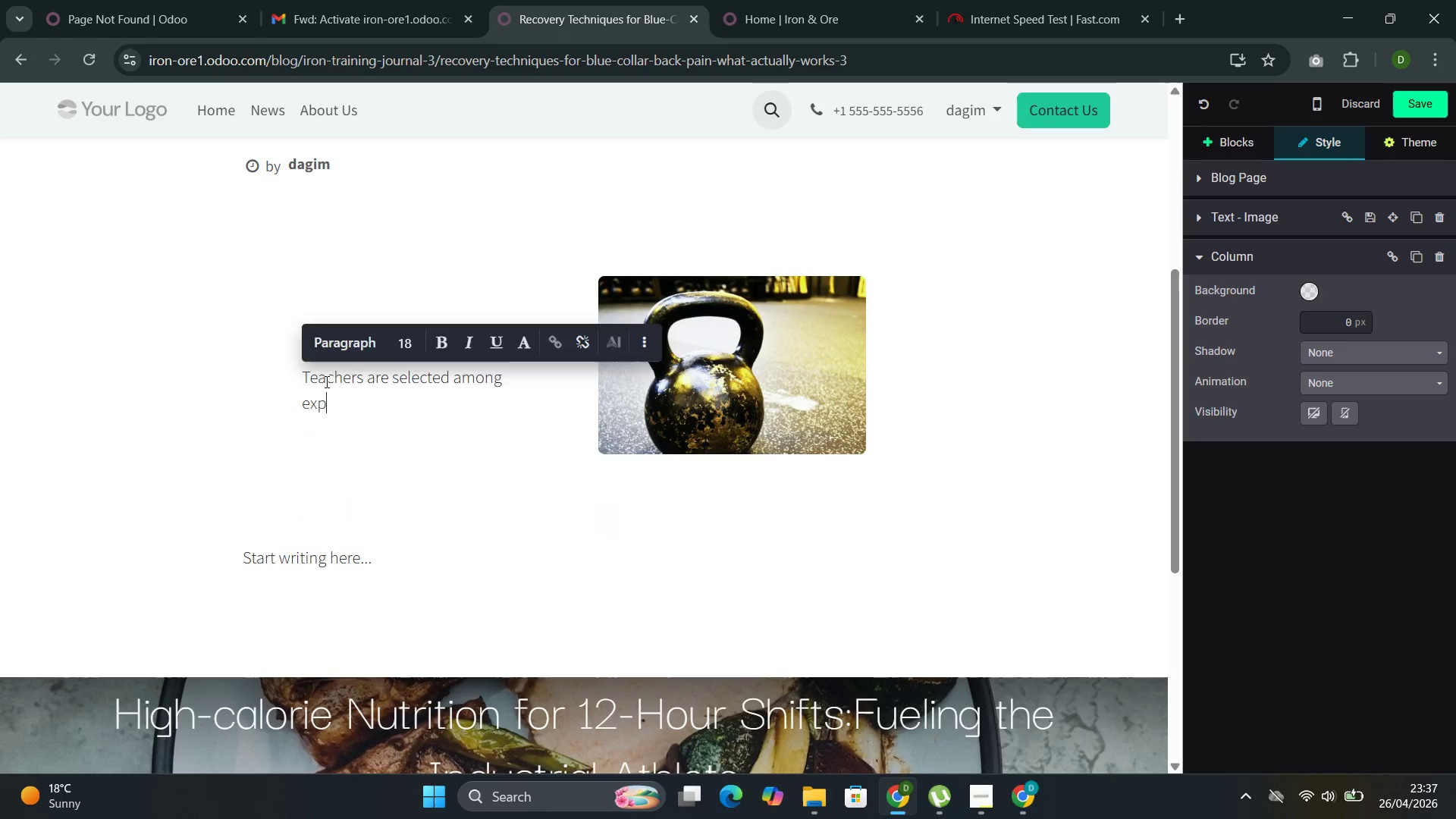 
key(Backspace)
 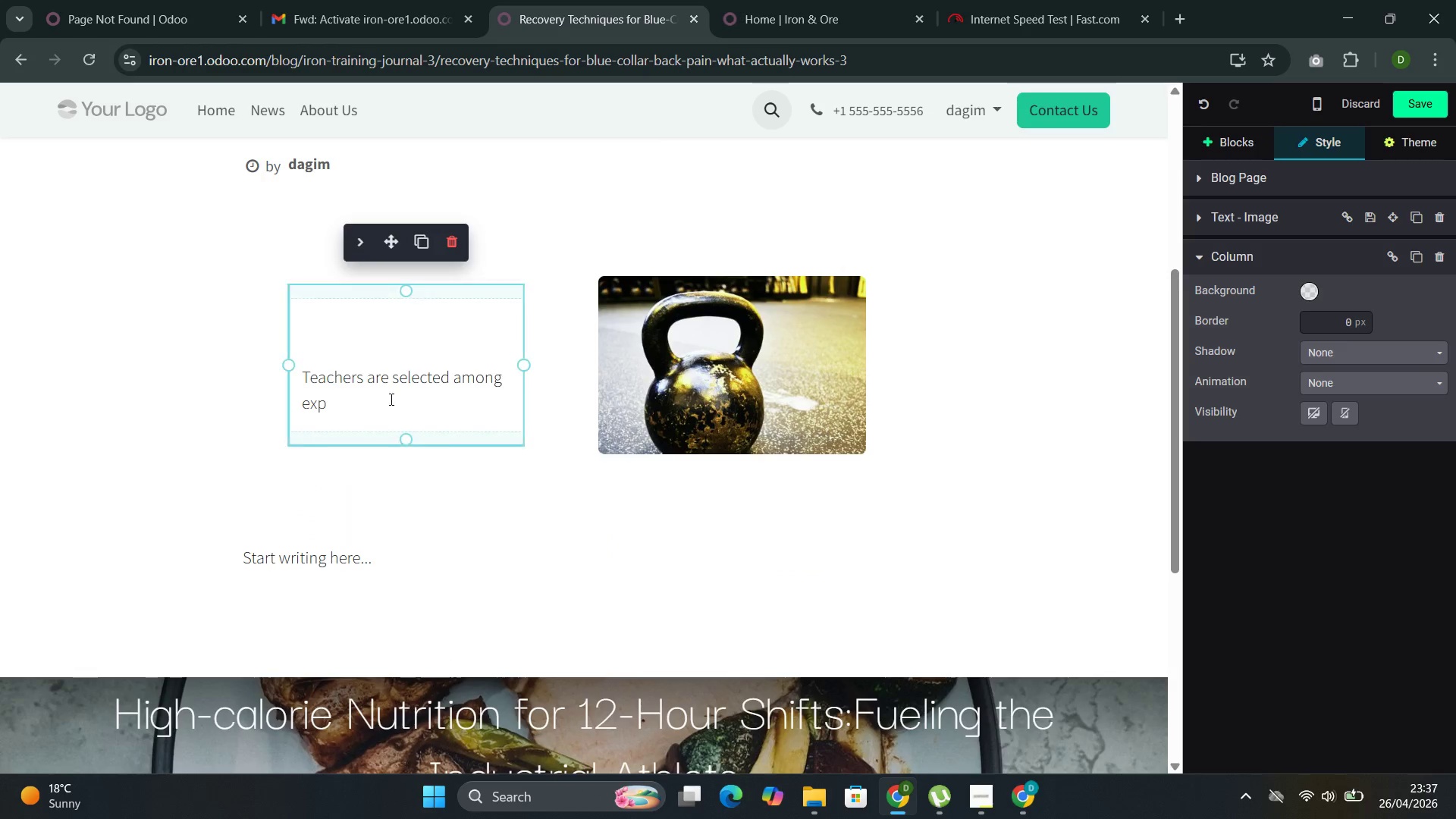 
left_click_drag(start_coordinate=[387, 399], to_coordinate=[284, 385])
 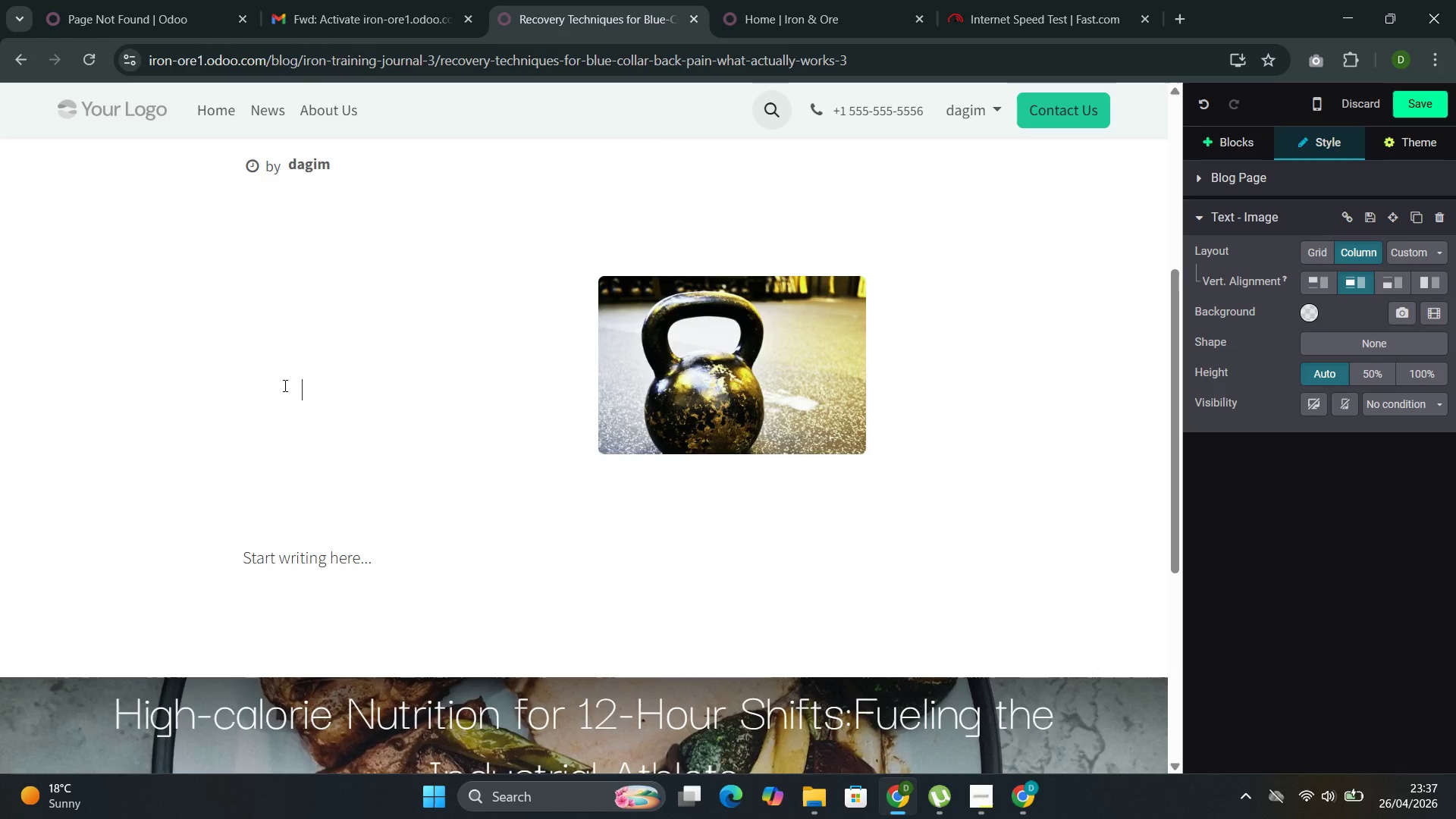 
key(Backspace)
 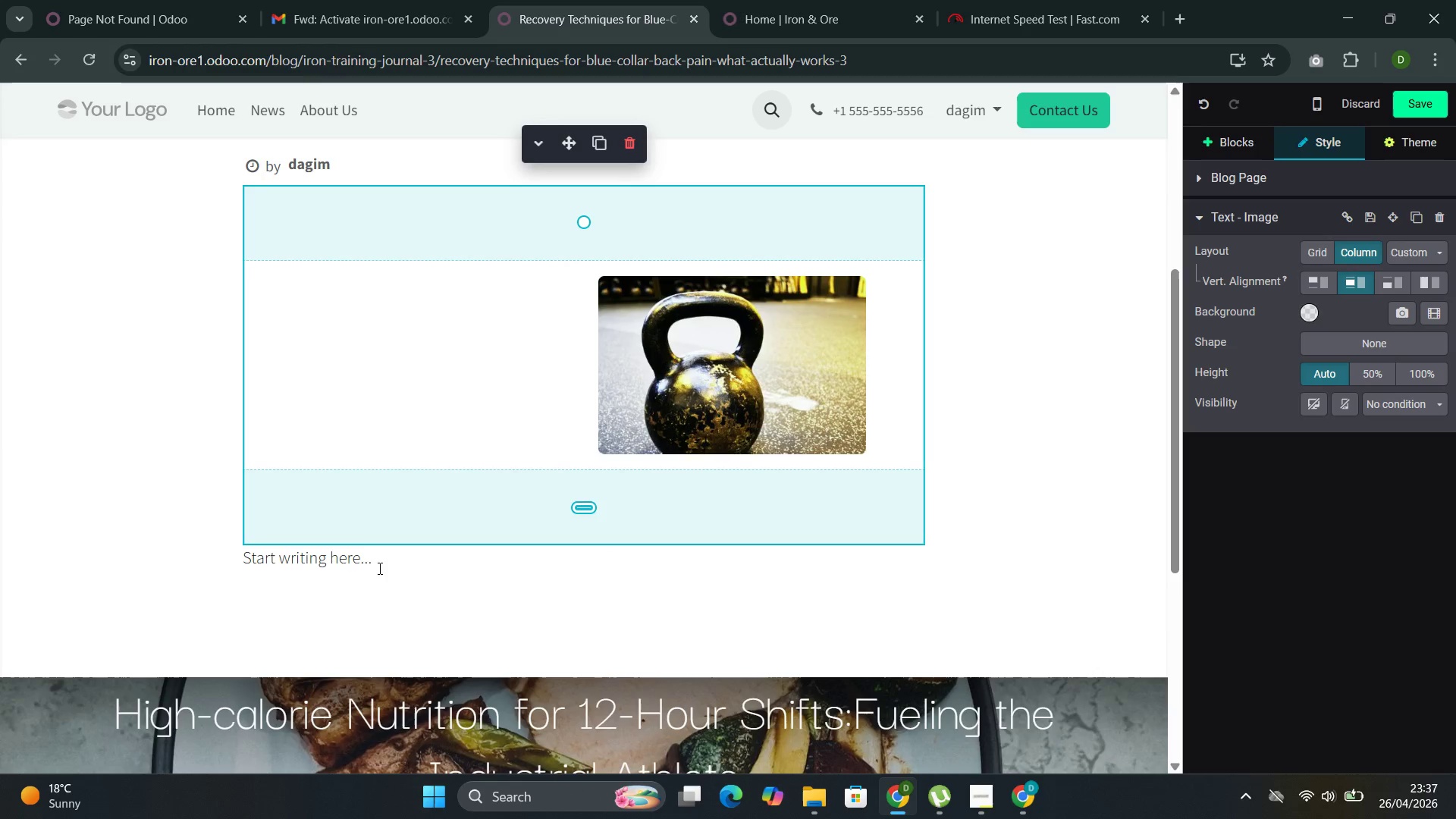 
left_click_drag(start_coordinate=[378, 569], to_coordinate=[184, 544])
 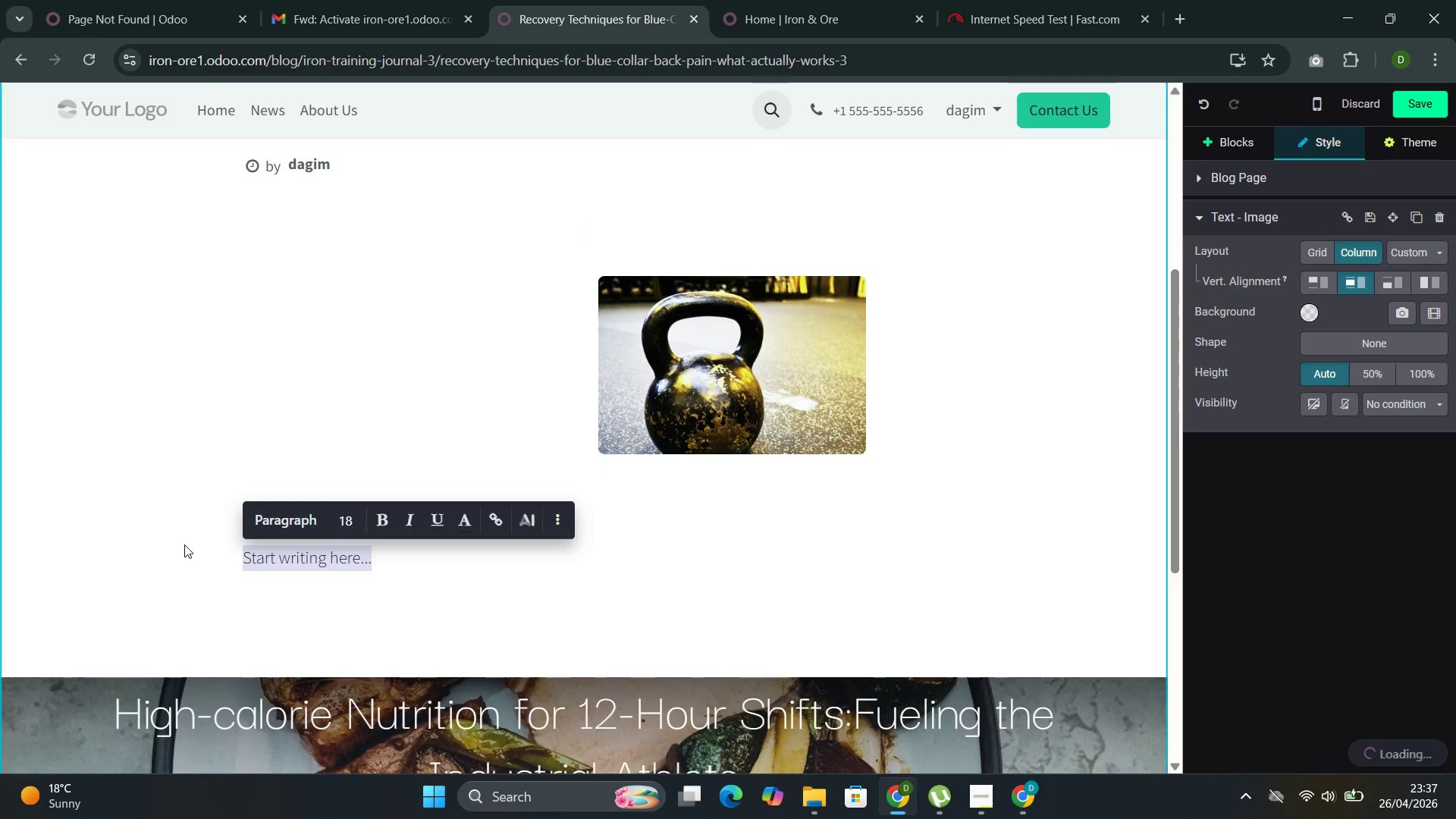 
key(Backspace)
 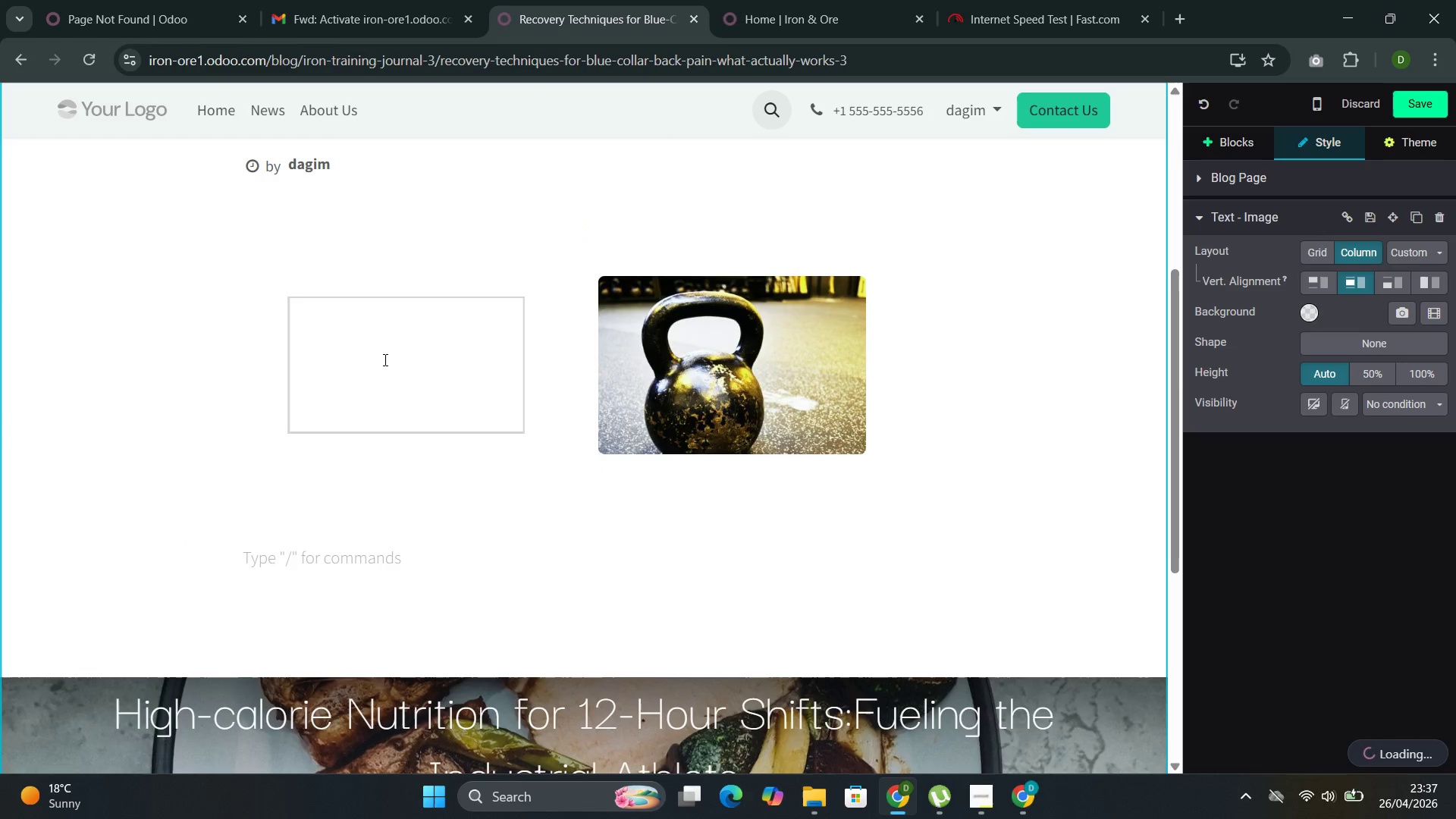 
left_click([374, 357])
 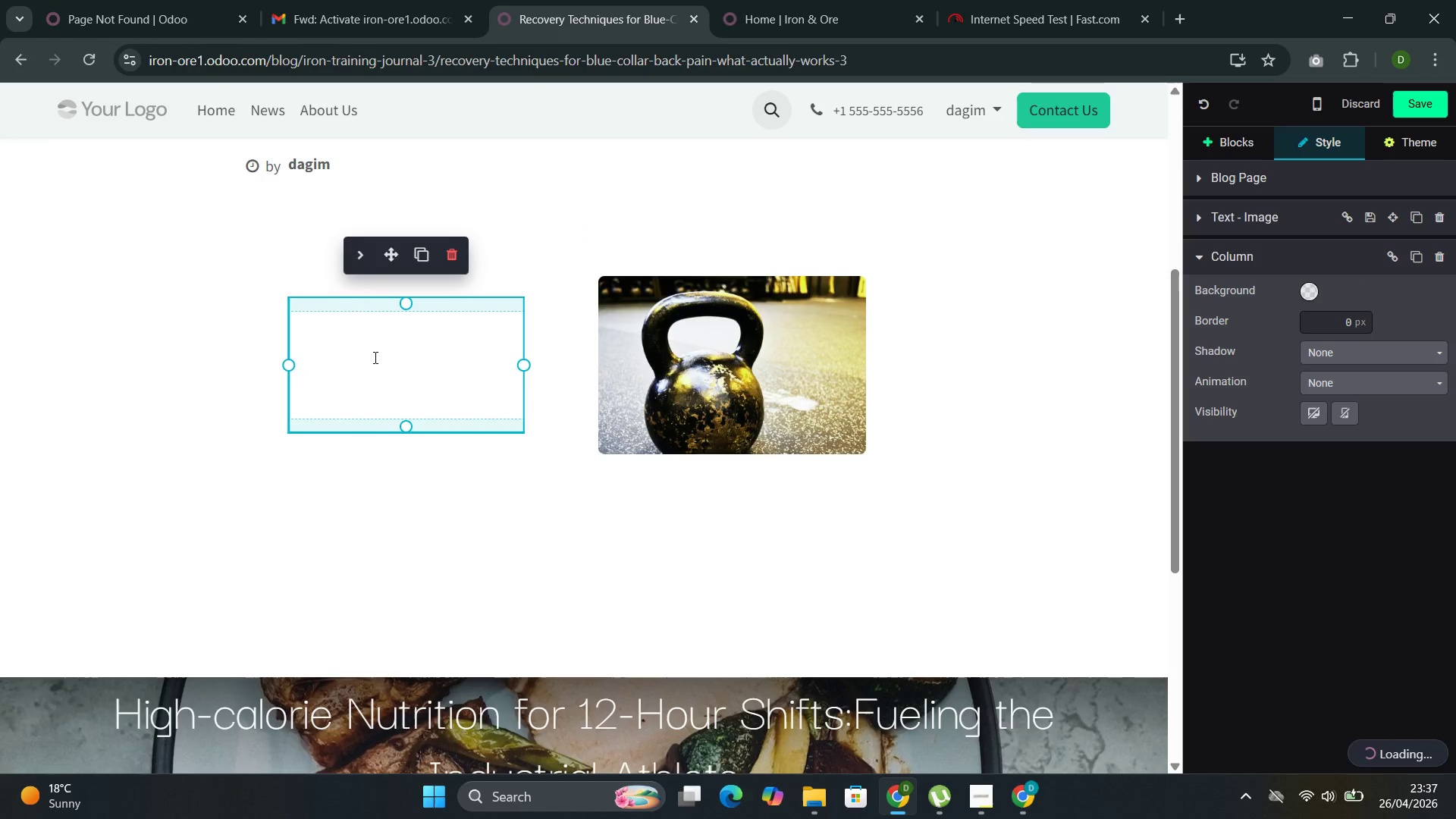 
type(Bacl)
key(Backspace)
type(k pain is the most common reason r)
key(Backspace)
type(tra)
 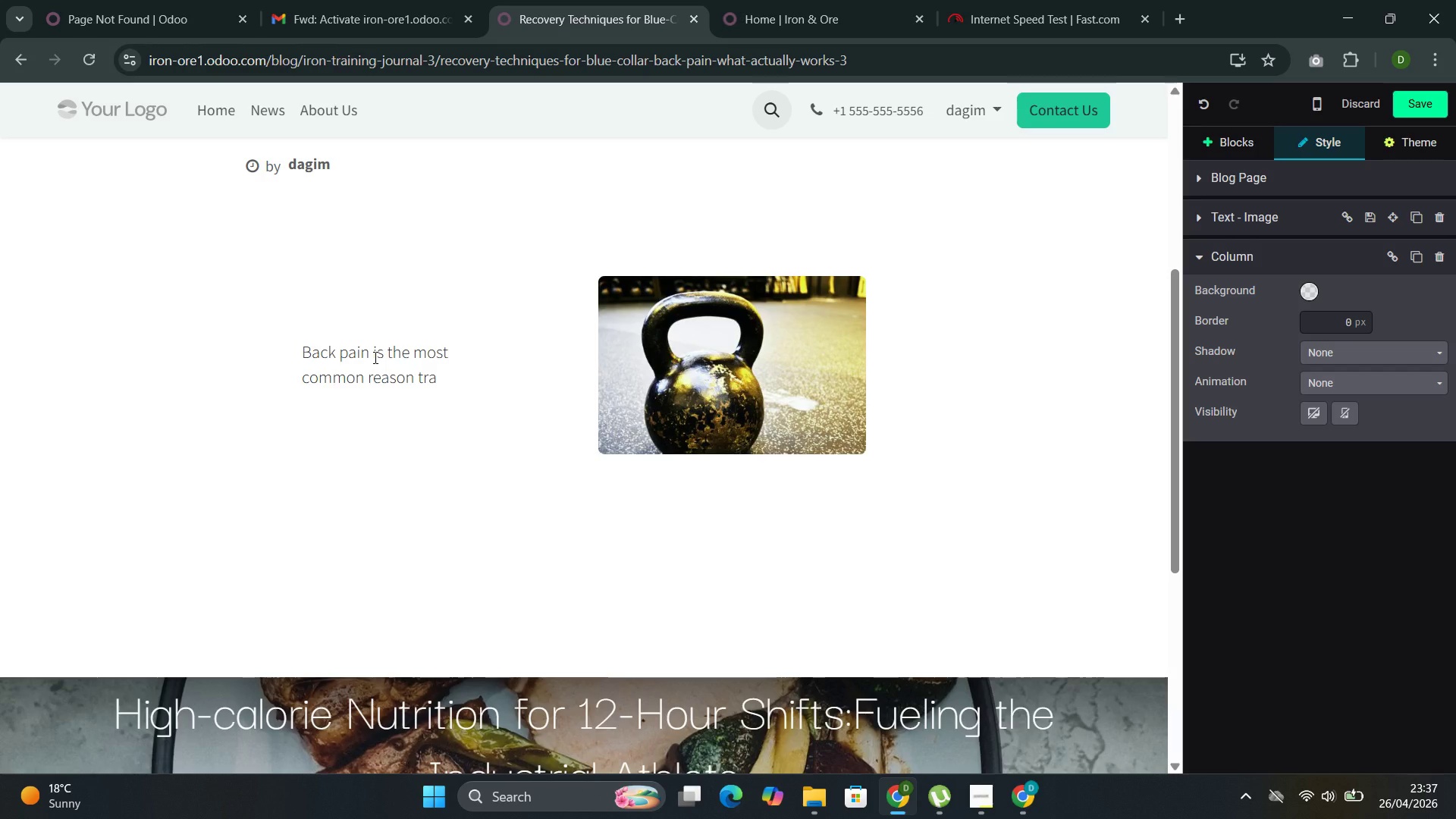 
type(sespeople miss work, and the standard advice--rest, ibupri)
key(Backspace)
type(ofen, abd )
key(Backspace)
key(Backspace)
key(Backspace)
type(nd "")
 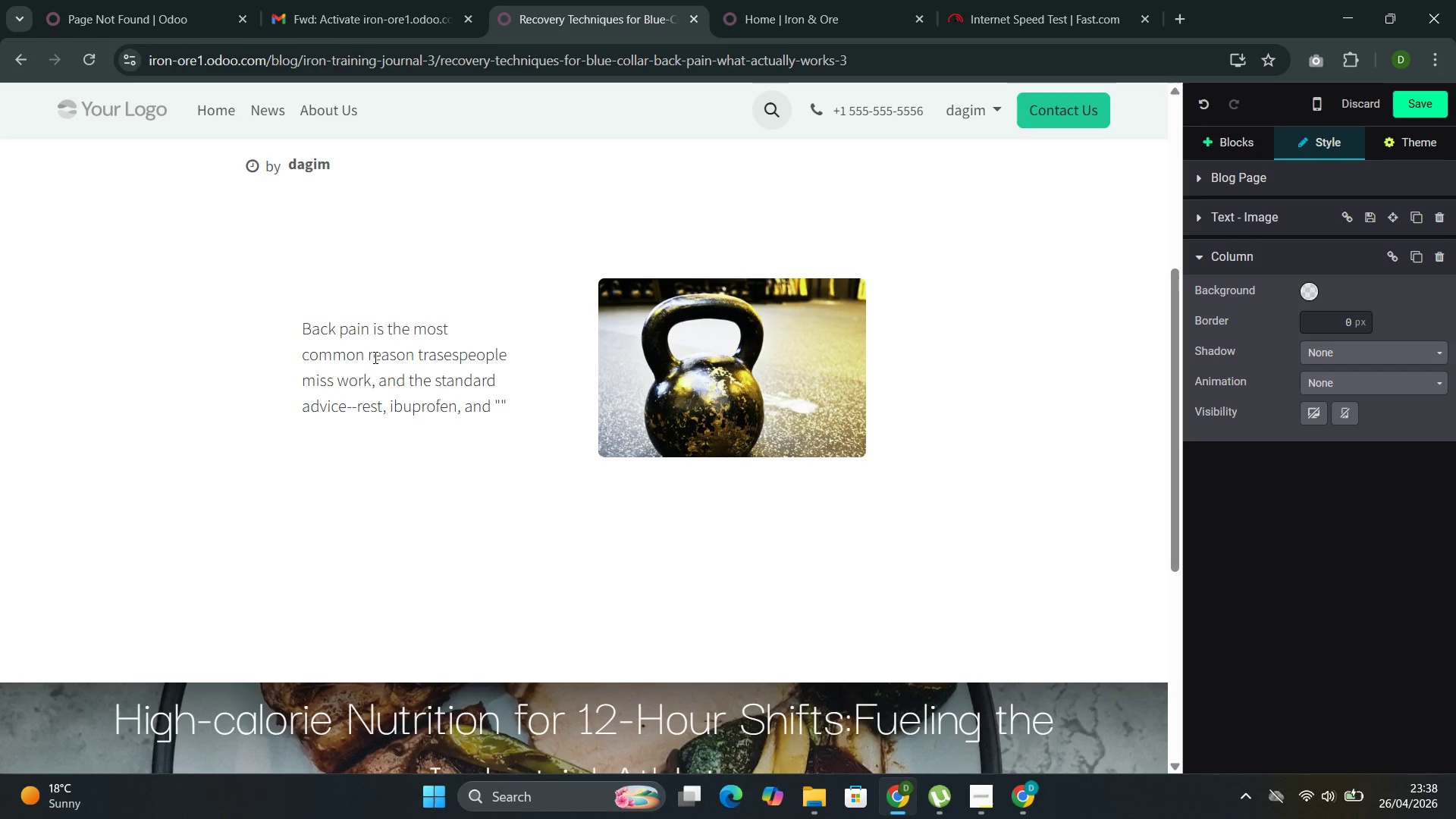 
key(ArrowLeft)
 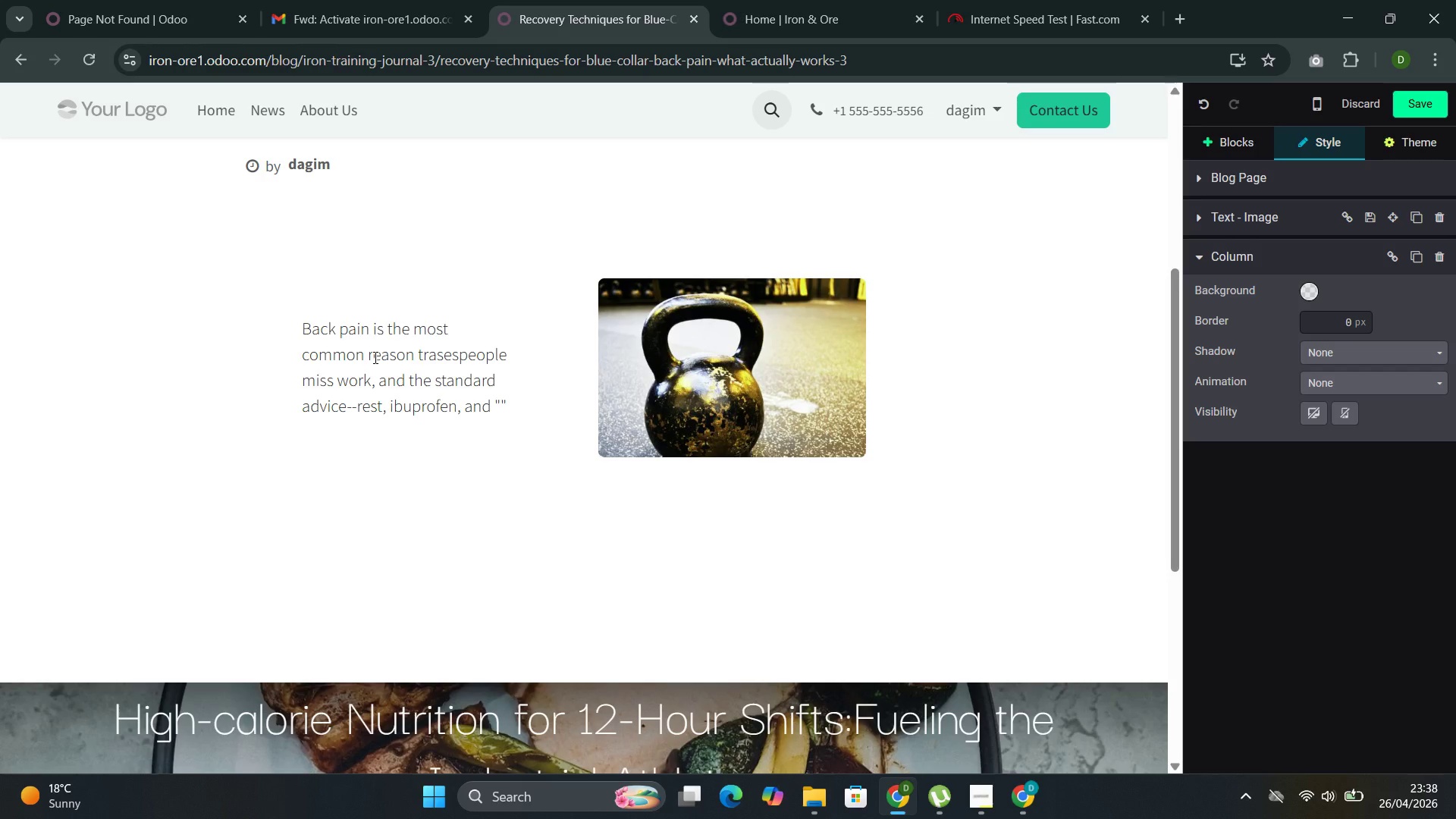 
type(be mp)
key(Backspace)
type(oo)
key(Backspace)
type(re caf)
key(Backspace)
type(re)
 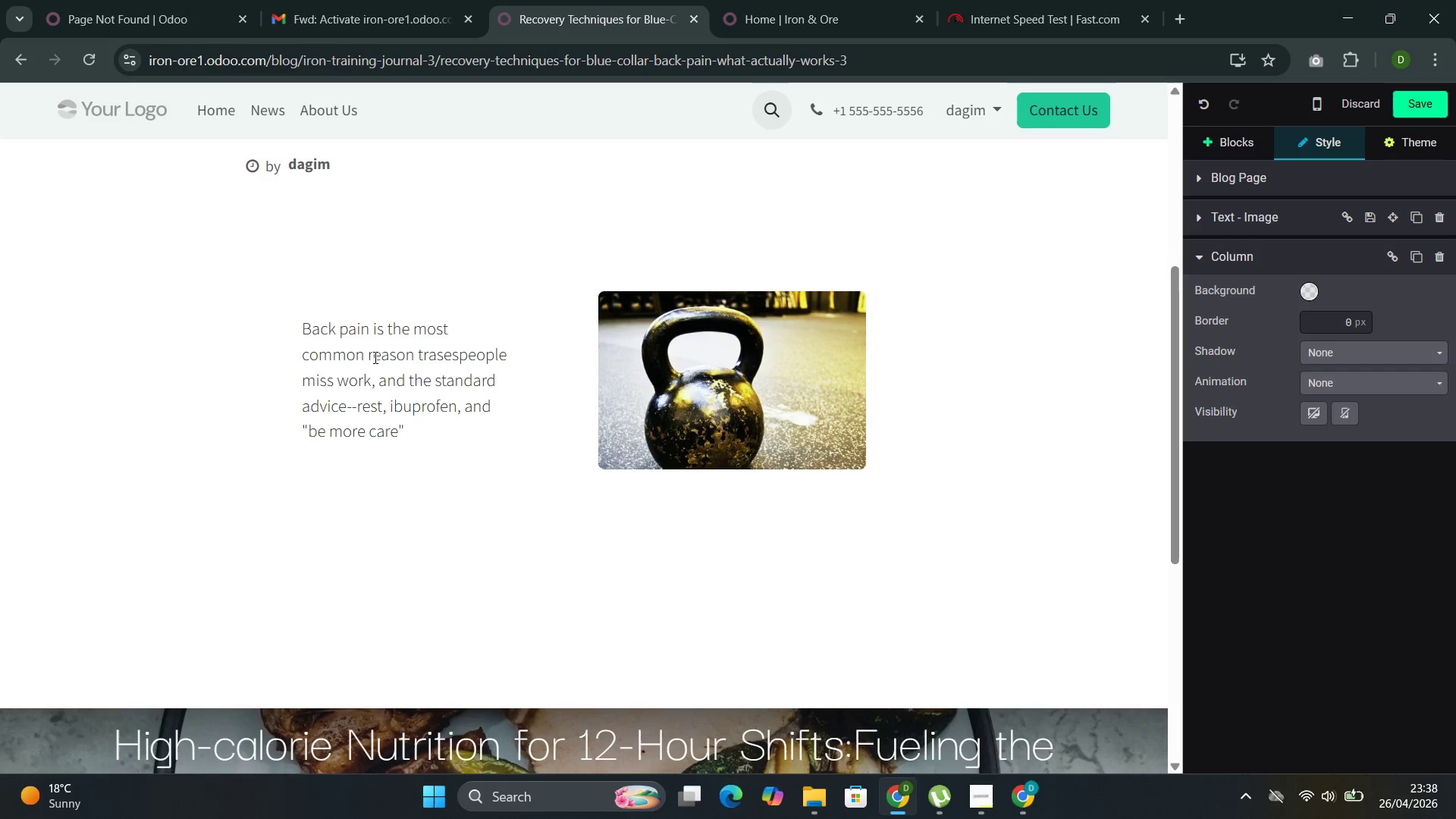 
type(ful)
 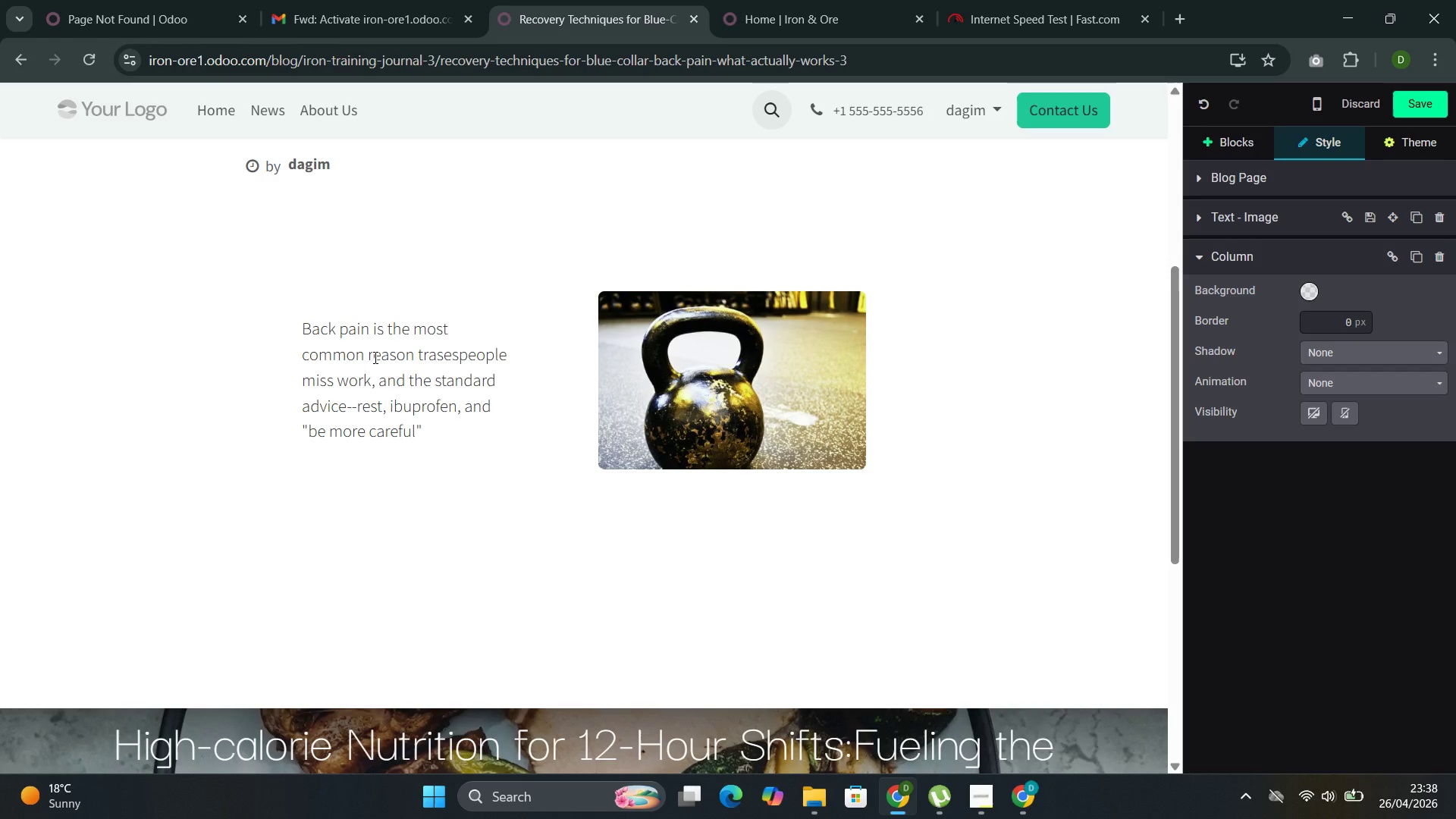 
key(ArrowRight)
 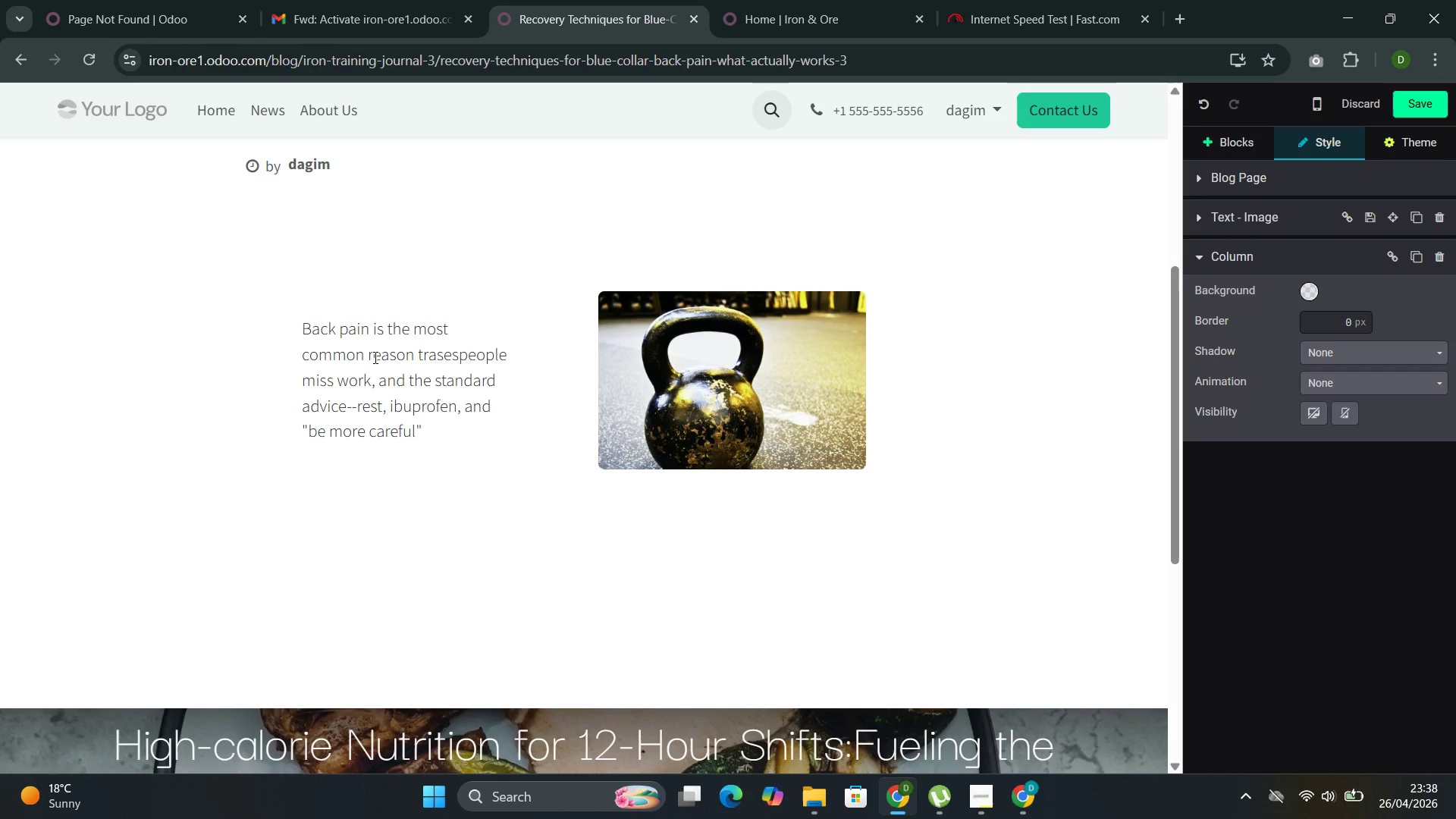 
type(--has failed generations of workers )
key(Backspace)
type(. The reality is that most c)
key(Backspace)
type(occupational back pain ins)
key(Backspace)
key(Backspace)
type(s not caused by a single catastro)
 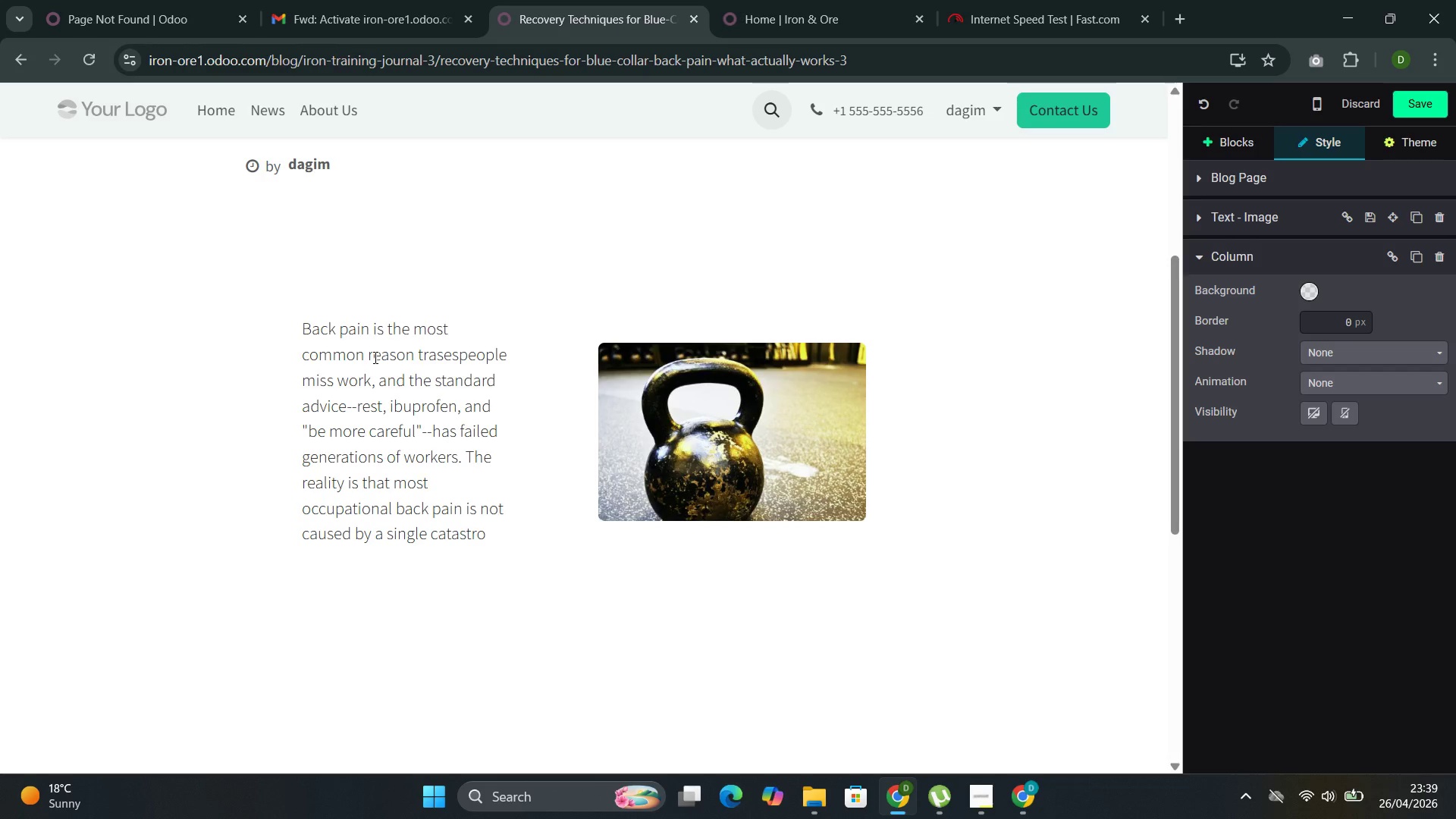 
type(phic )
 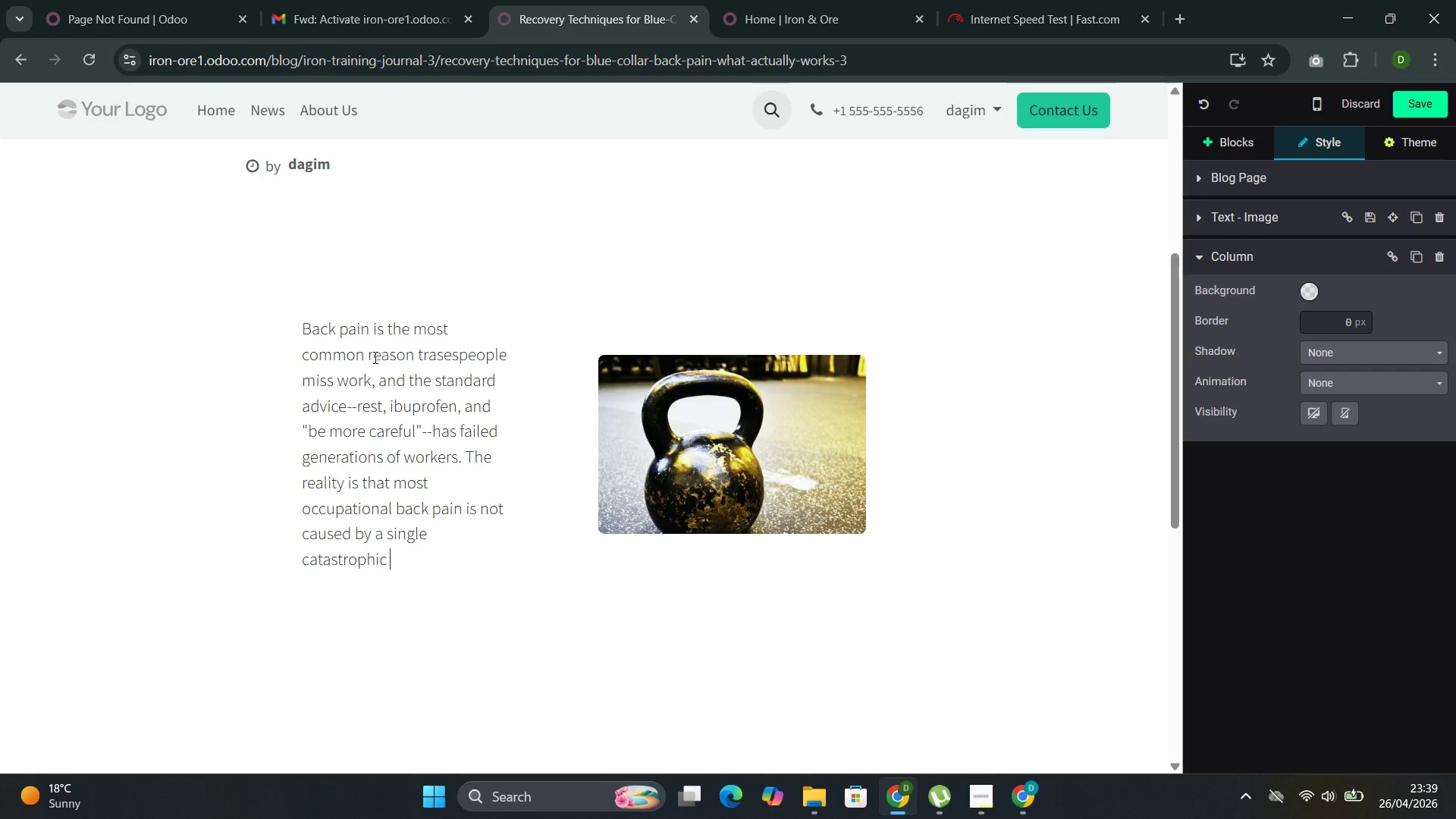 
type(injury but by years of )
 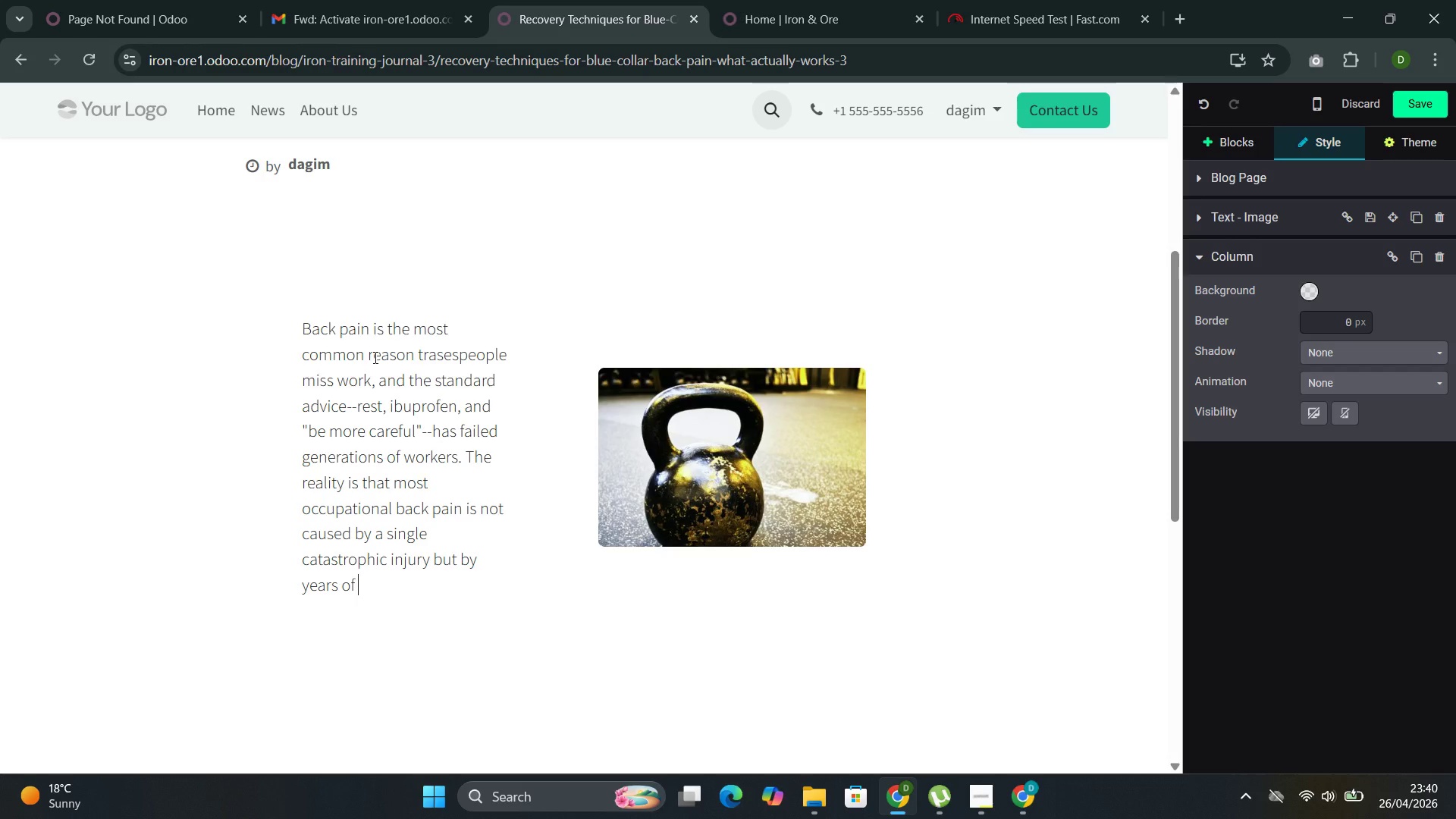 
type(accumulation)
 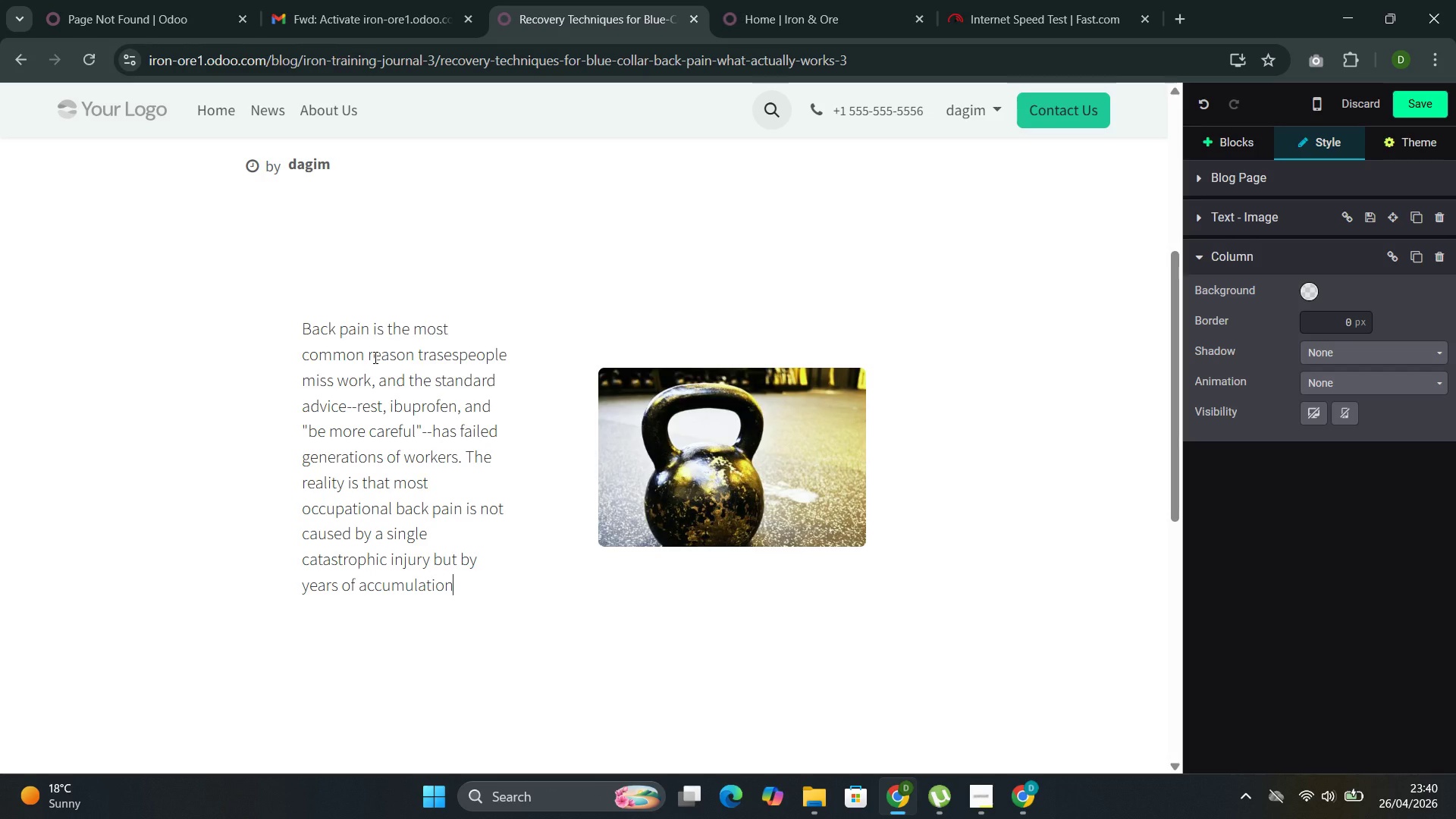 
key(Backspace)
key(Backspace)
key(Backspace)
type(ed a)
key(Backspace)
type(stress, muscle imn)
key(Backspace)
type(balanced )
key(Backspace)
key(Backspace)
type(s )
key(Backspace)
type(, and inadequate recovery between shifts.)
 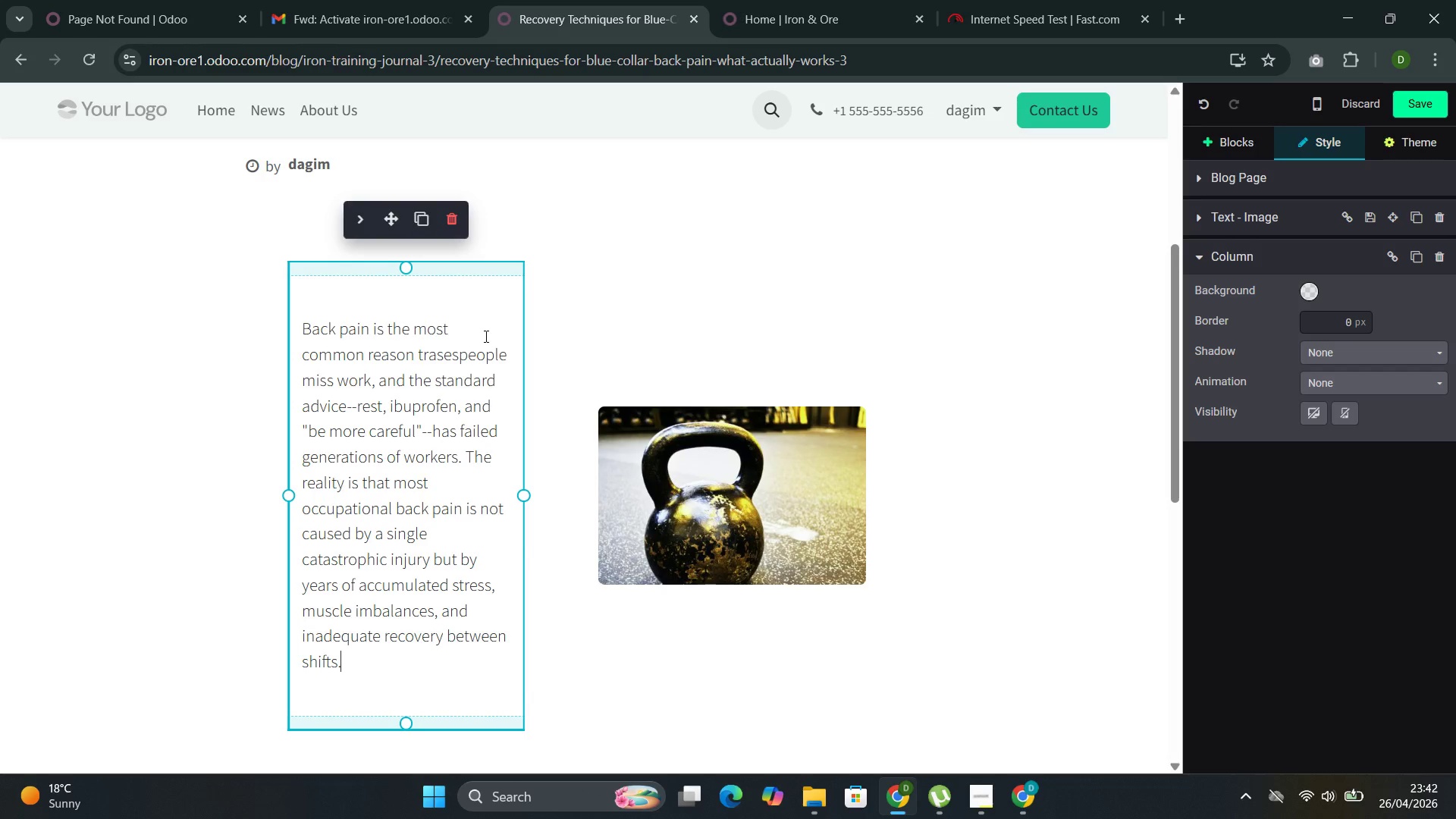 
wait(114.12)
 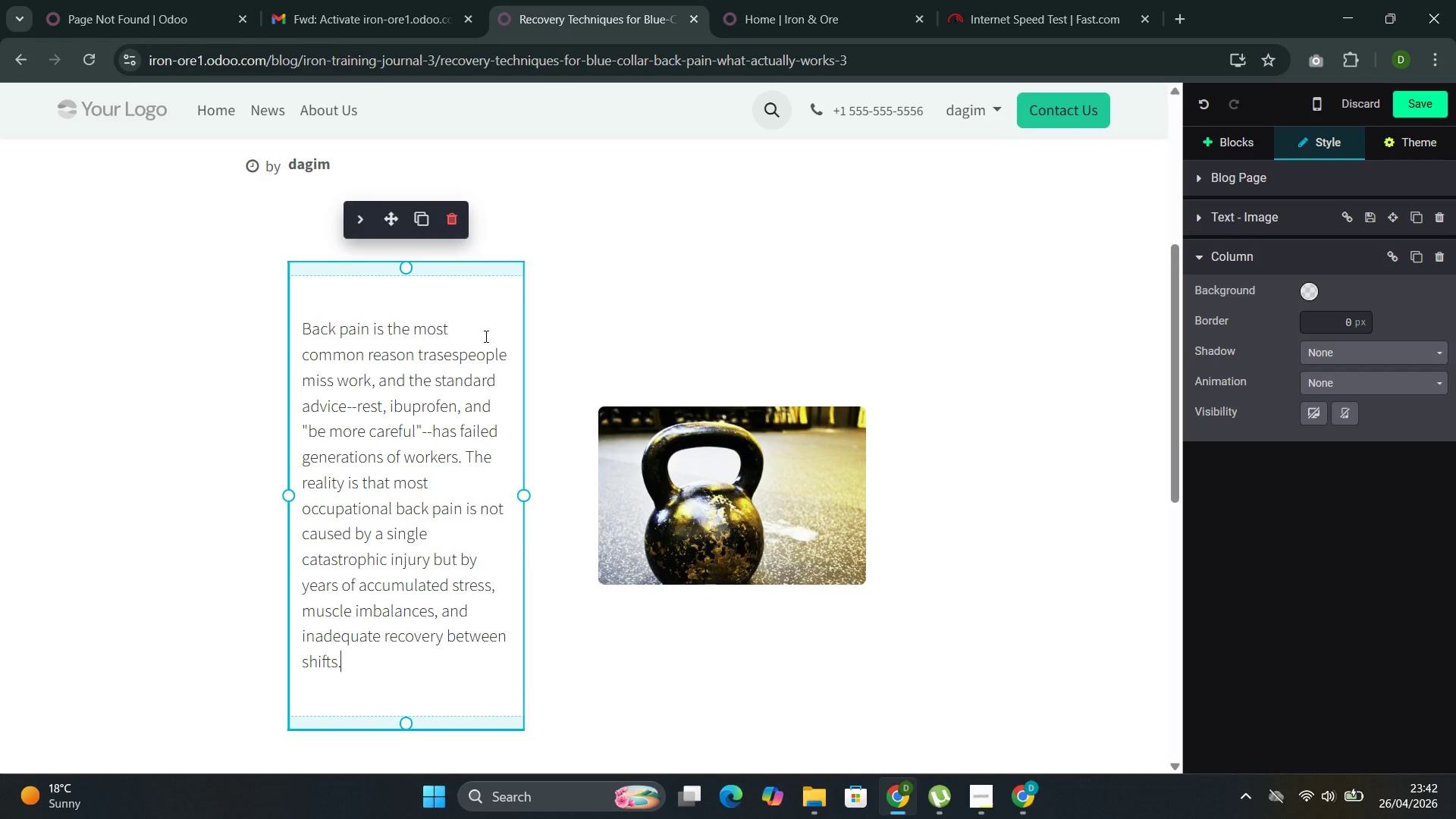 
left_click([1221, 149])
 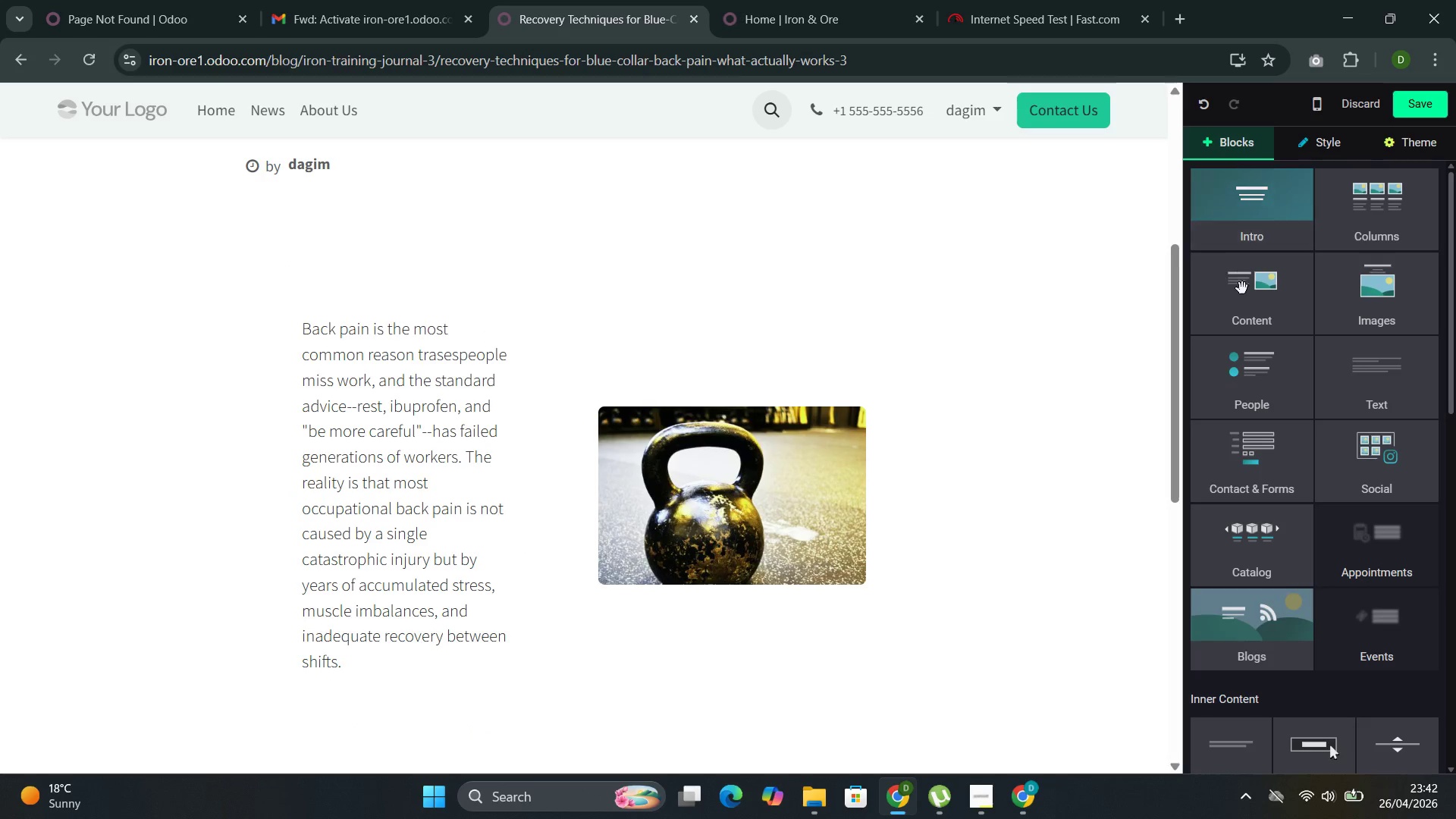 
left_click([1242, 291])
 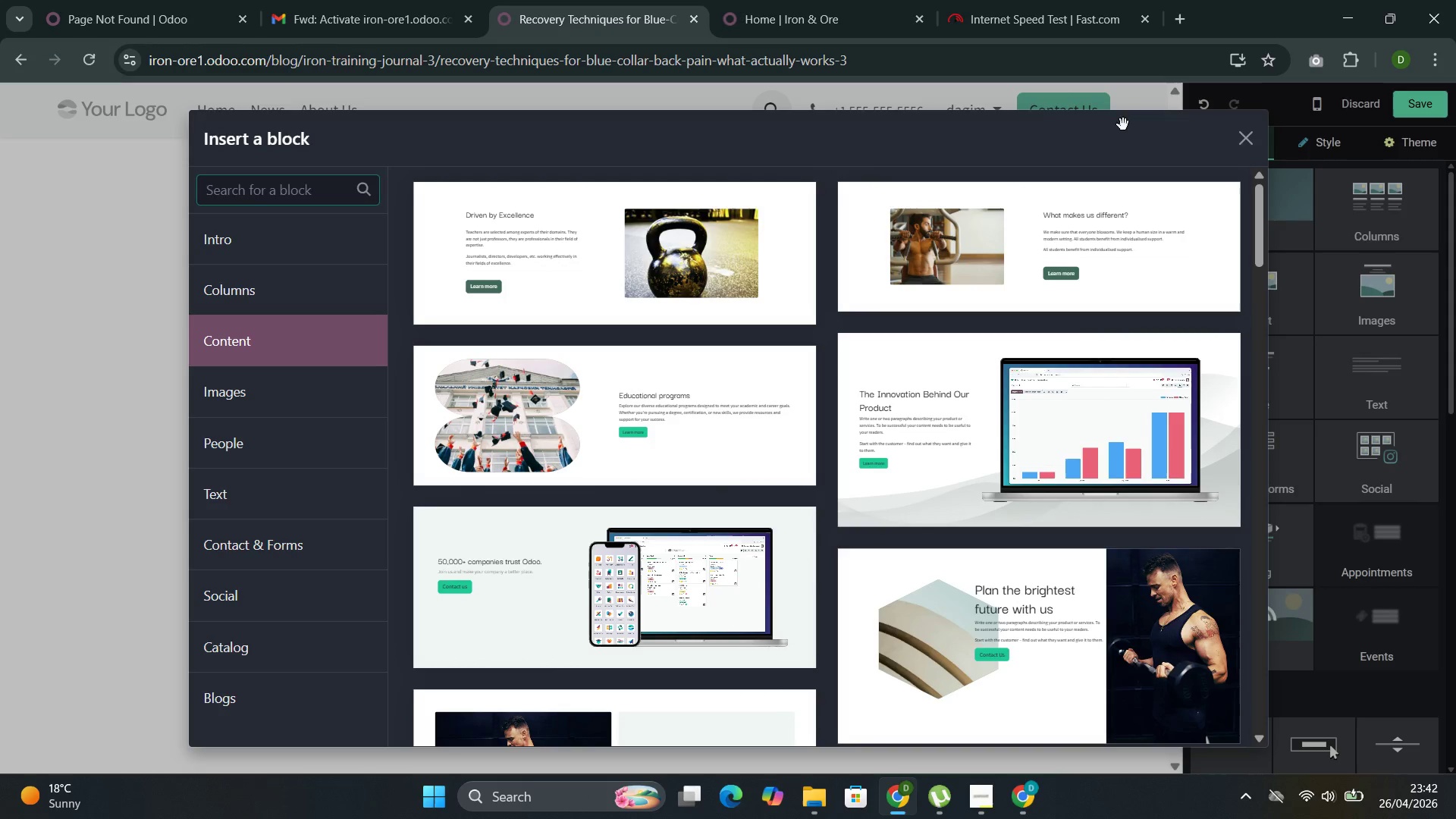 
left_click([1233, 136])
 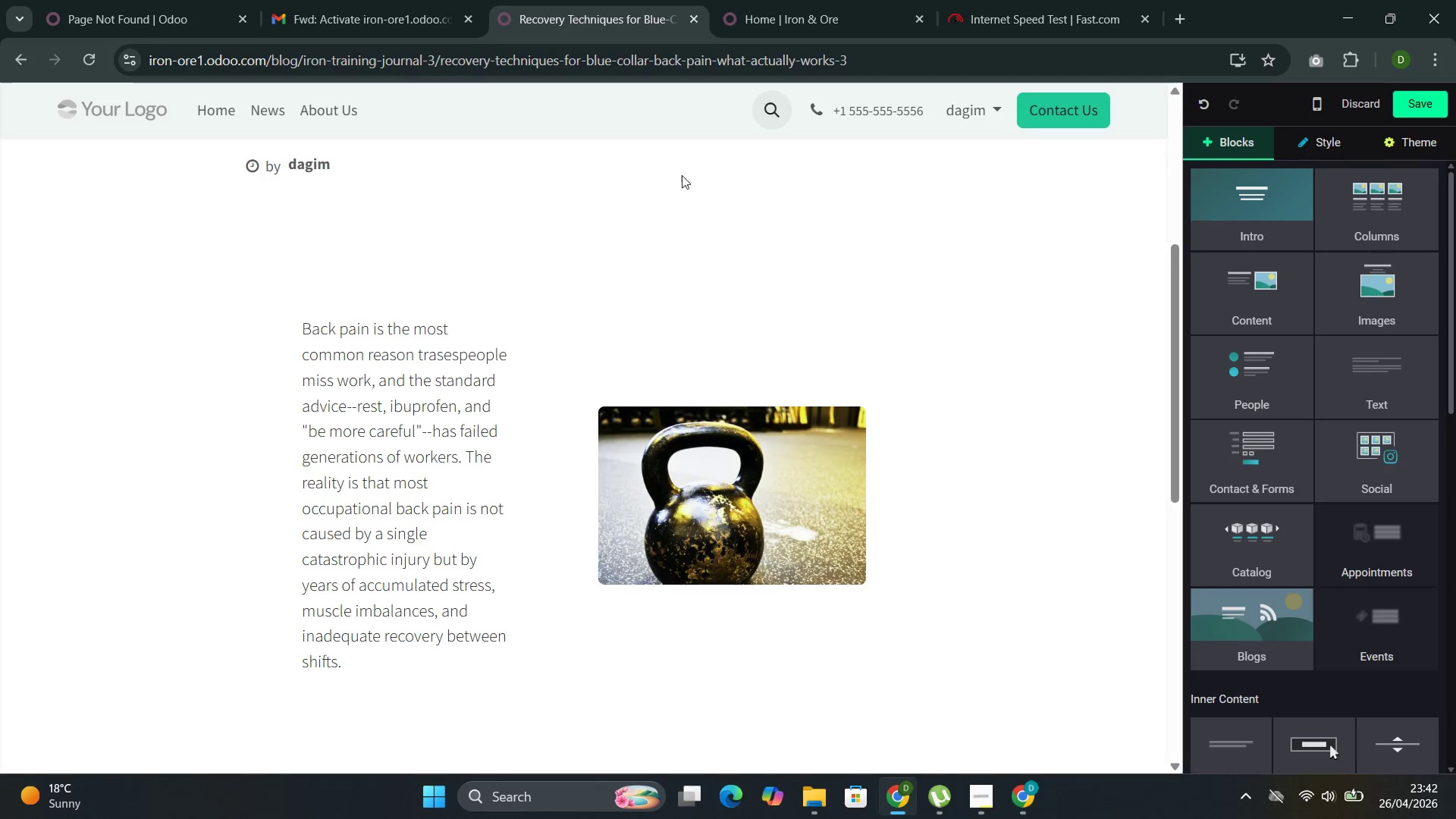 
left_click([667, 196])
 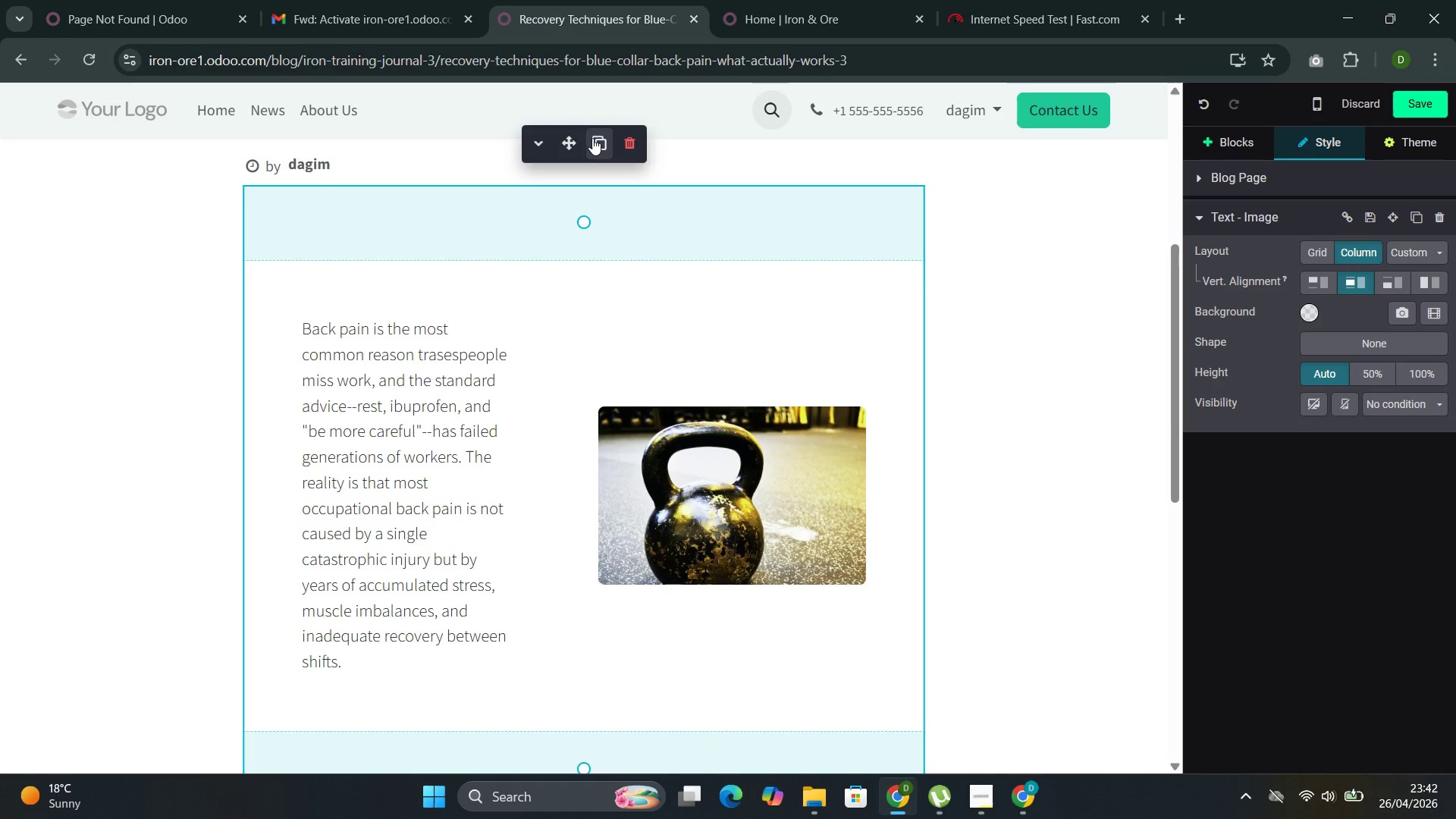 
left_click([599, 136])
 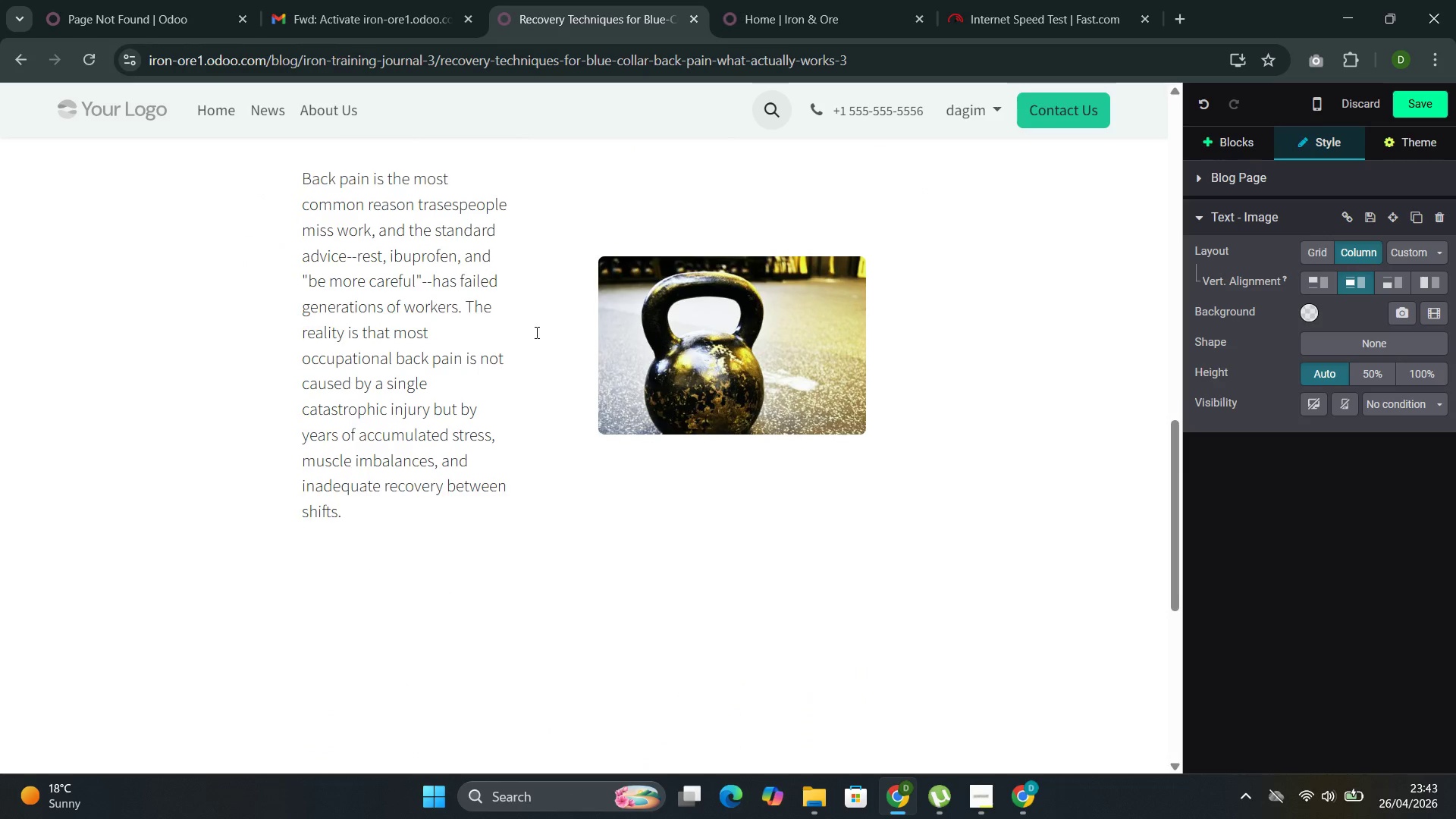 
left_click([674, 325])
 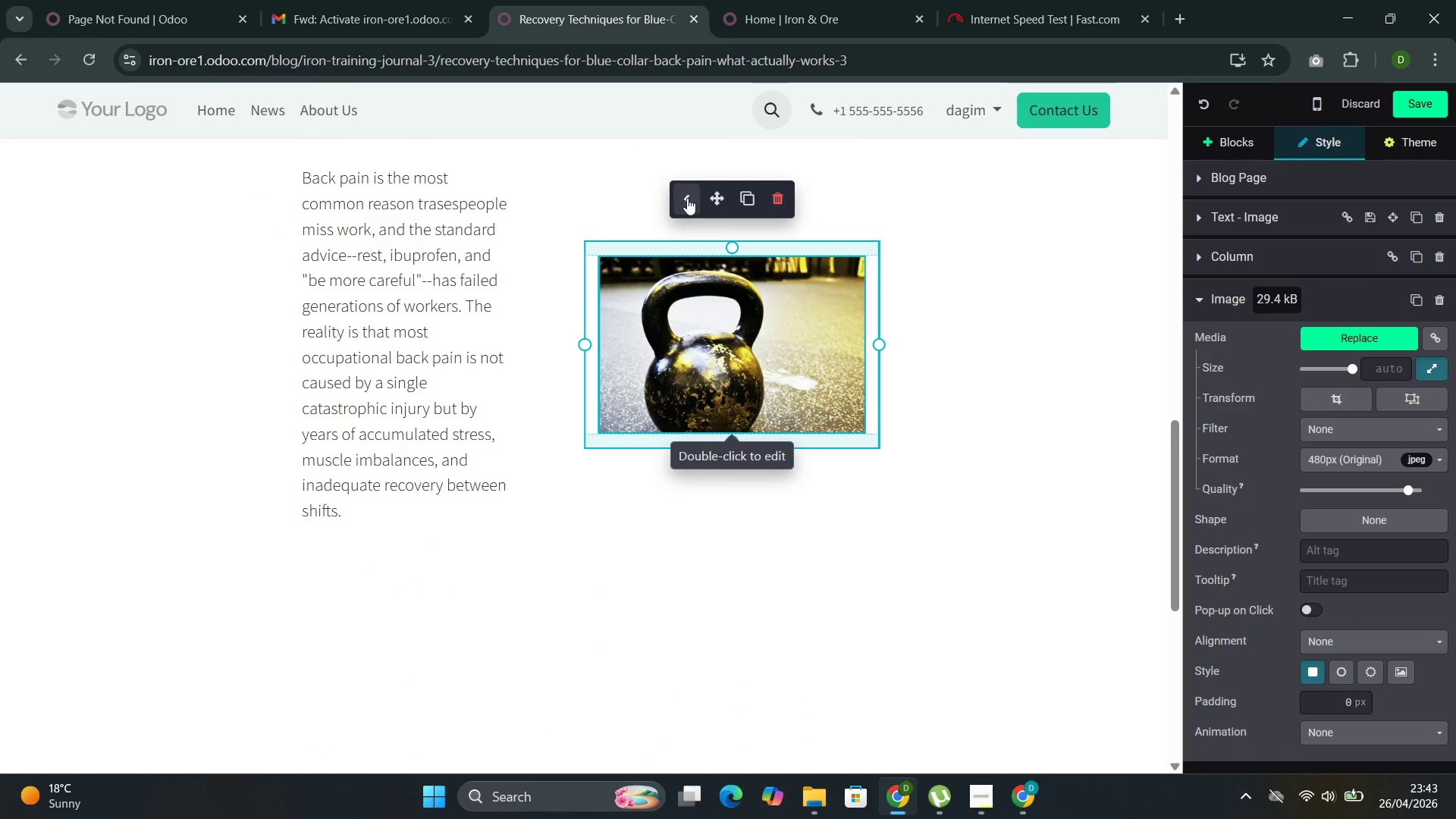 
left_click([689, 199])
 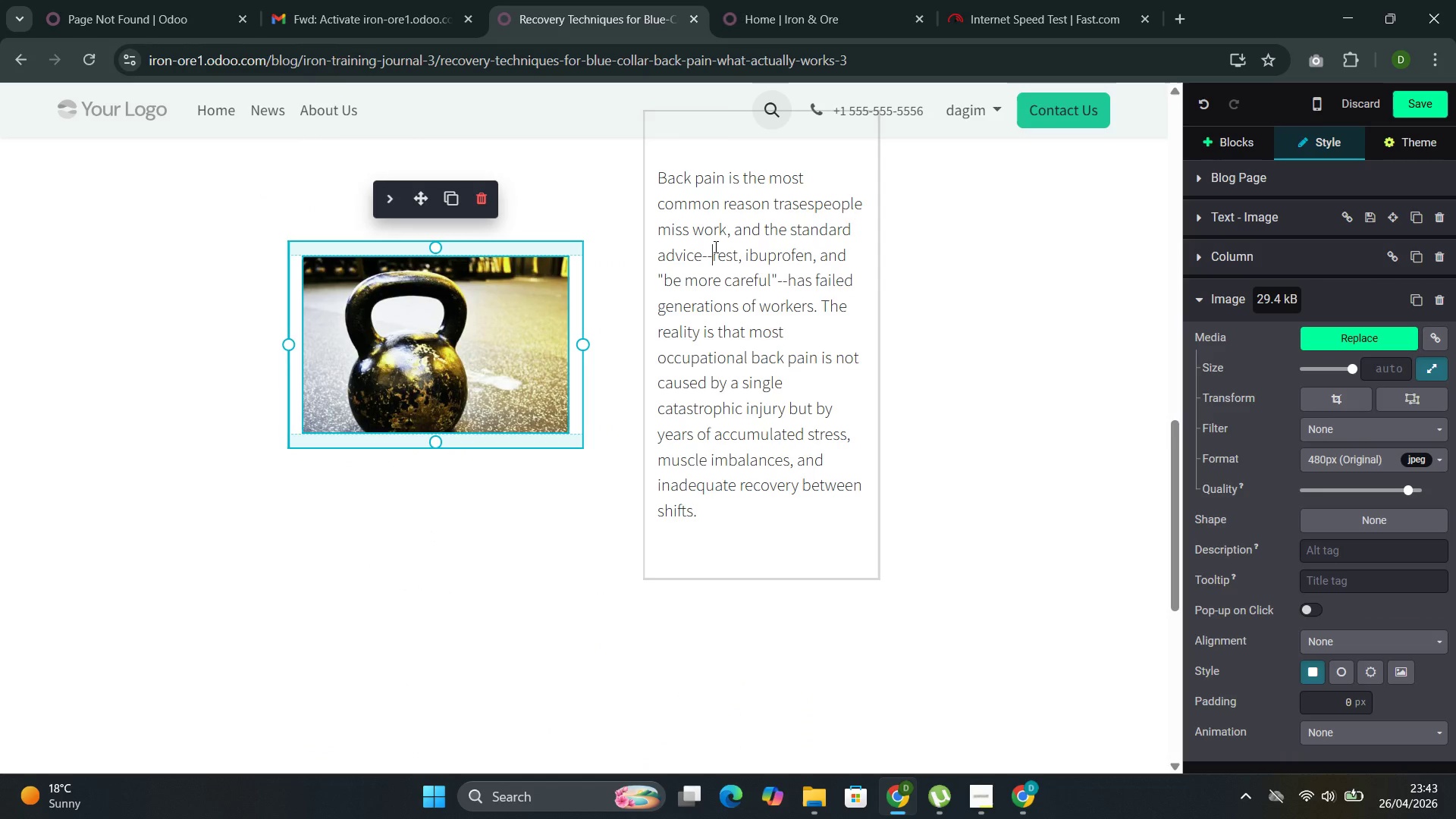 
double_click([714, 246])
 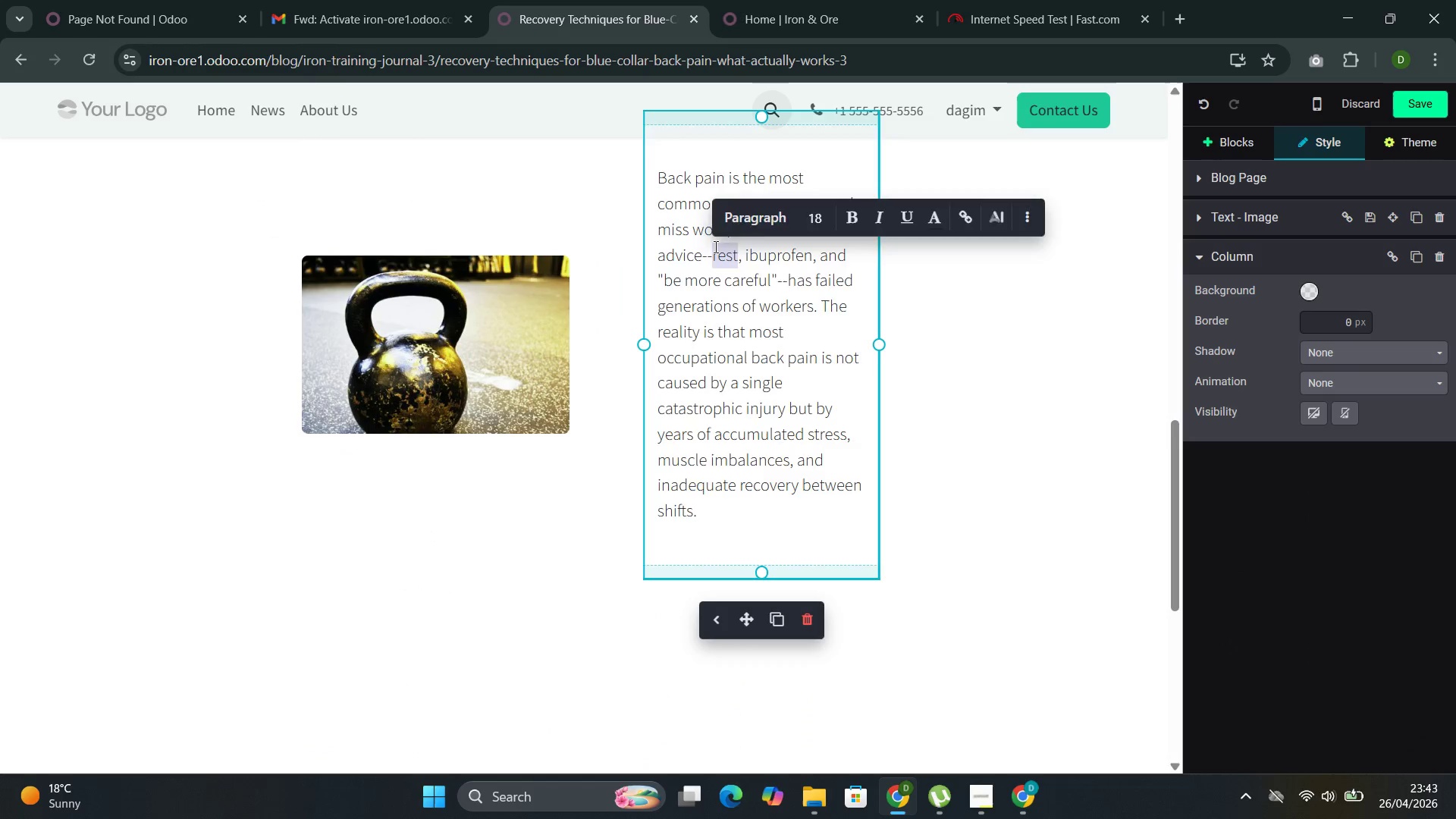 
triple_click([714, 246])
 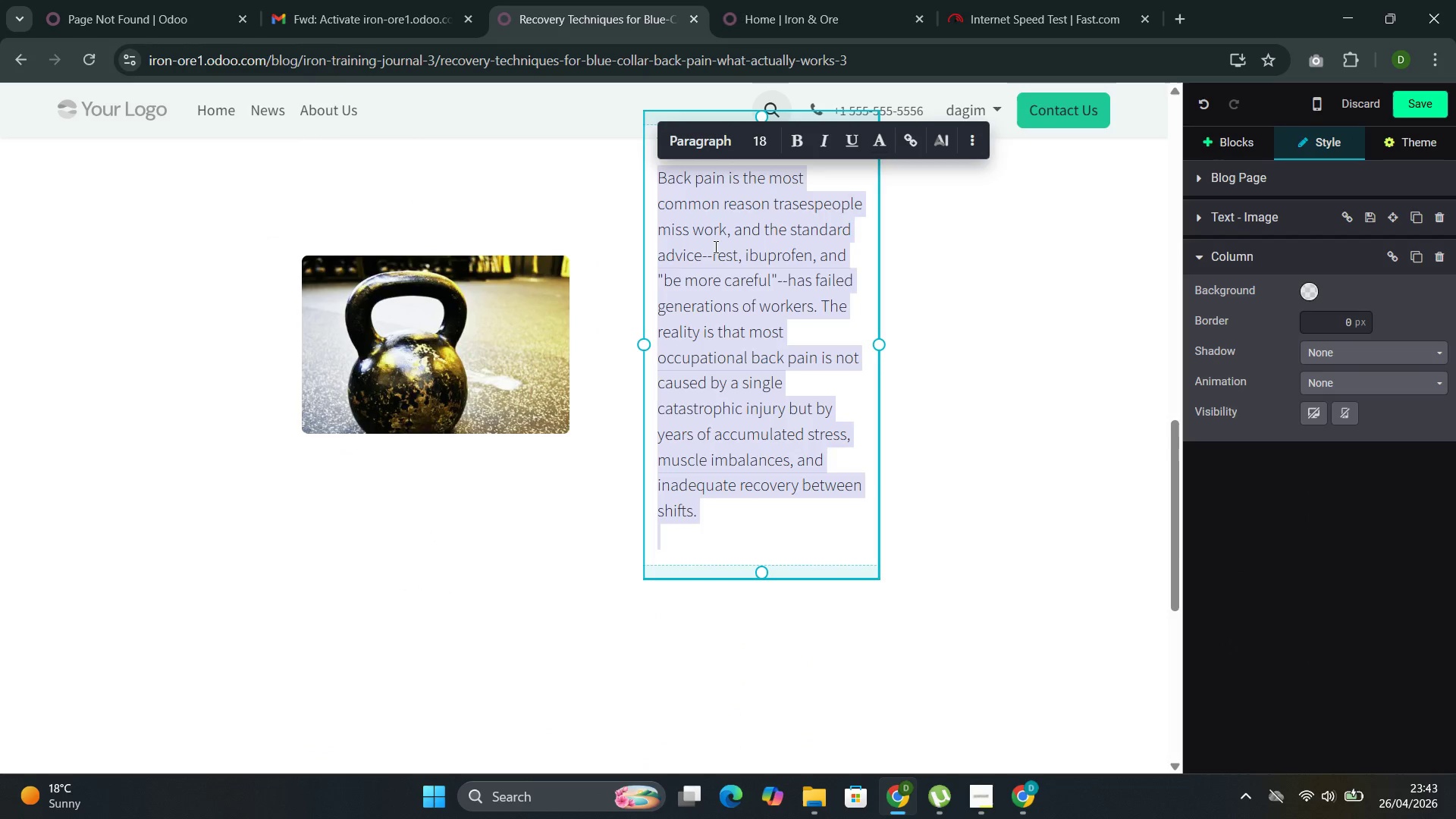 
key(Backspace)
 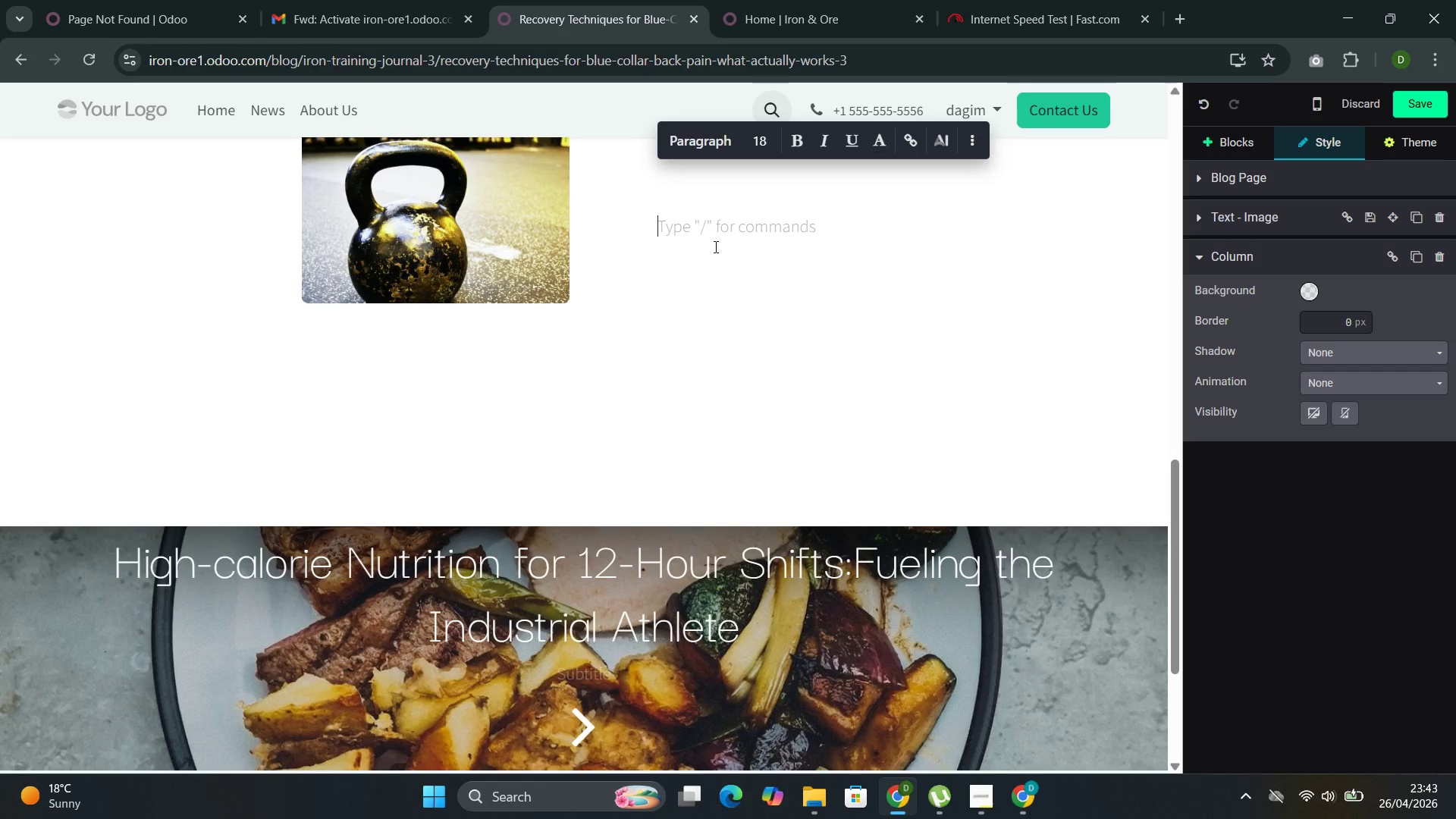 
wait(9.25)
 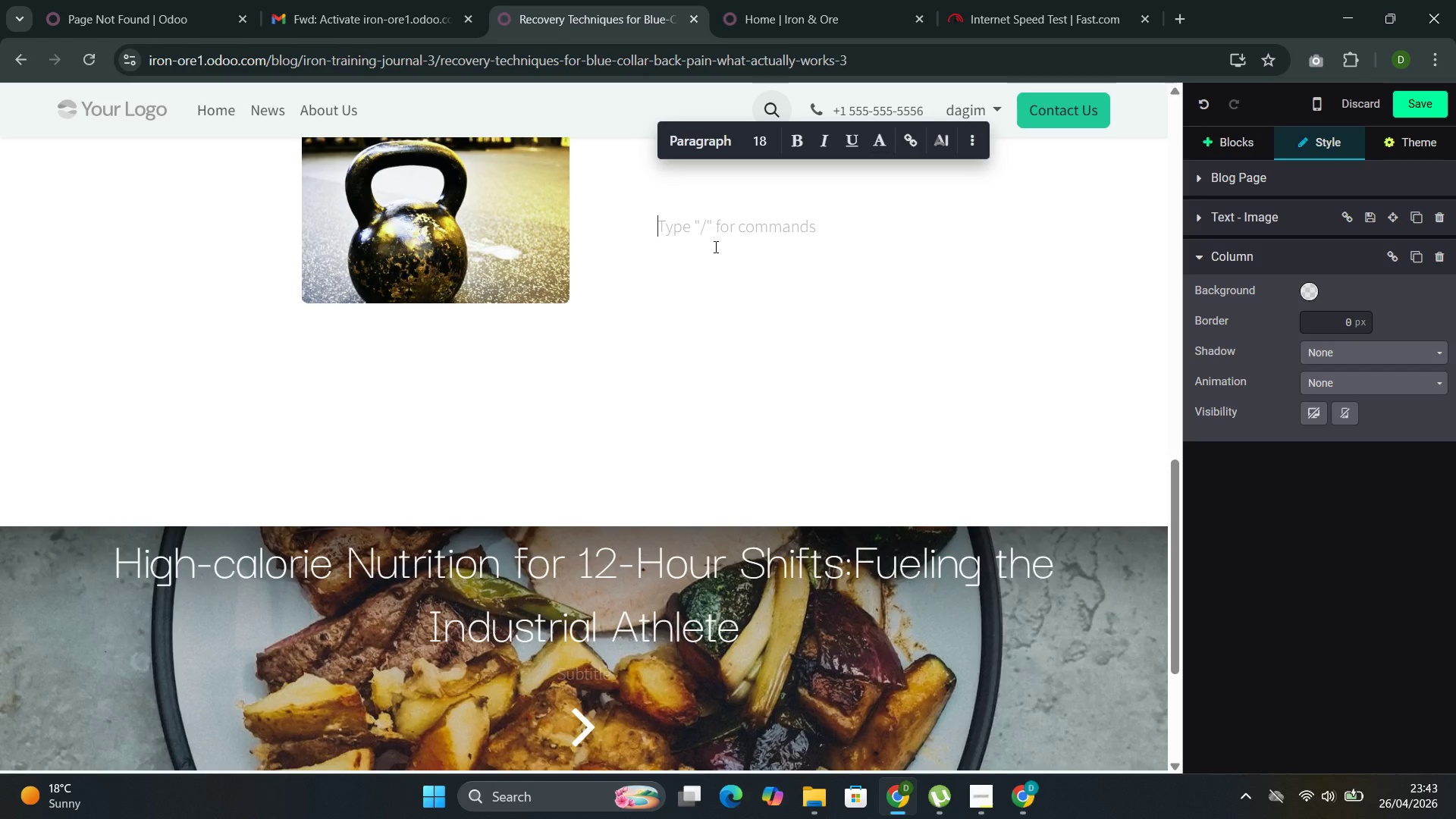 
type(the )
key(Backspace)
key(Backspace)
key(Backspace)
key(Backspace)
type(The industrial athlete de)
key(Backspace)
type(oesn't need a massage therapist on v)
key(Backspace)
type(call or a 90-minute yoga practice )
key(Backspace)
type(. They need practical, evidene)
key(Backspace)
type(ce-based recovery techniques that can be performed in fifteen minutes at the root cause of back pain rather than temporarily masking sys)
key(Backspace)
type(mptoms.)
 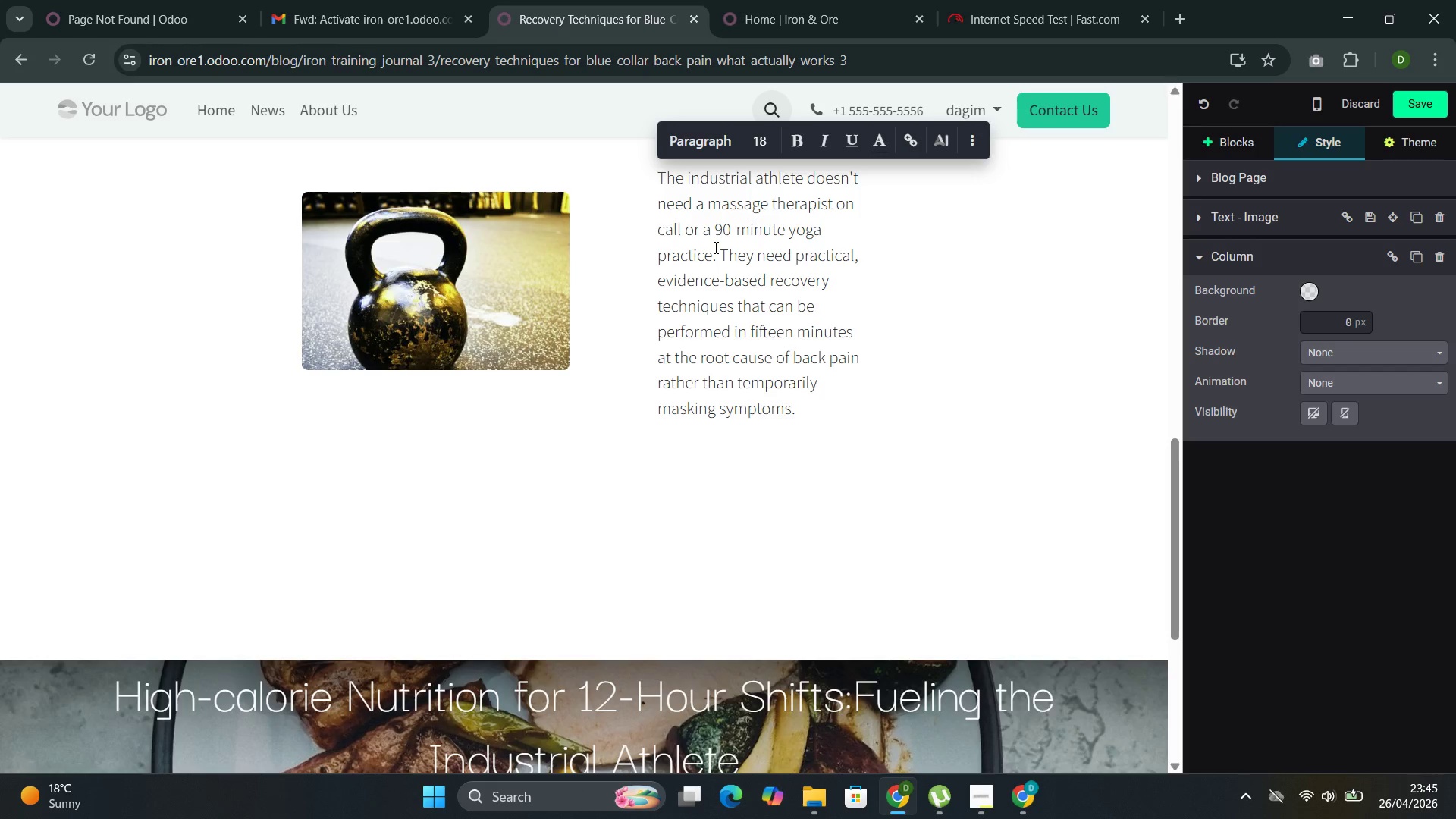 
wait(51.03)
 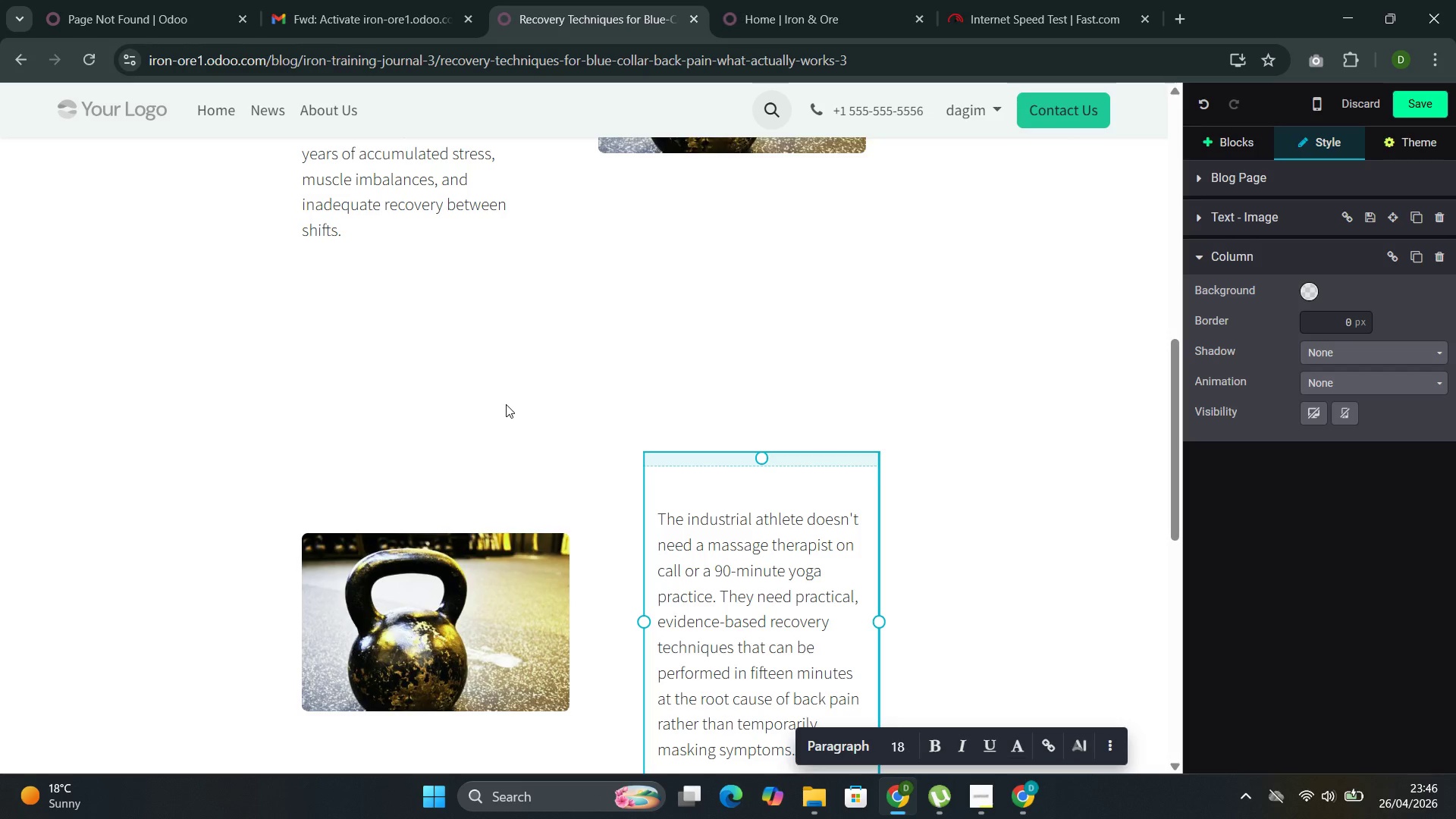 
left_click([609, 416])
 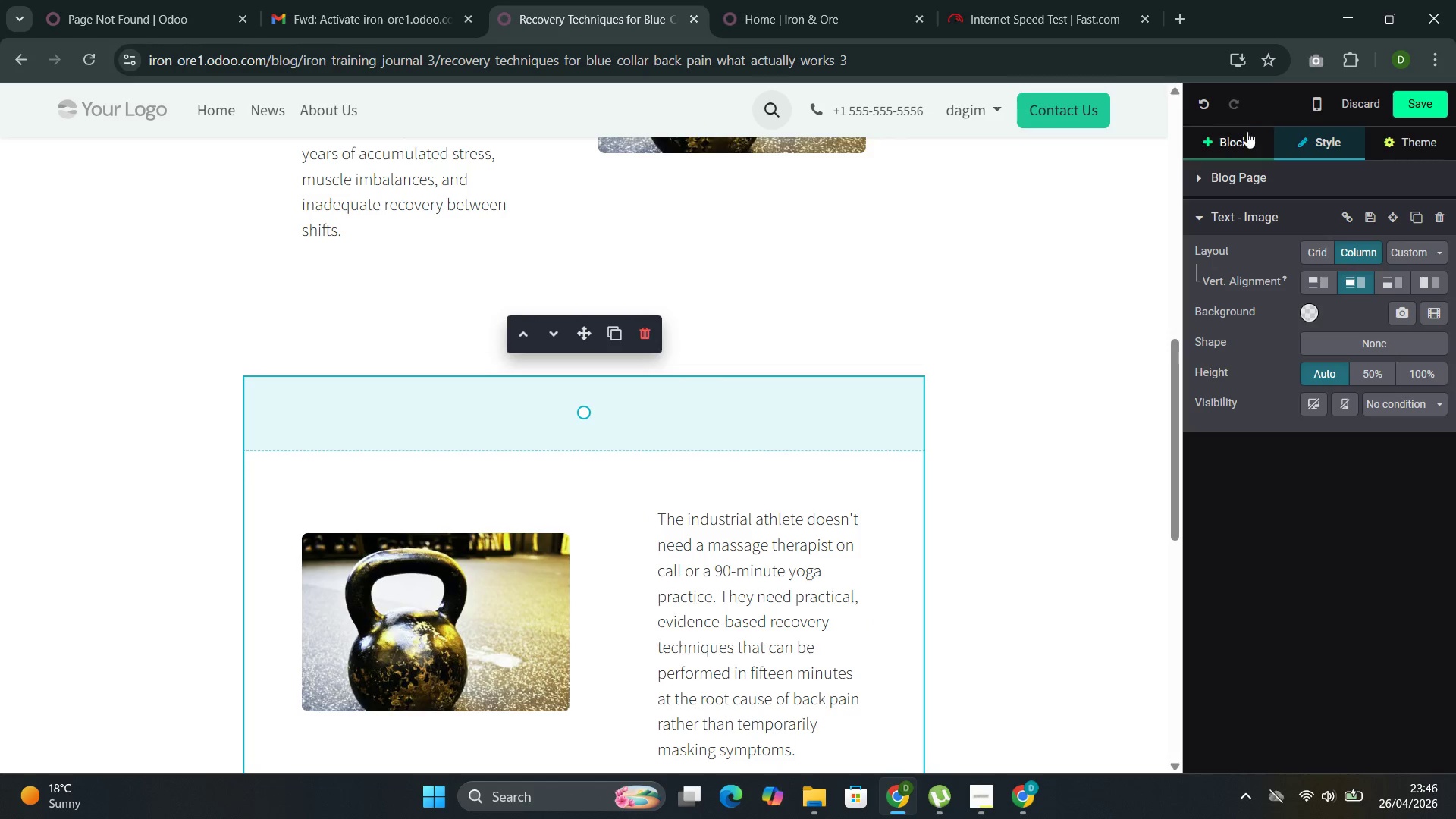 
left_click([1234, 141])
 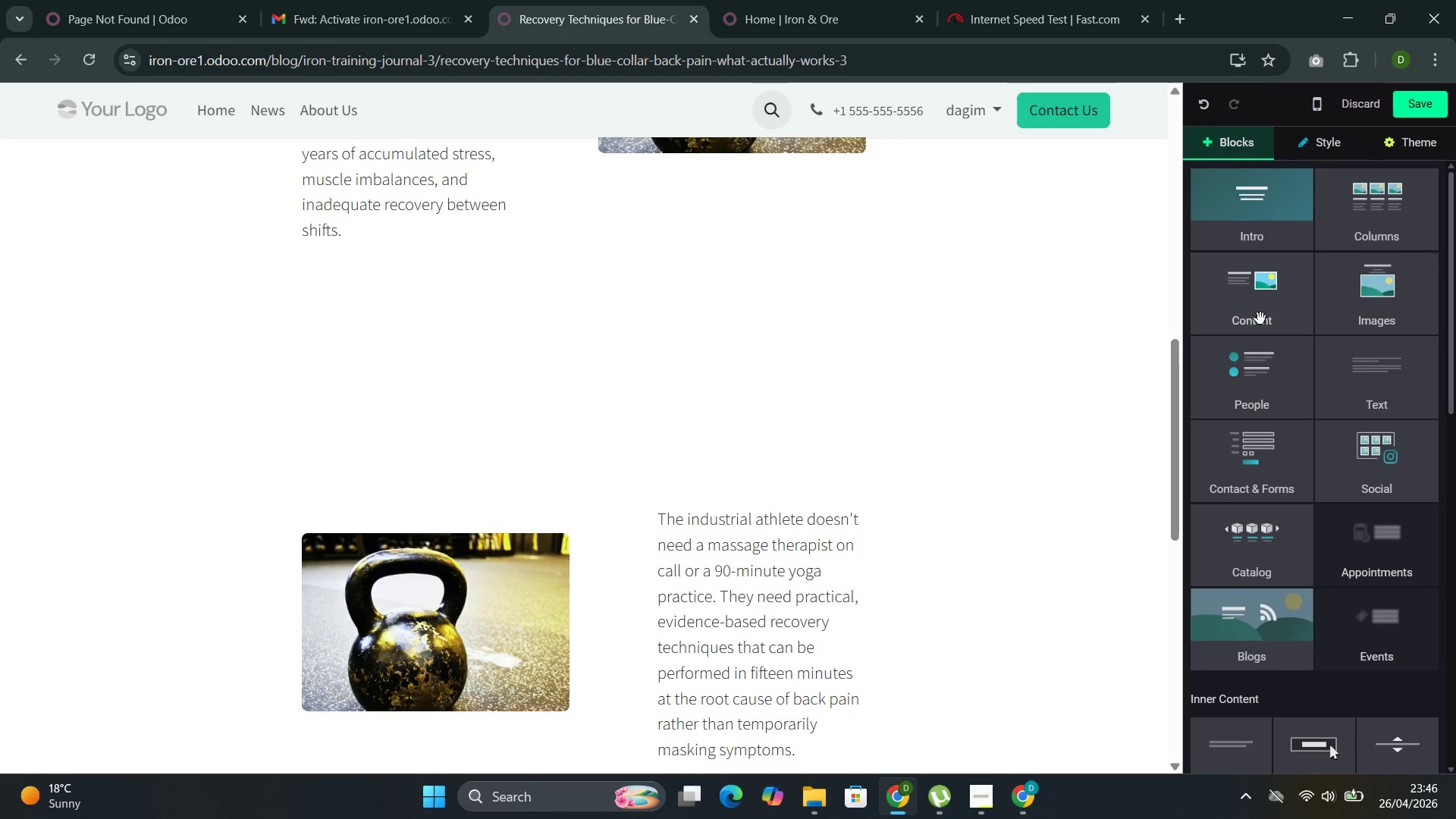 
left_click([1260, 318])
 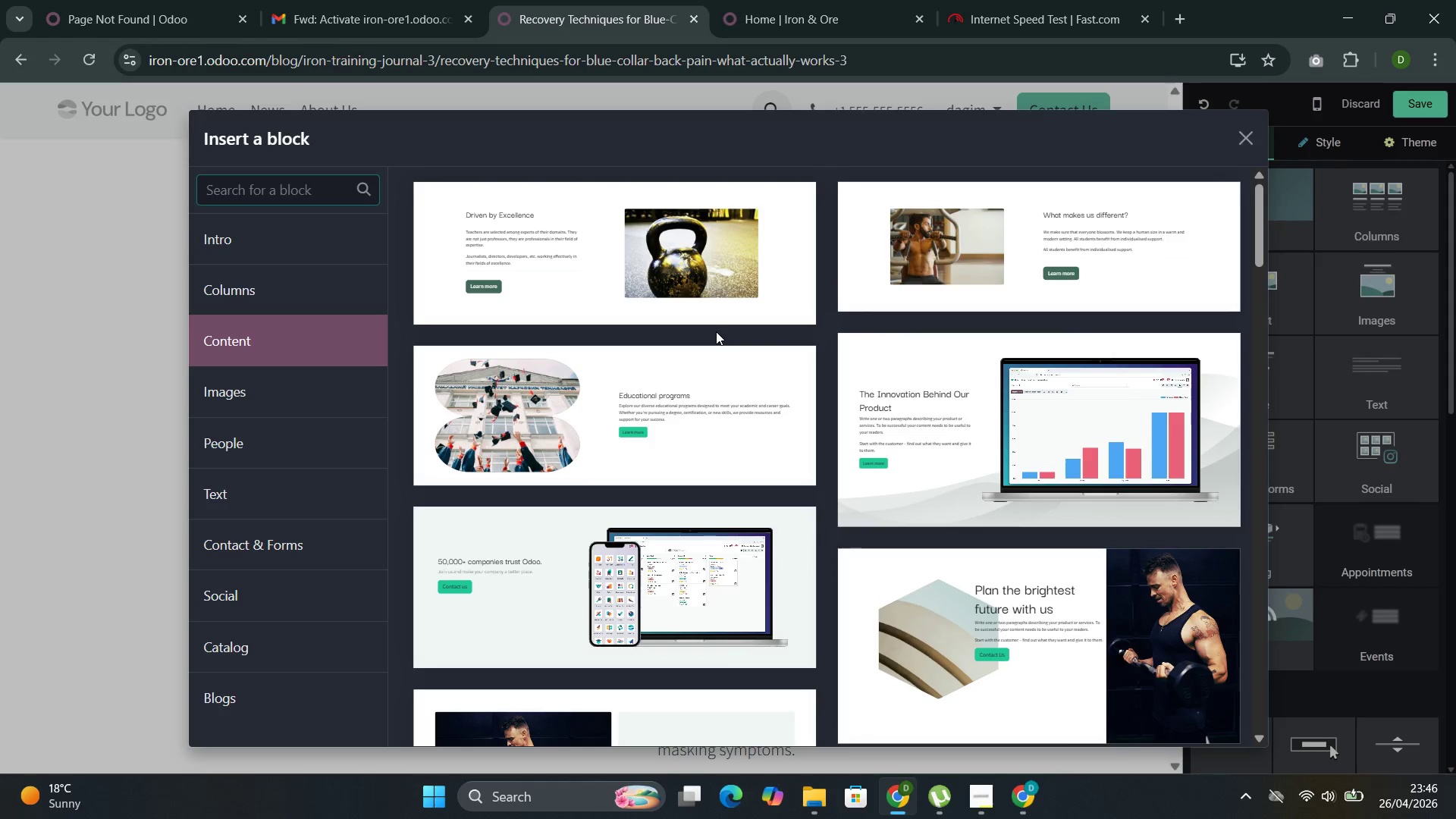 
wait(14.47)
 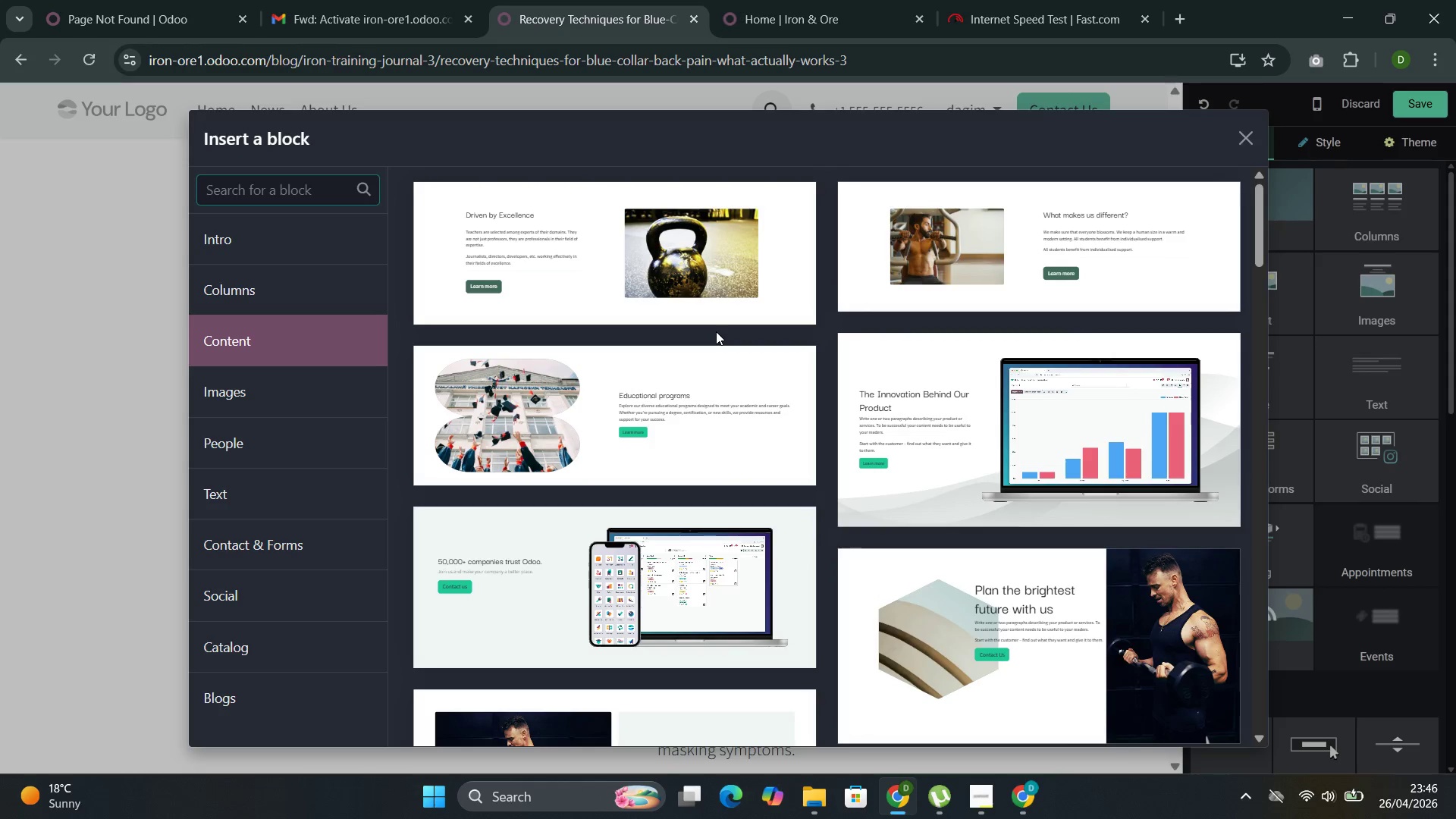 
left_click([551, 429])
 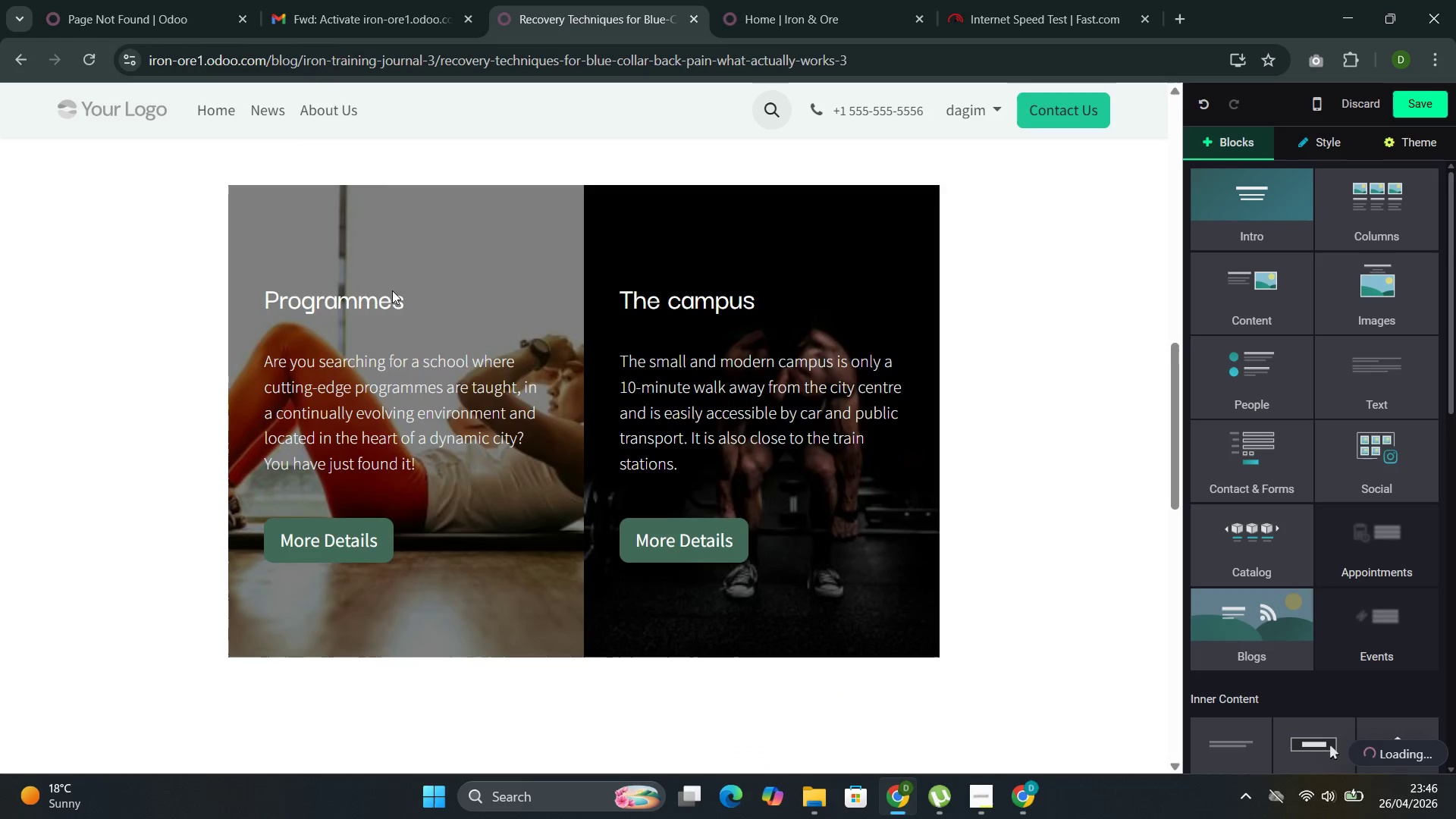 
left_click_drag(start_coordinate=[399, 290], to_coordinate=[352, 280])
 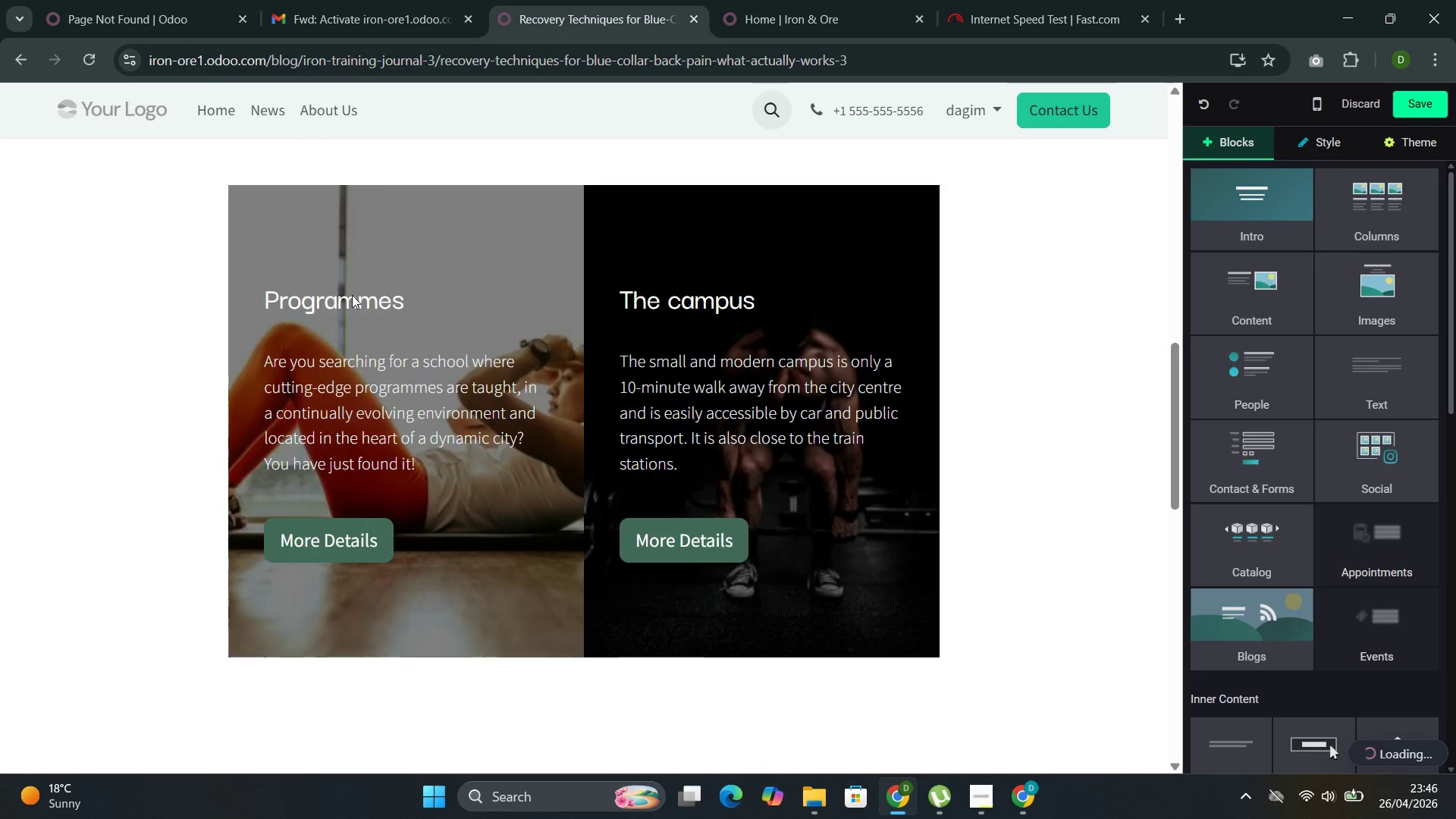 
double_click([352, 295])
 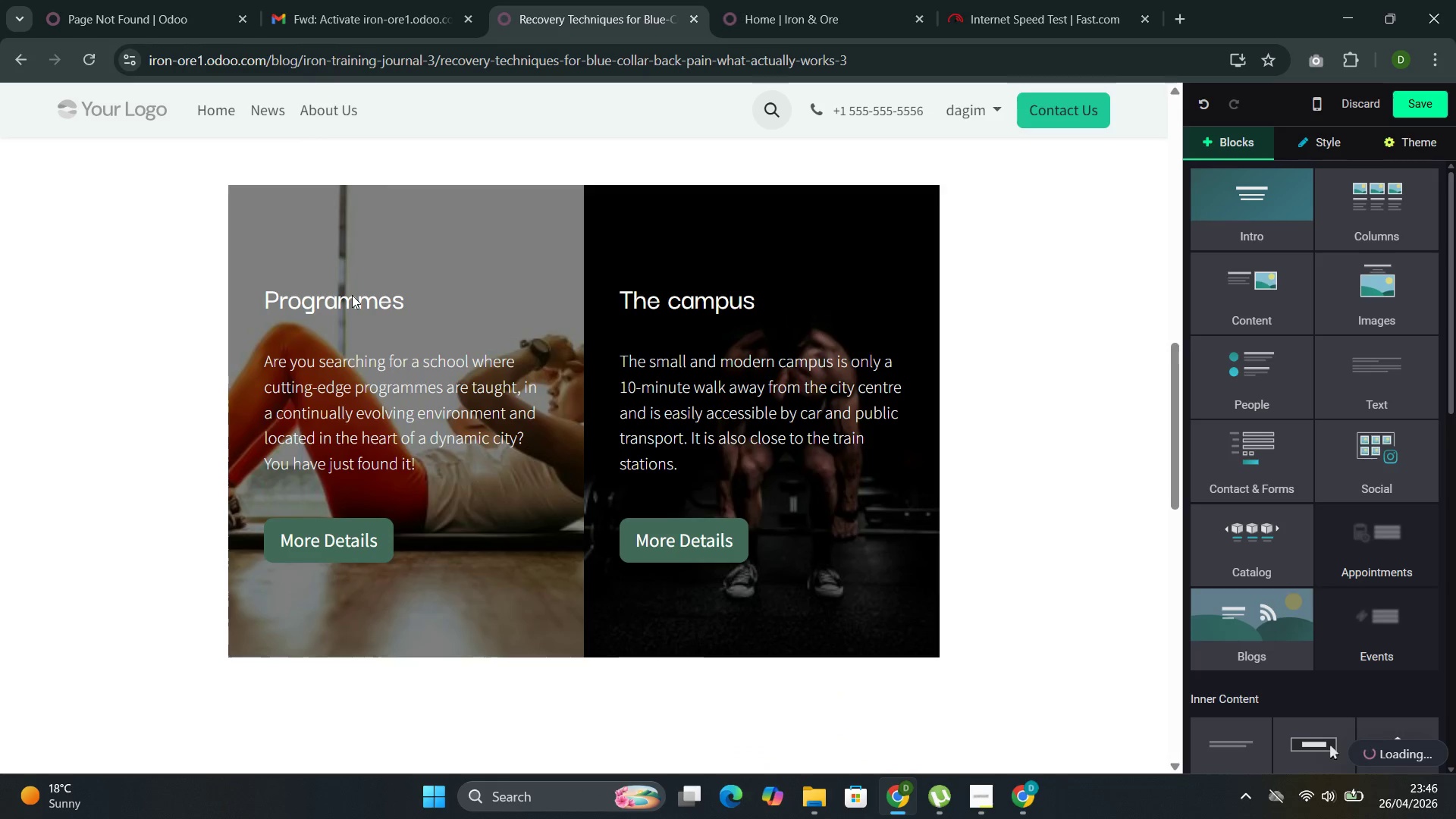 
triple_click([352, 295])
 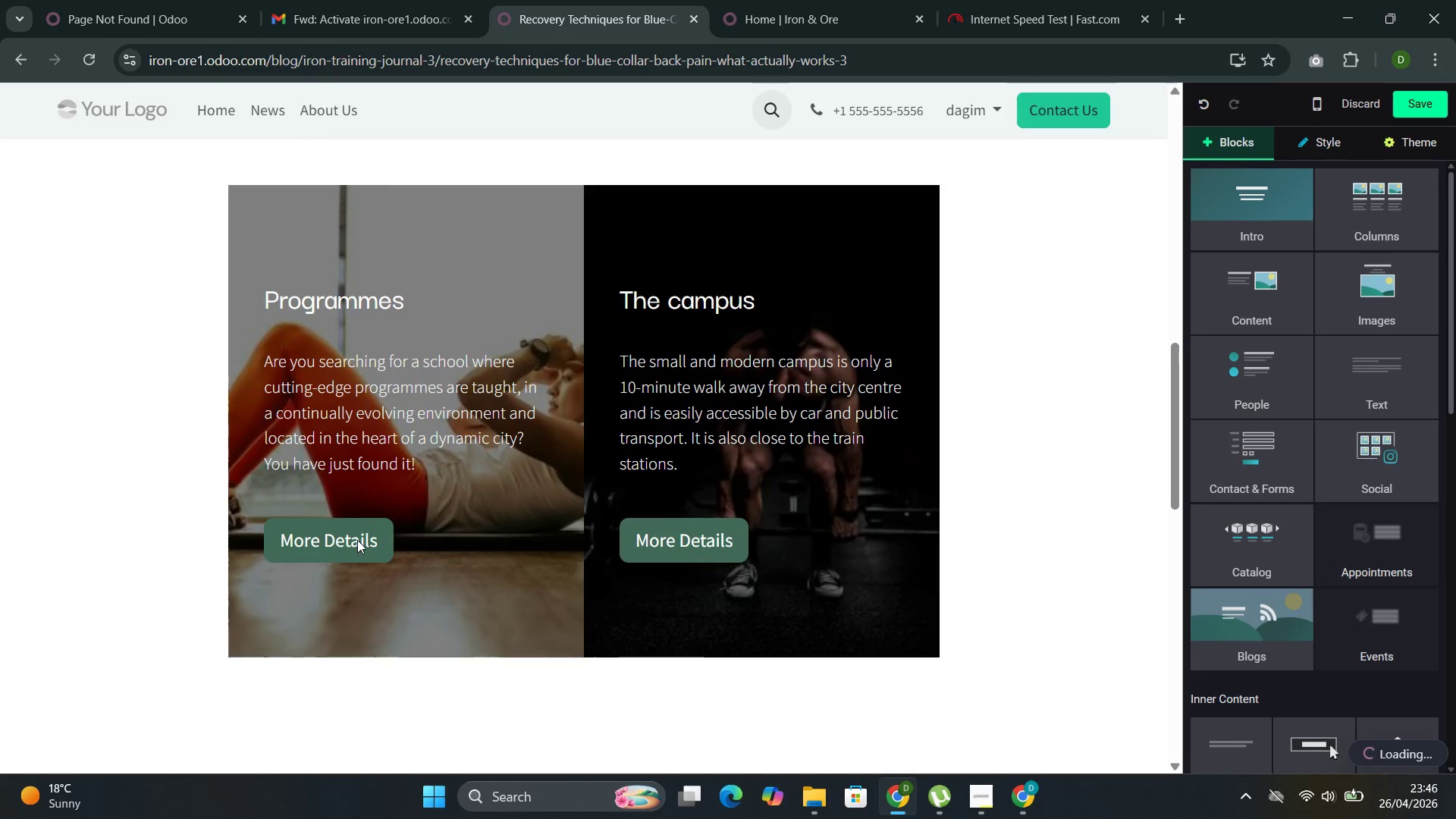 
wait(7.12)
 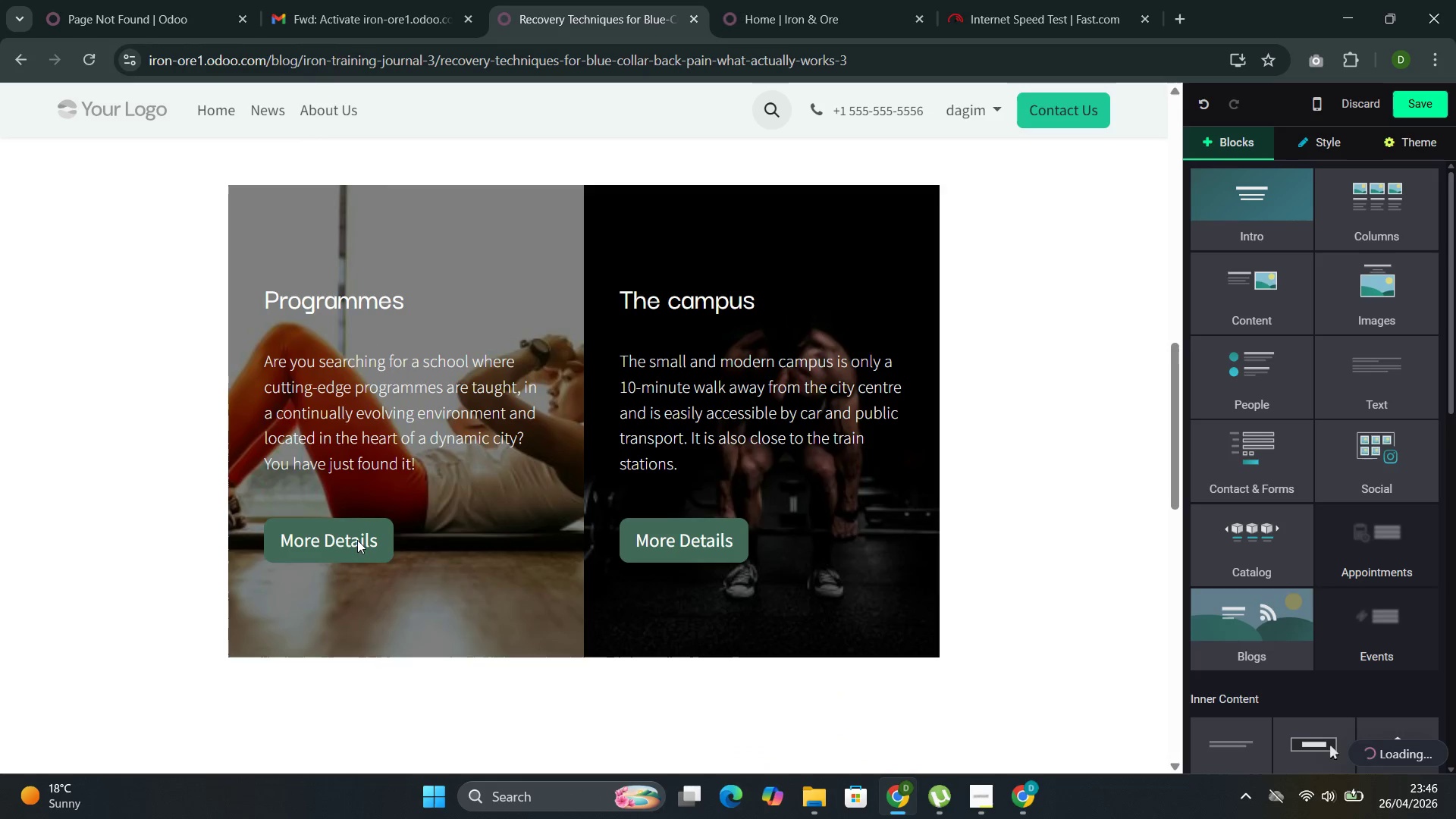 
left_click([607, 514])
 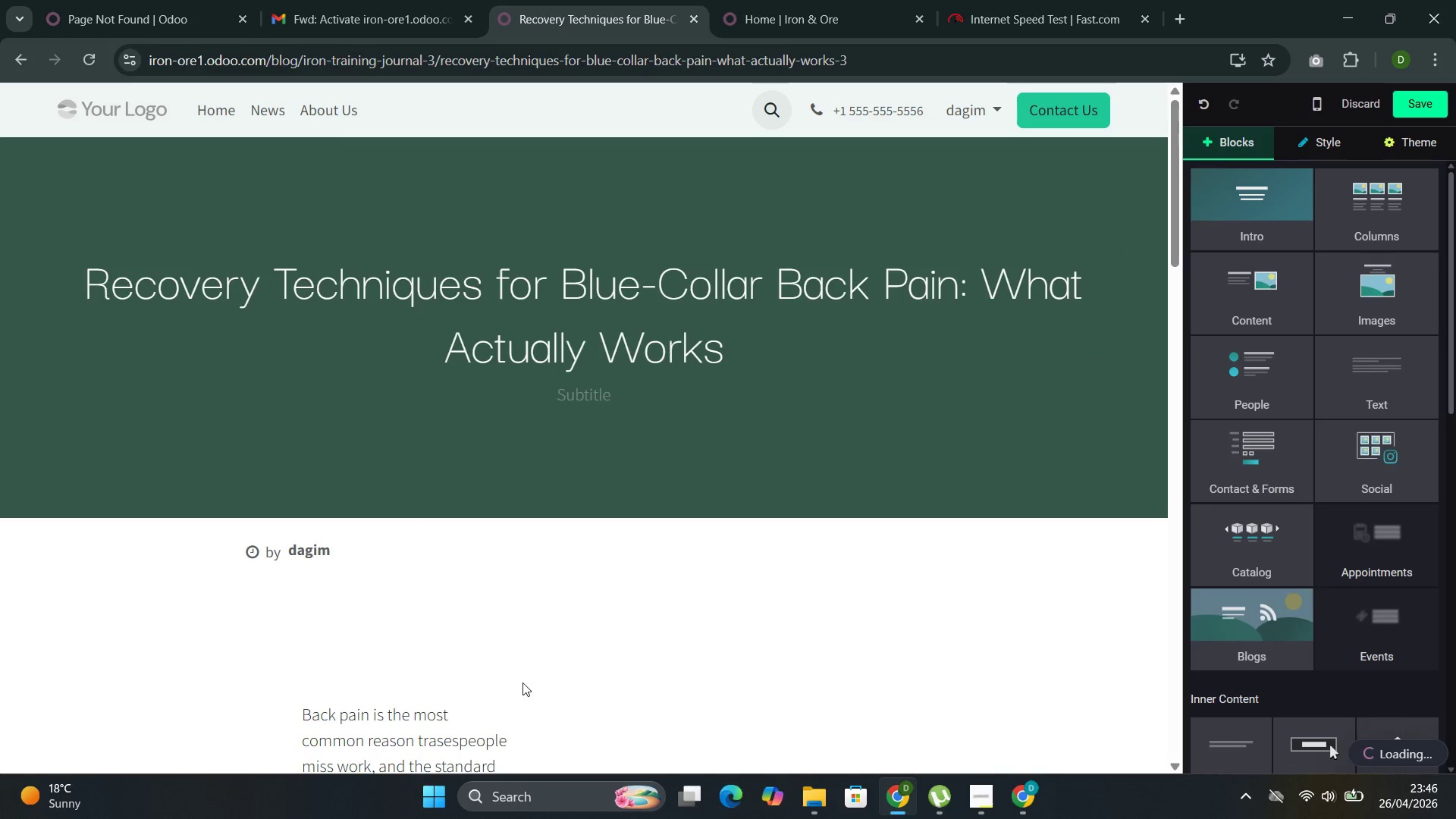 
left_click([522, 682])
 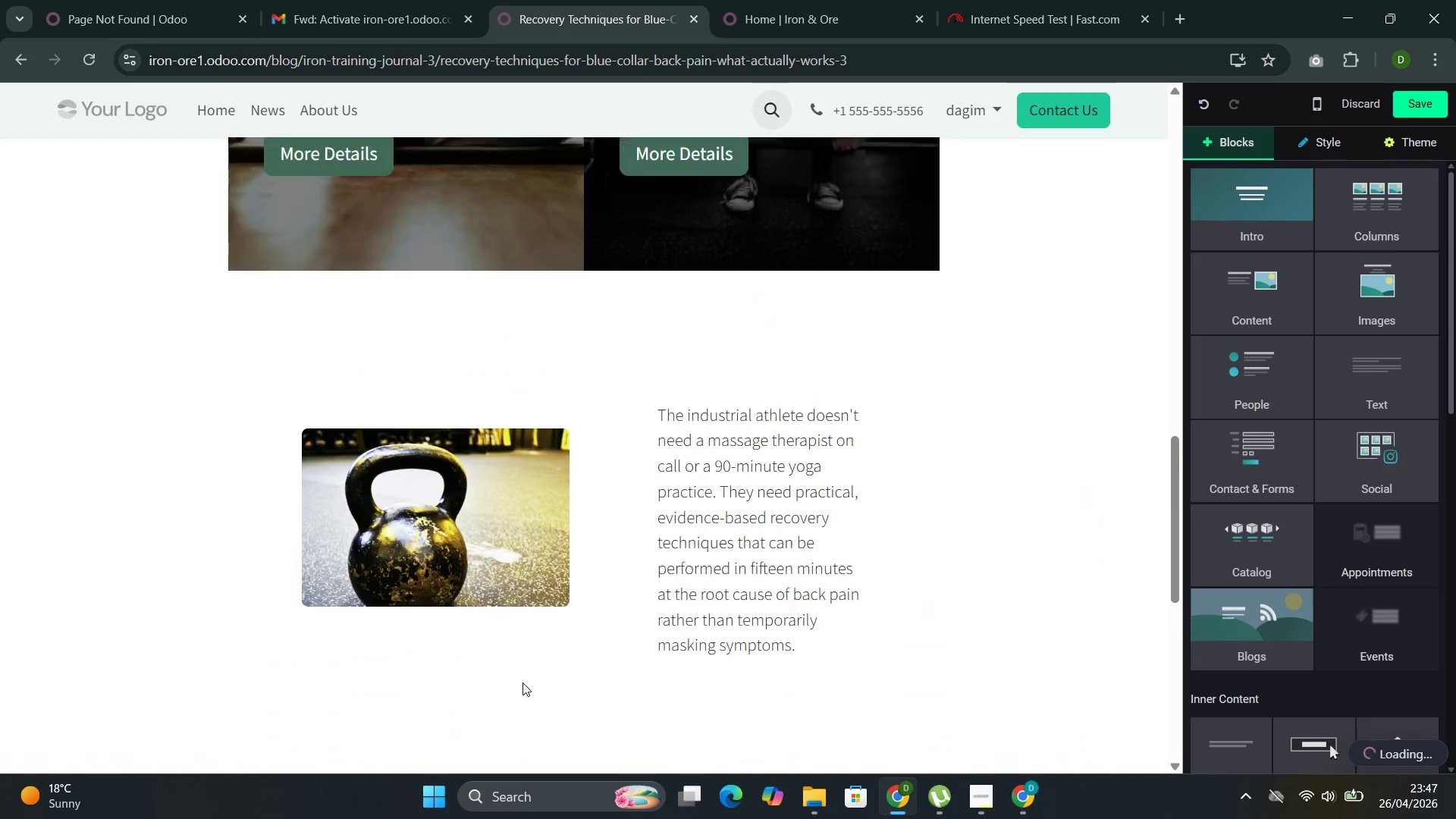 
key(Control+ControlLeft)
 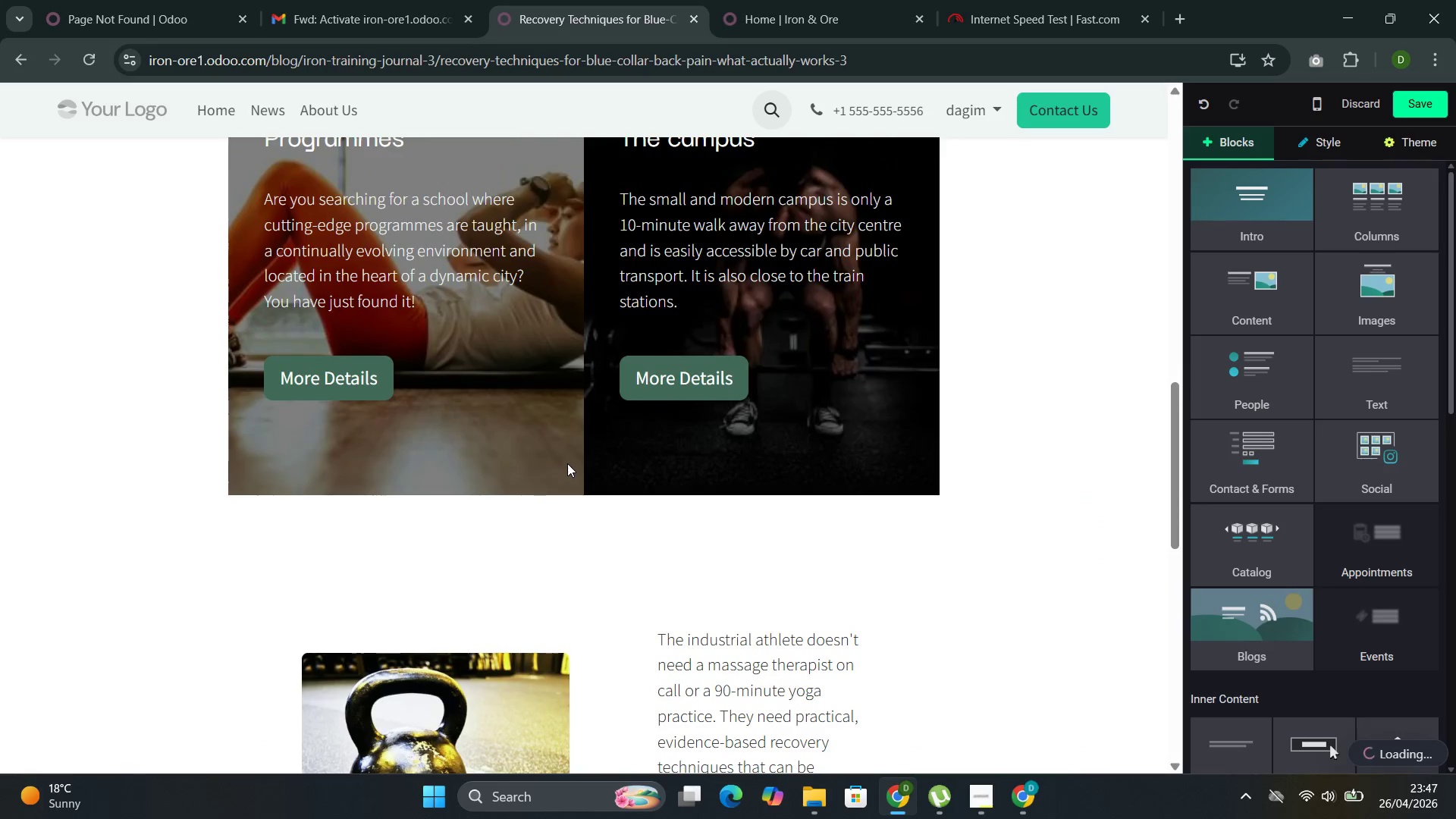 
key(Control+Z)
 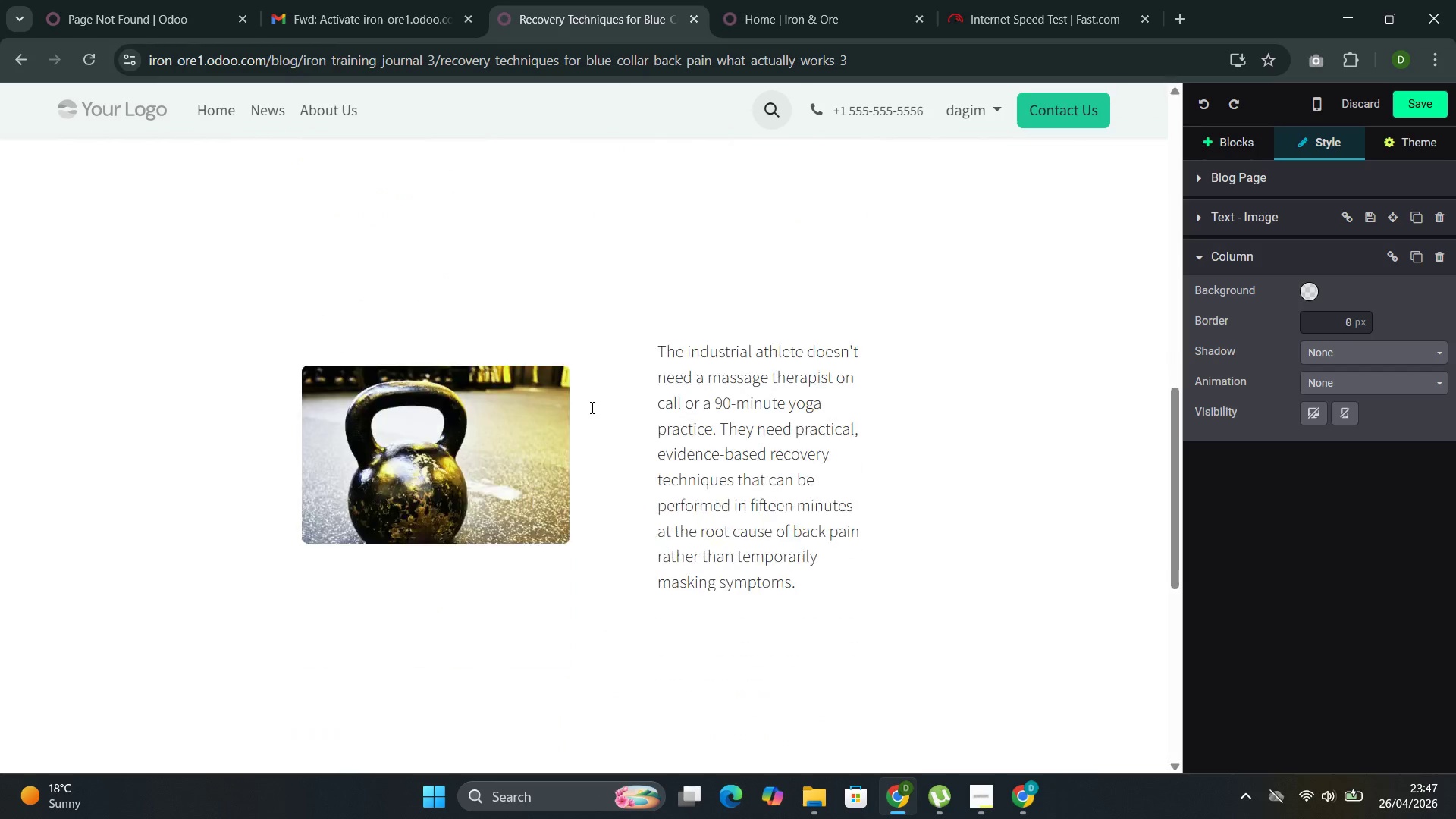 
wait(5.8)
 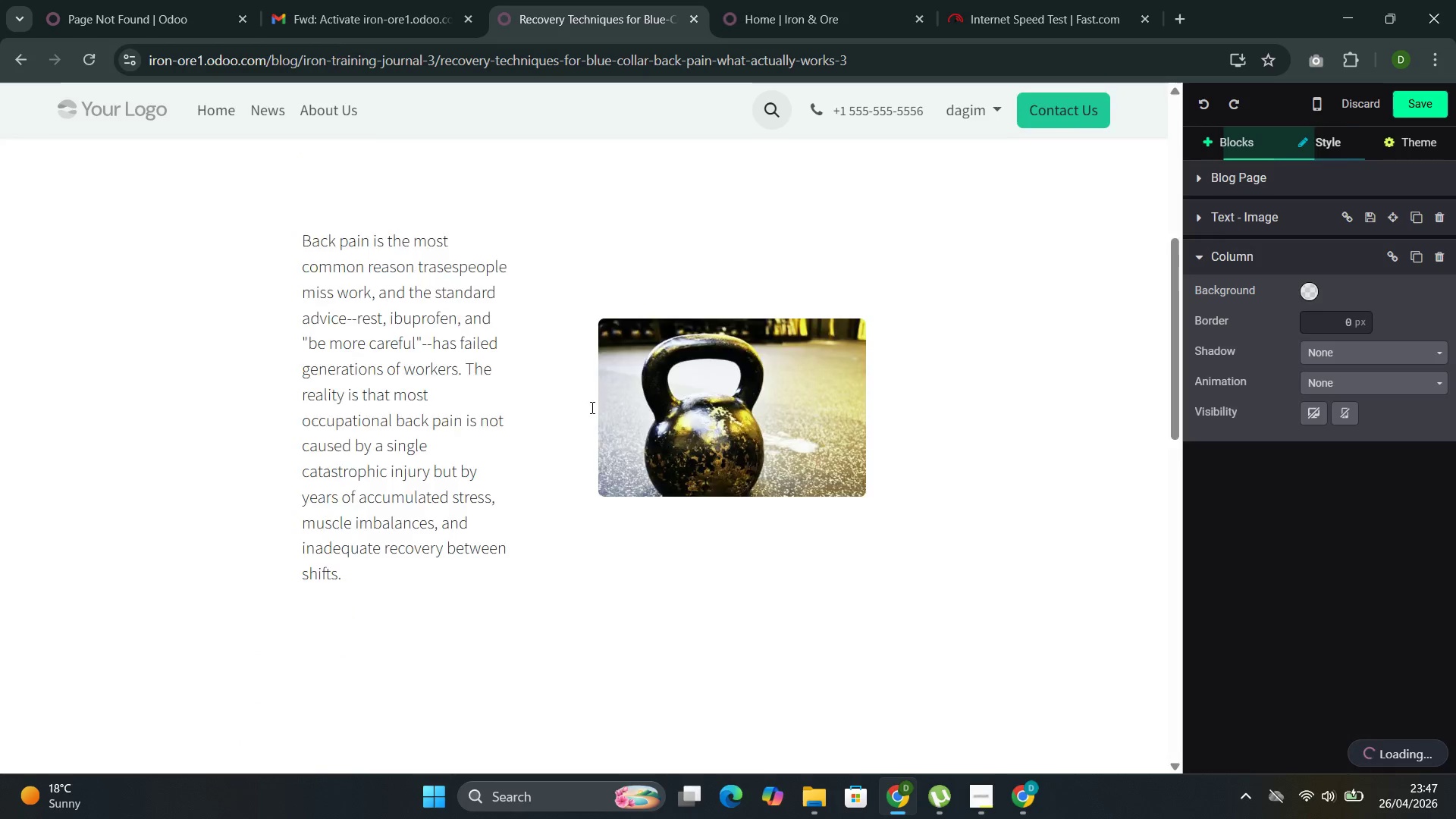 
left_click([612, 303])
 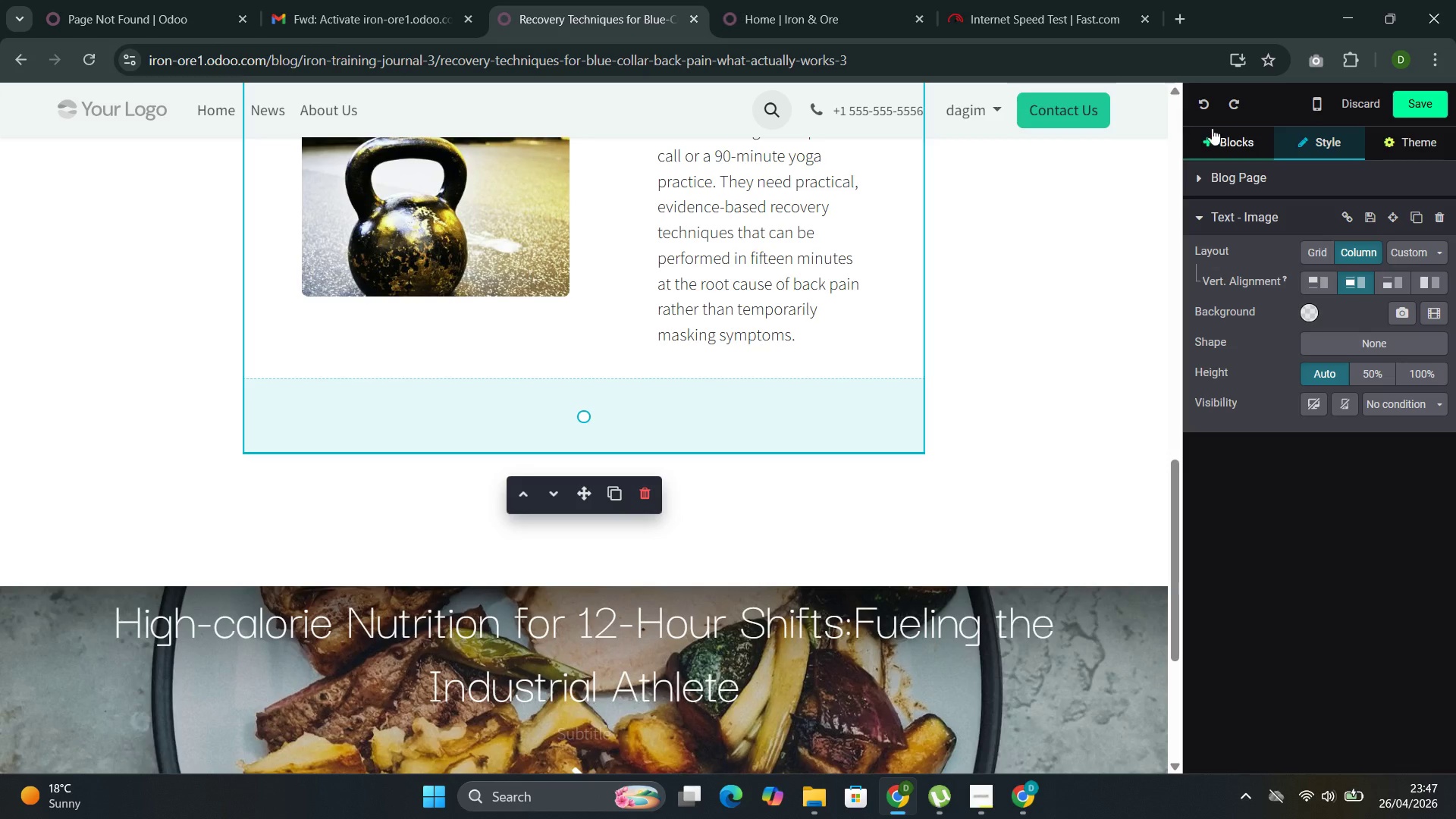 
left_click([1215, 130])
 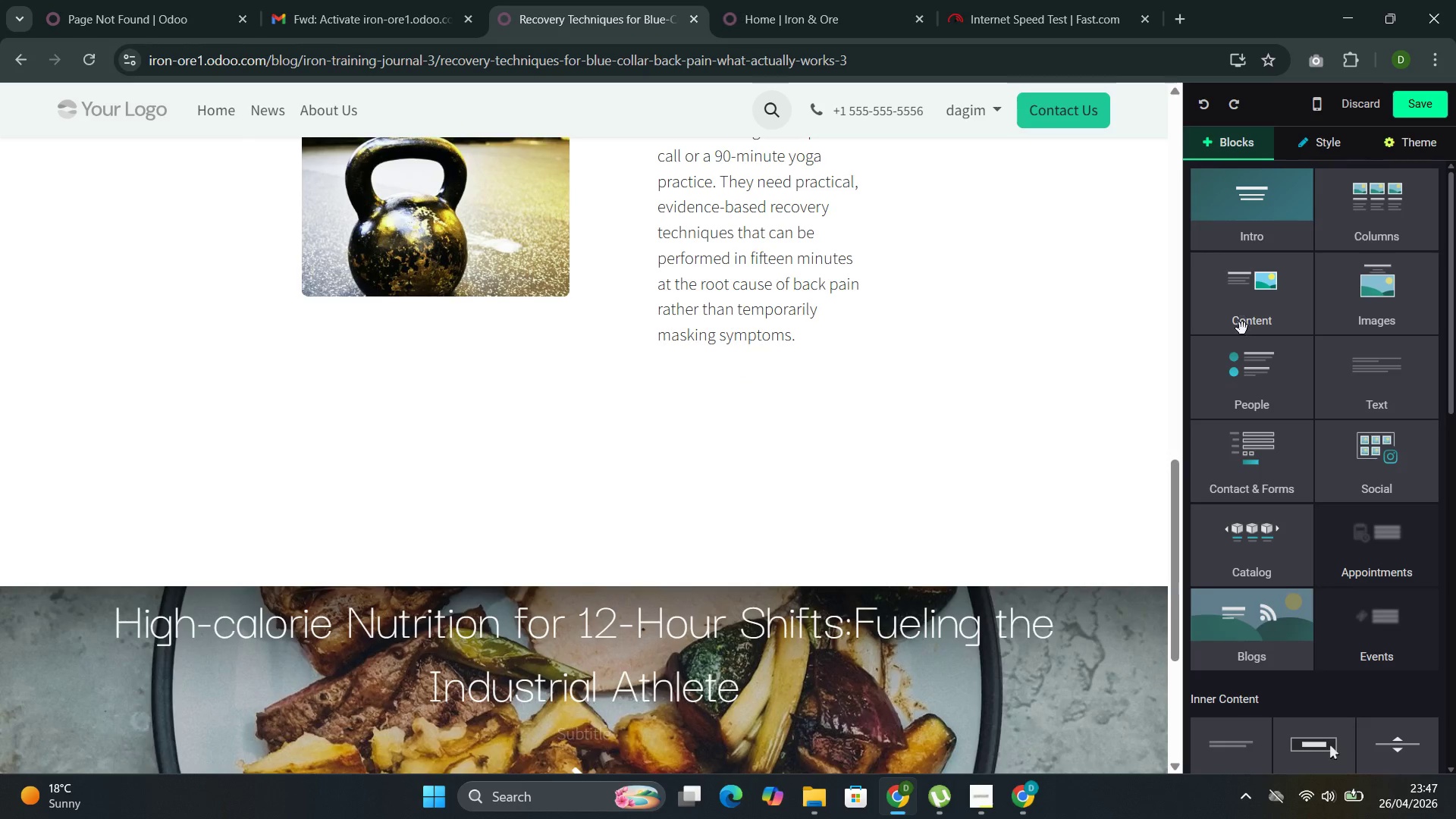 
left_click([1242, 330])
 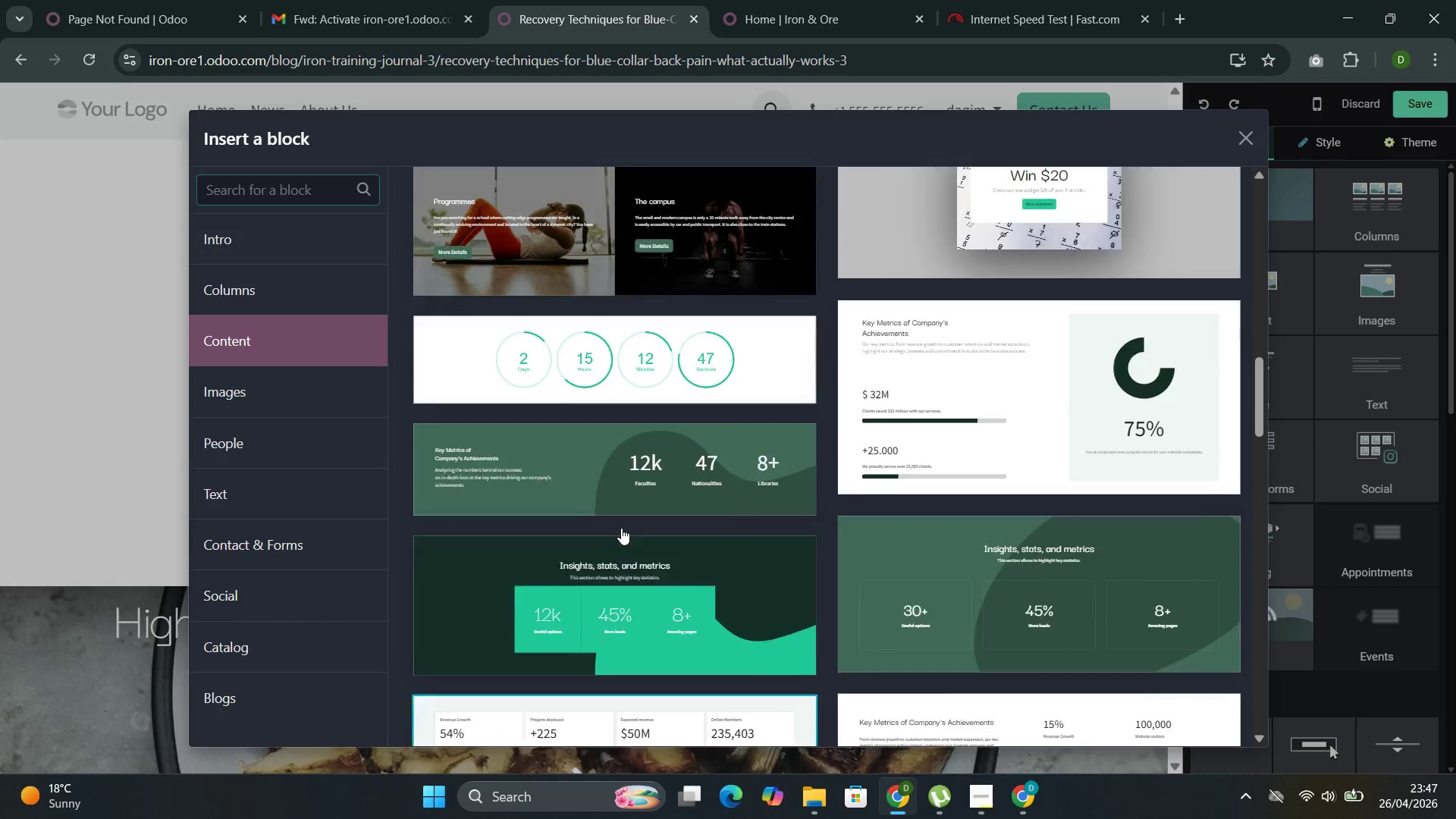 
left_click([579, 302])
 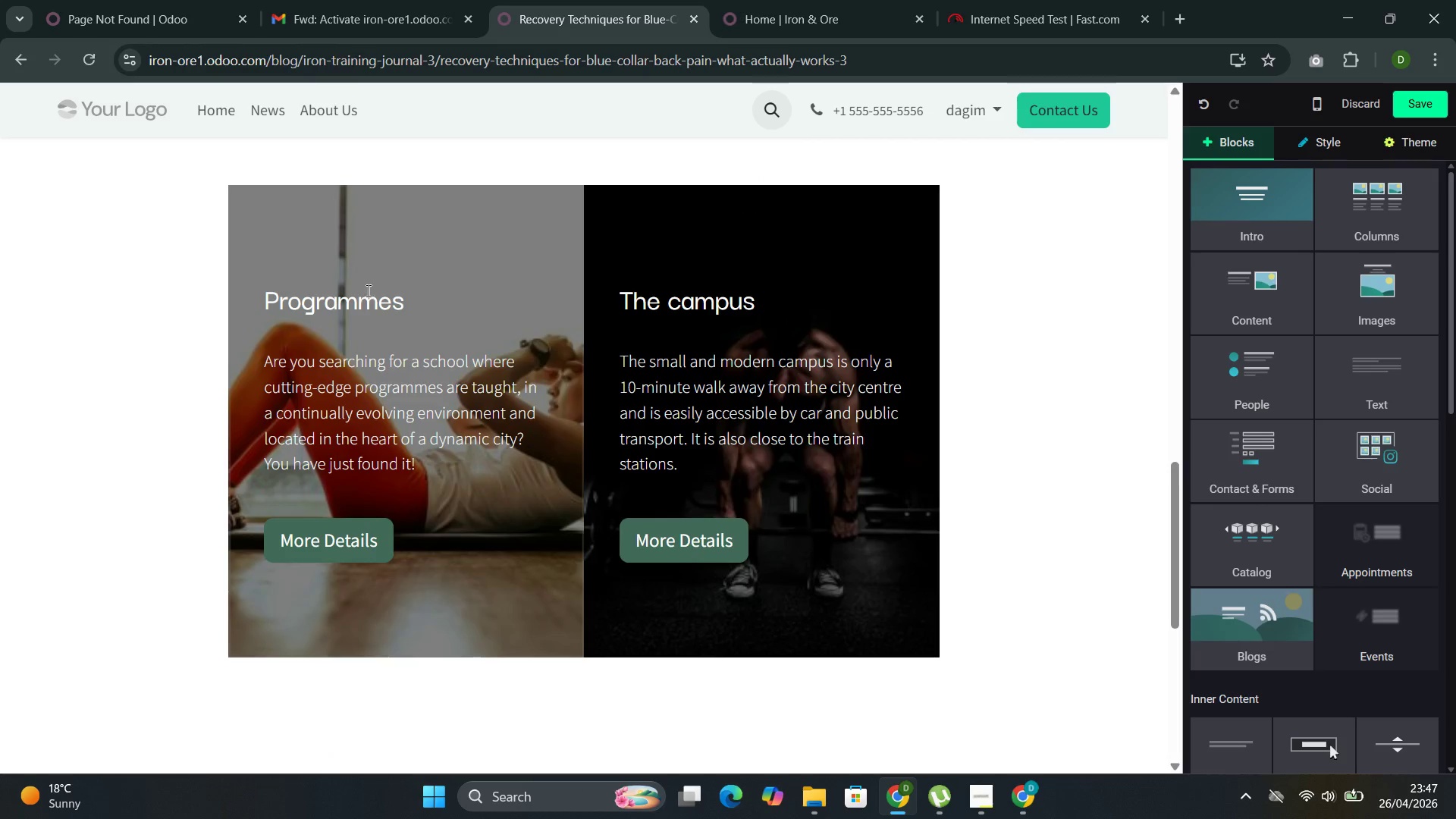 
left_click([402, 299])
 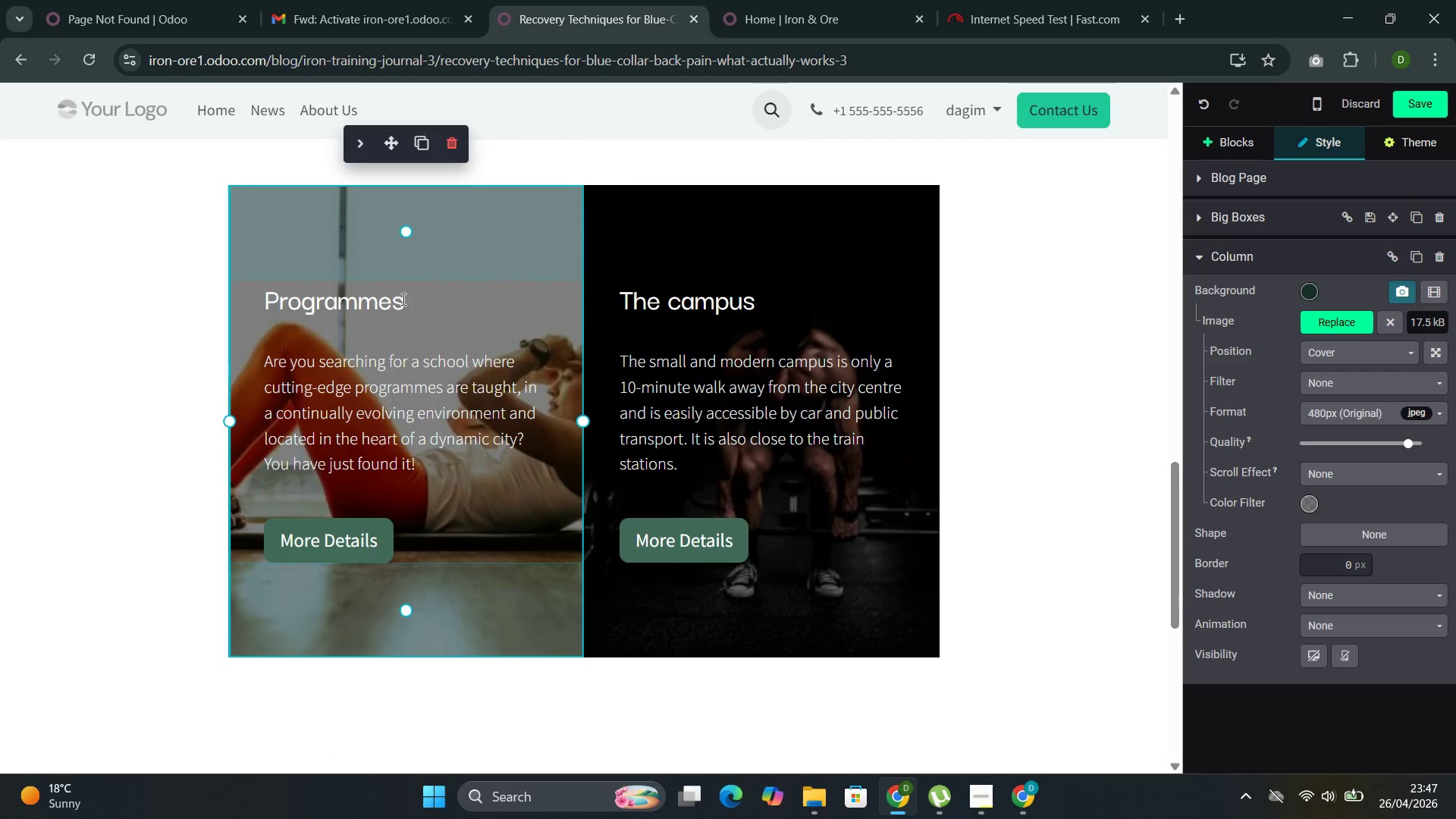 
left_click_drag(start_coordinate=[402, 299], to_coordinate=[246, 306])
 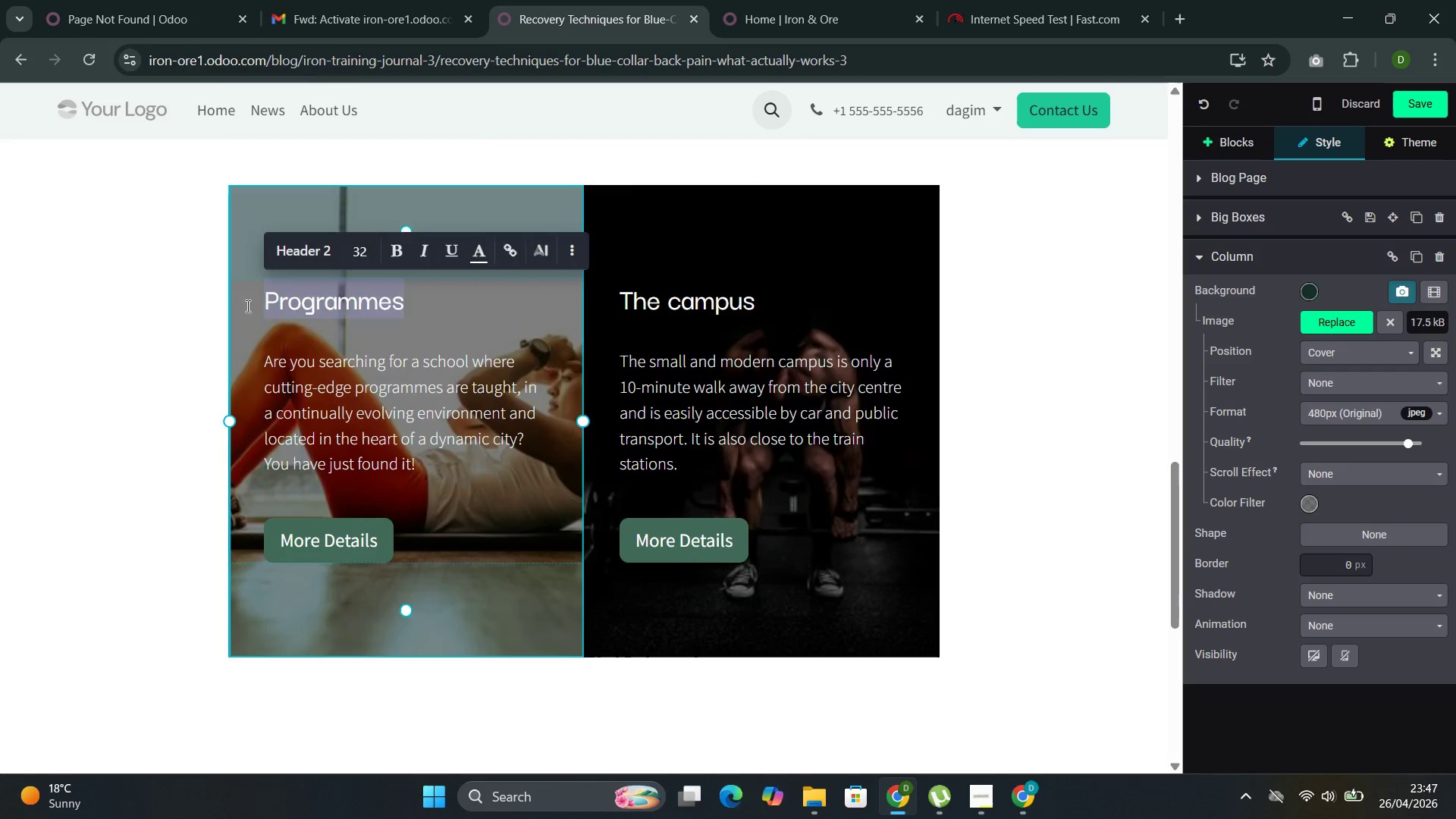 
key(Backspace)
 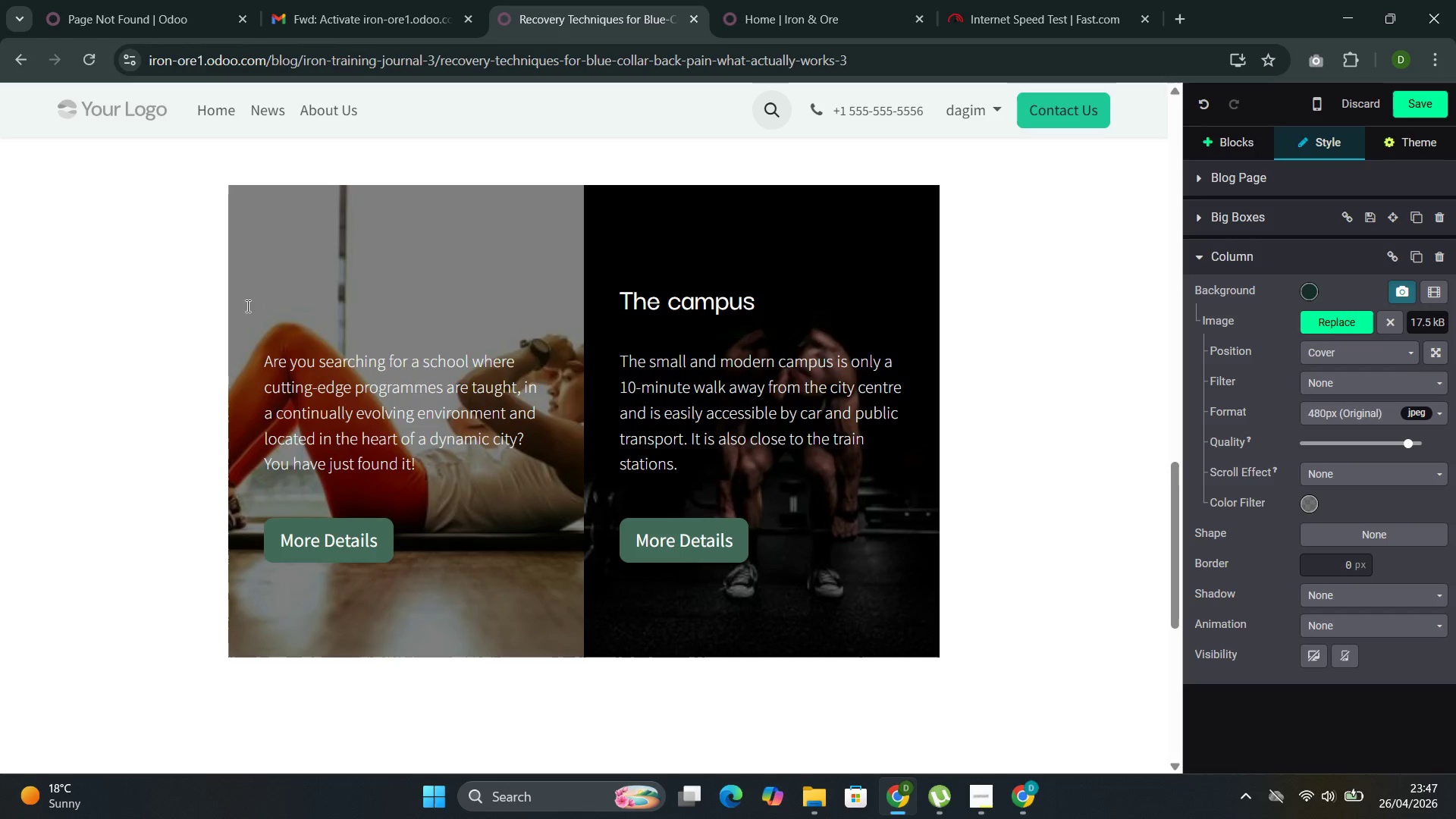 
wait(5.17)
 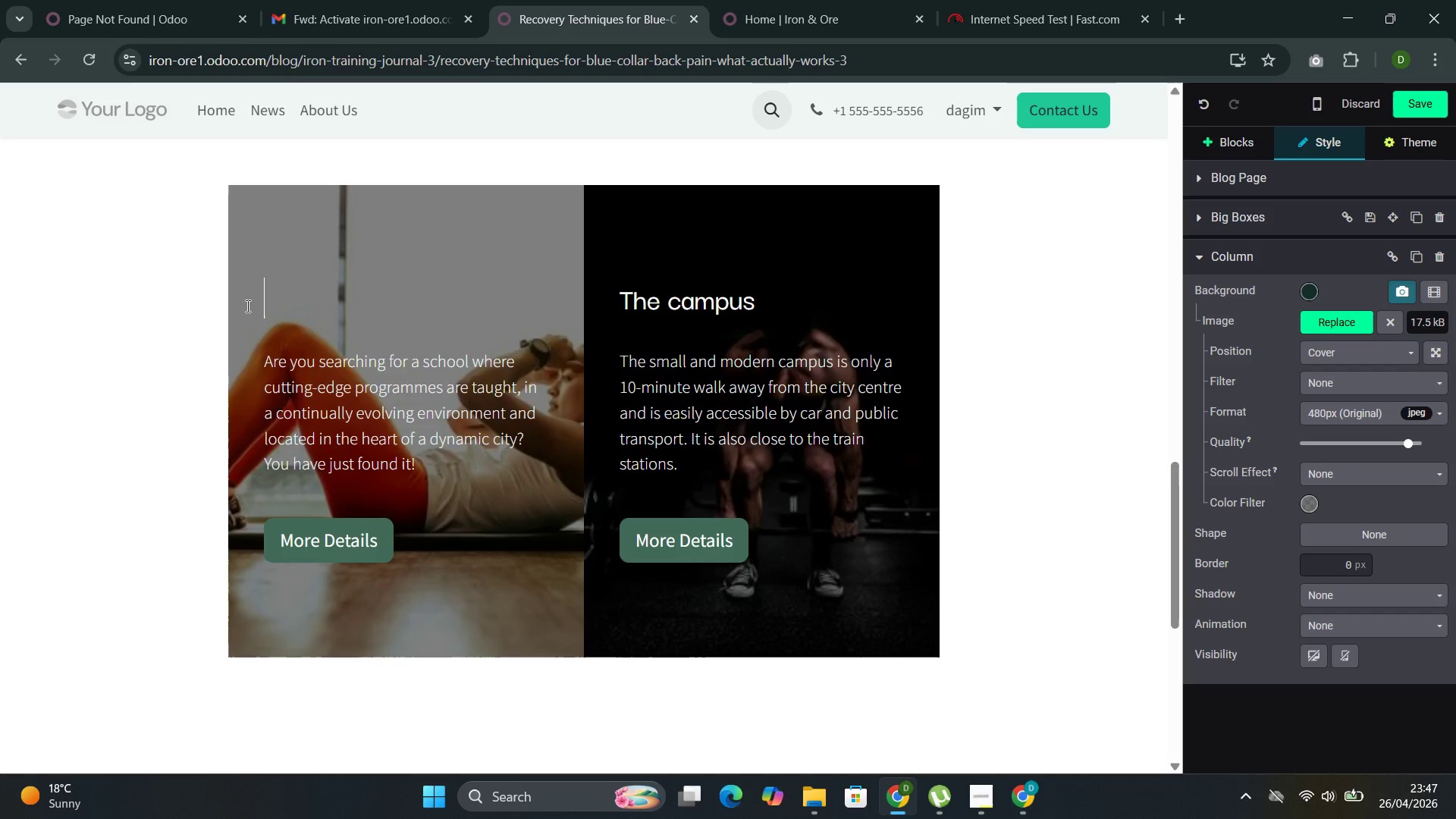 
type(Teh)
key(Backspace)
key(Backspace)
type(he Reak)
key(Backspace)
type(l Cause of Most Back Pain)
 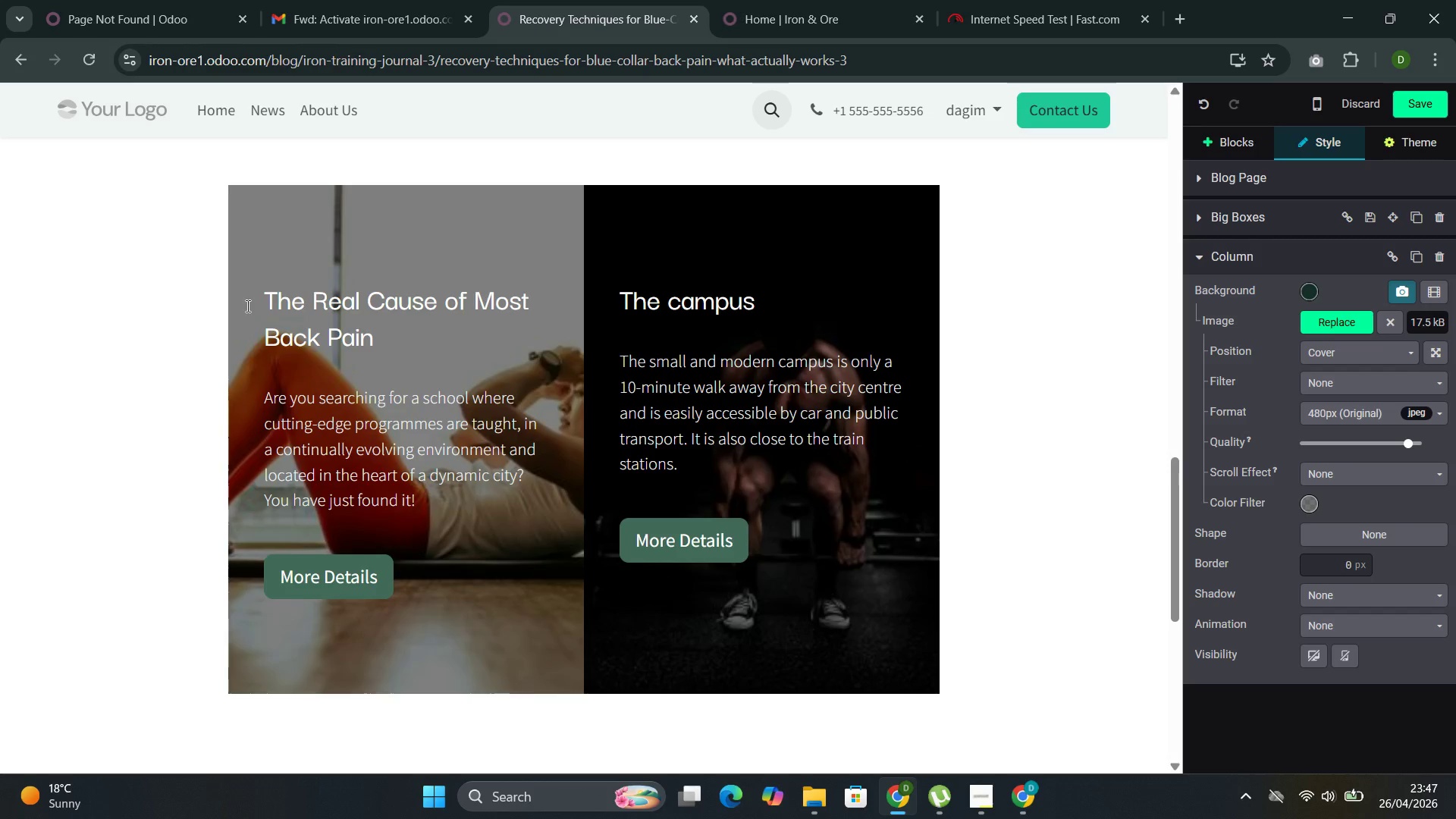 
left_click([383, 591])
 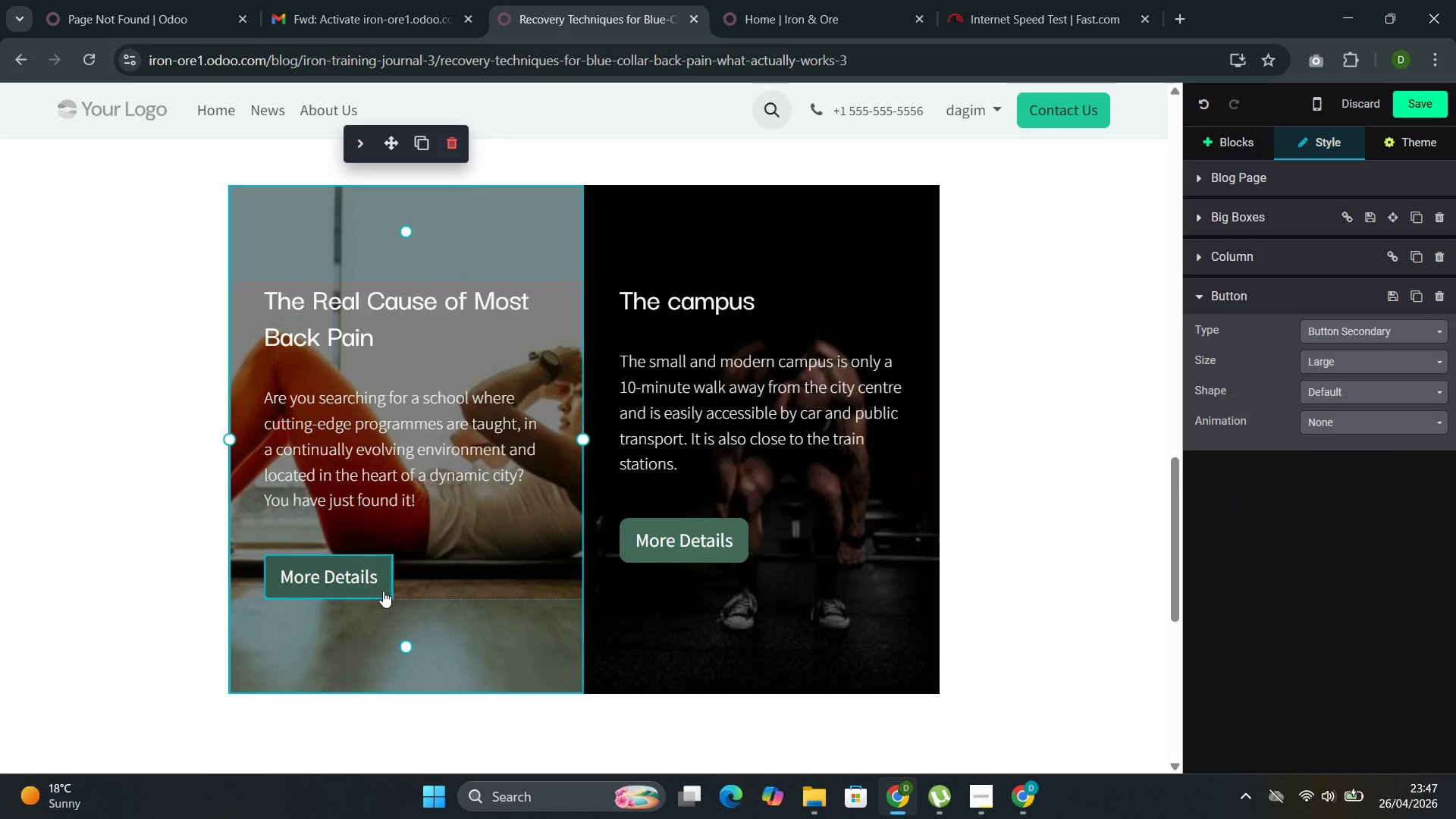 
key(Backspace)
 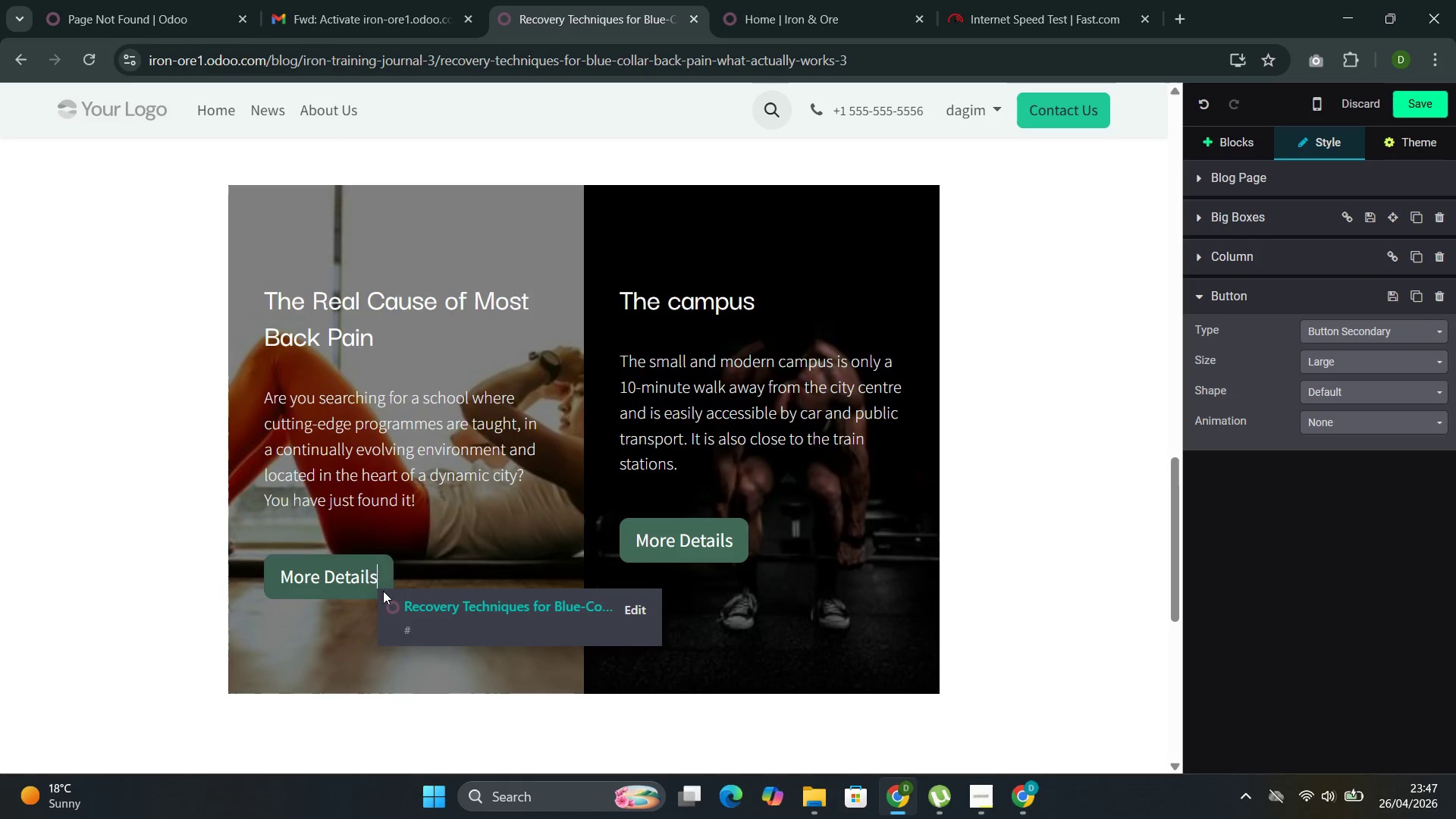 
key(Backspace)
 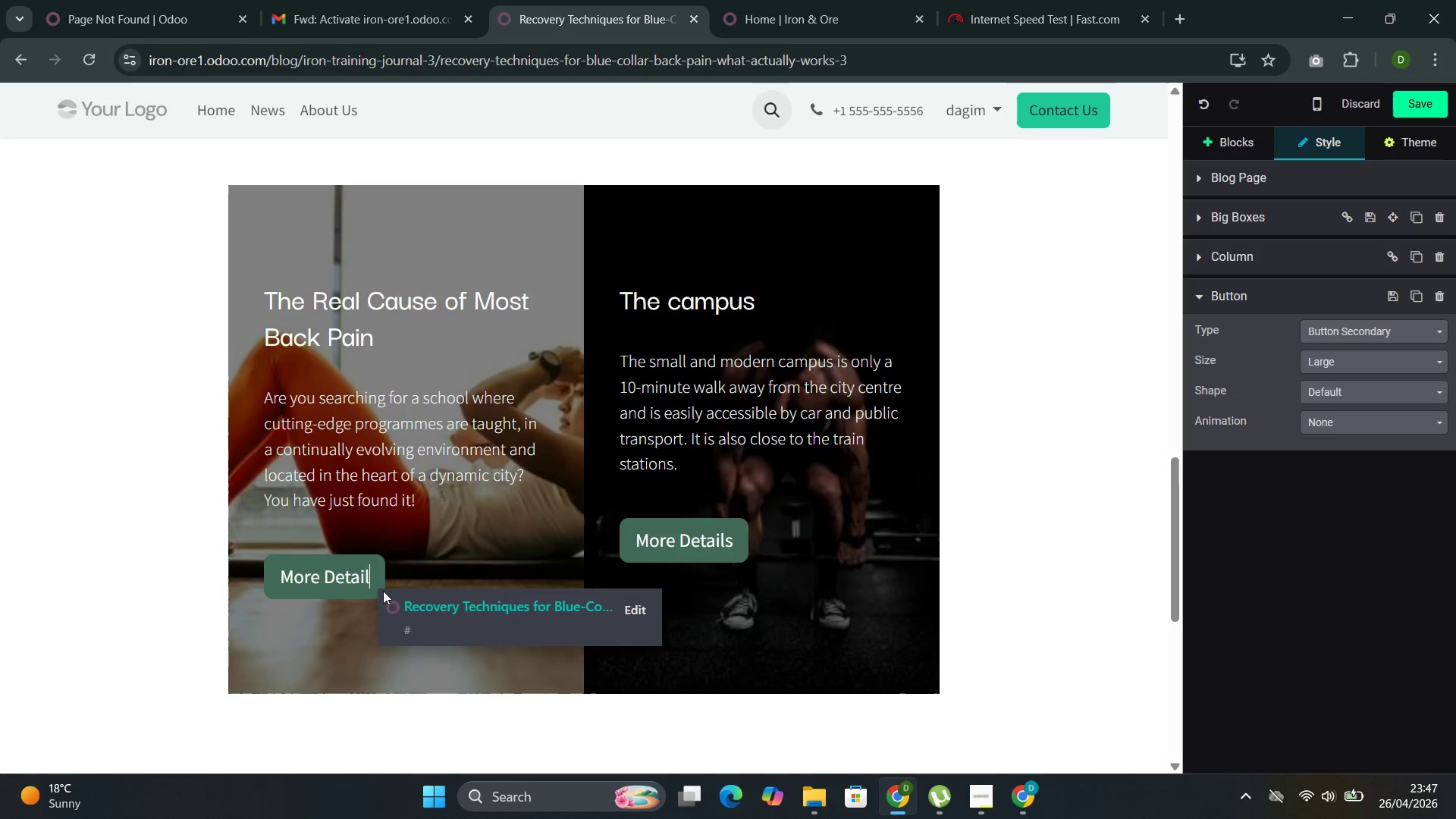 
key(Backspace)
 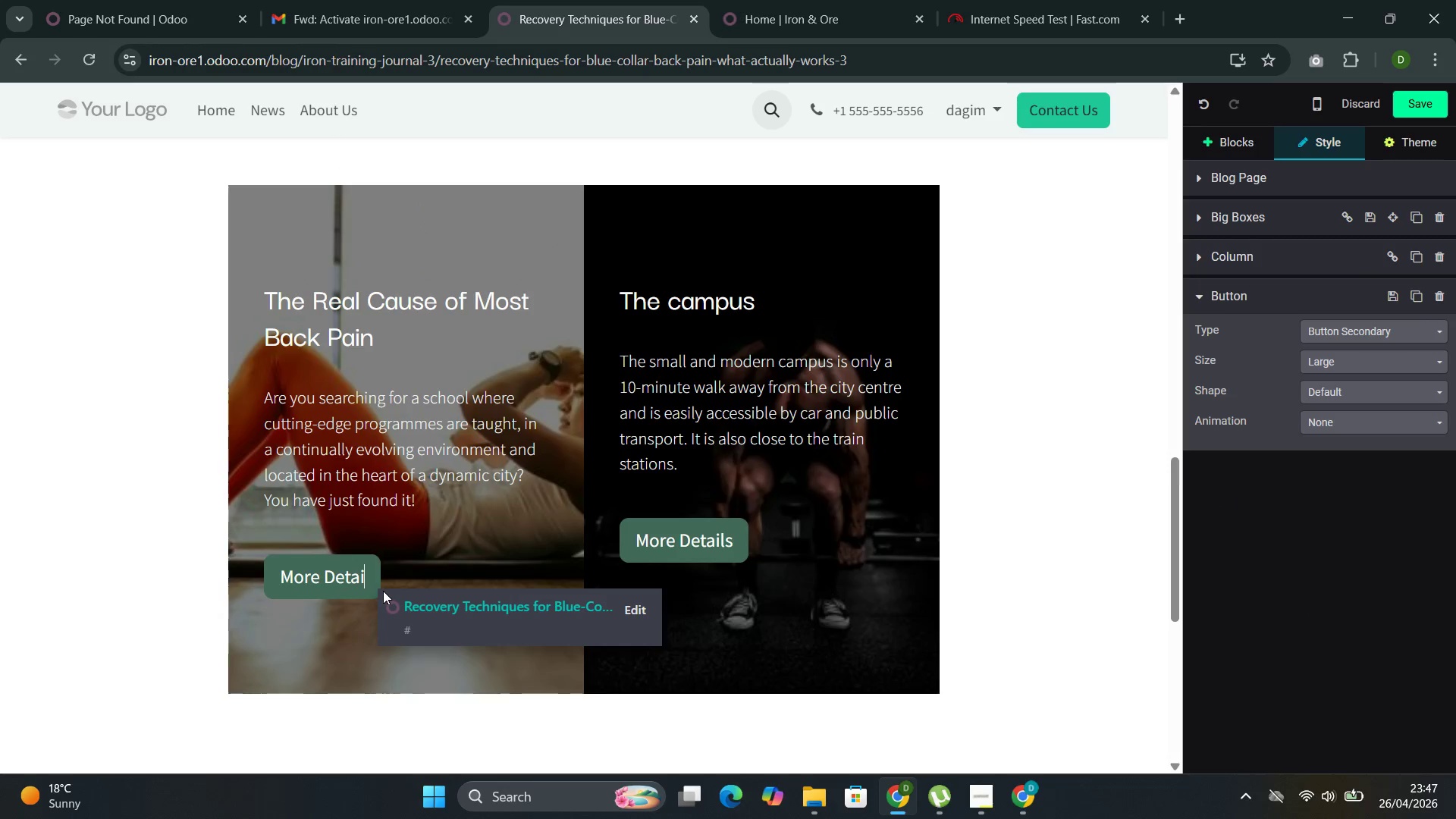 
key(Backspace)
 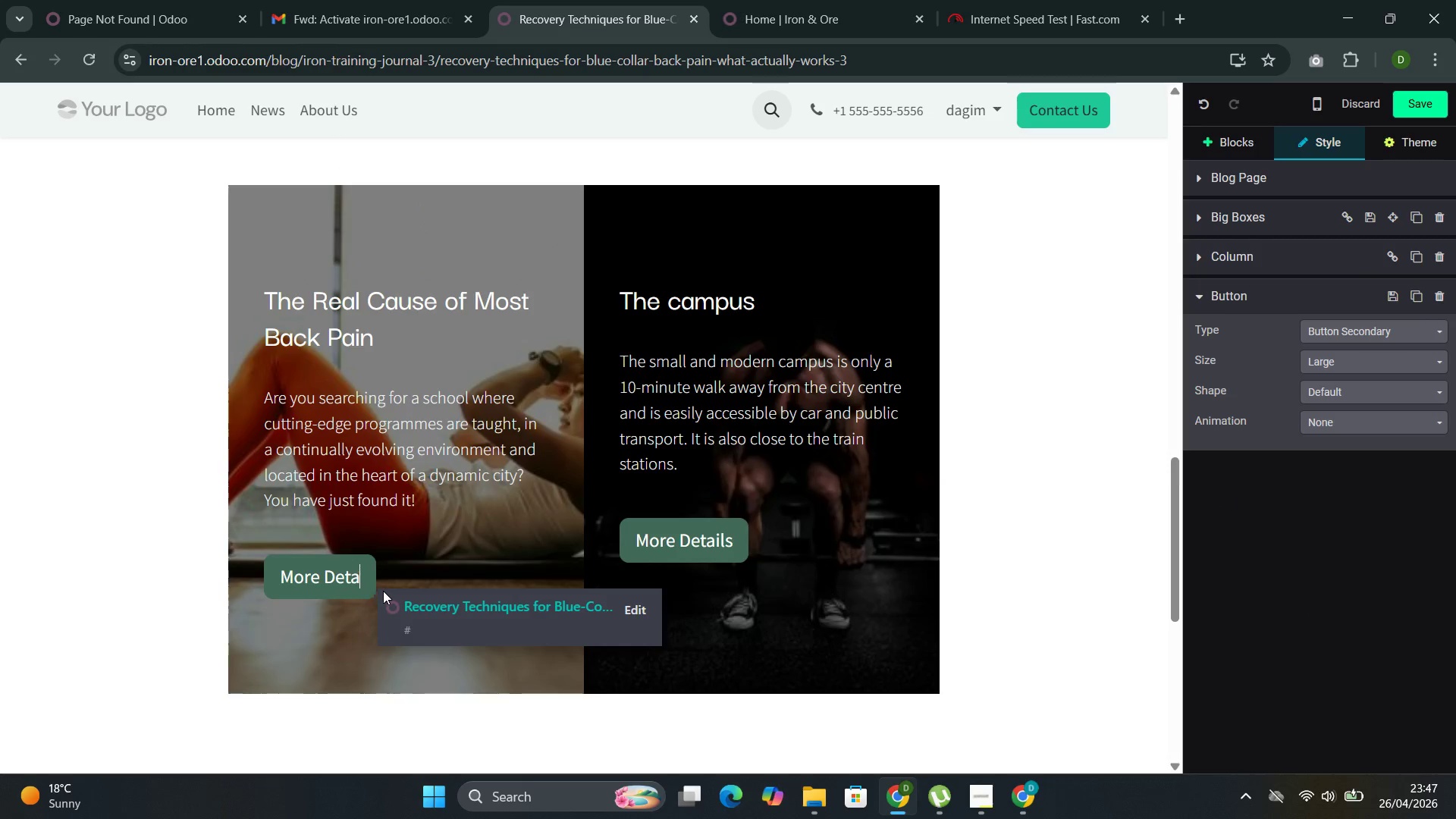 
key(Backspace)
 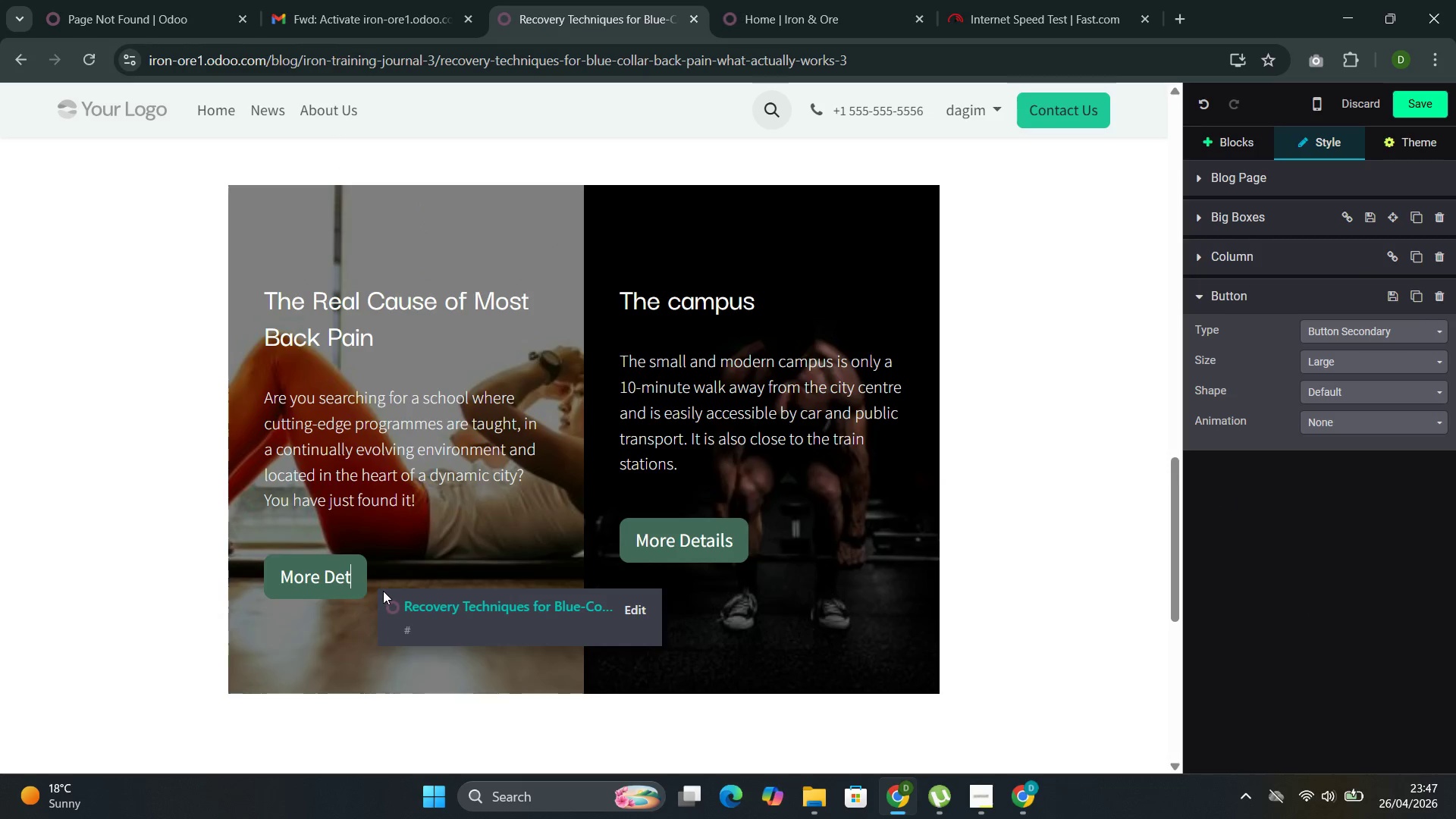 
key(Backspace)
 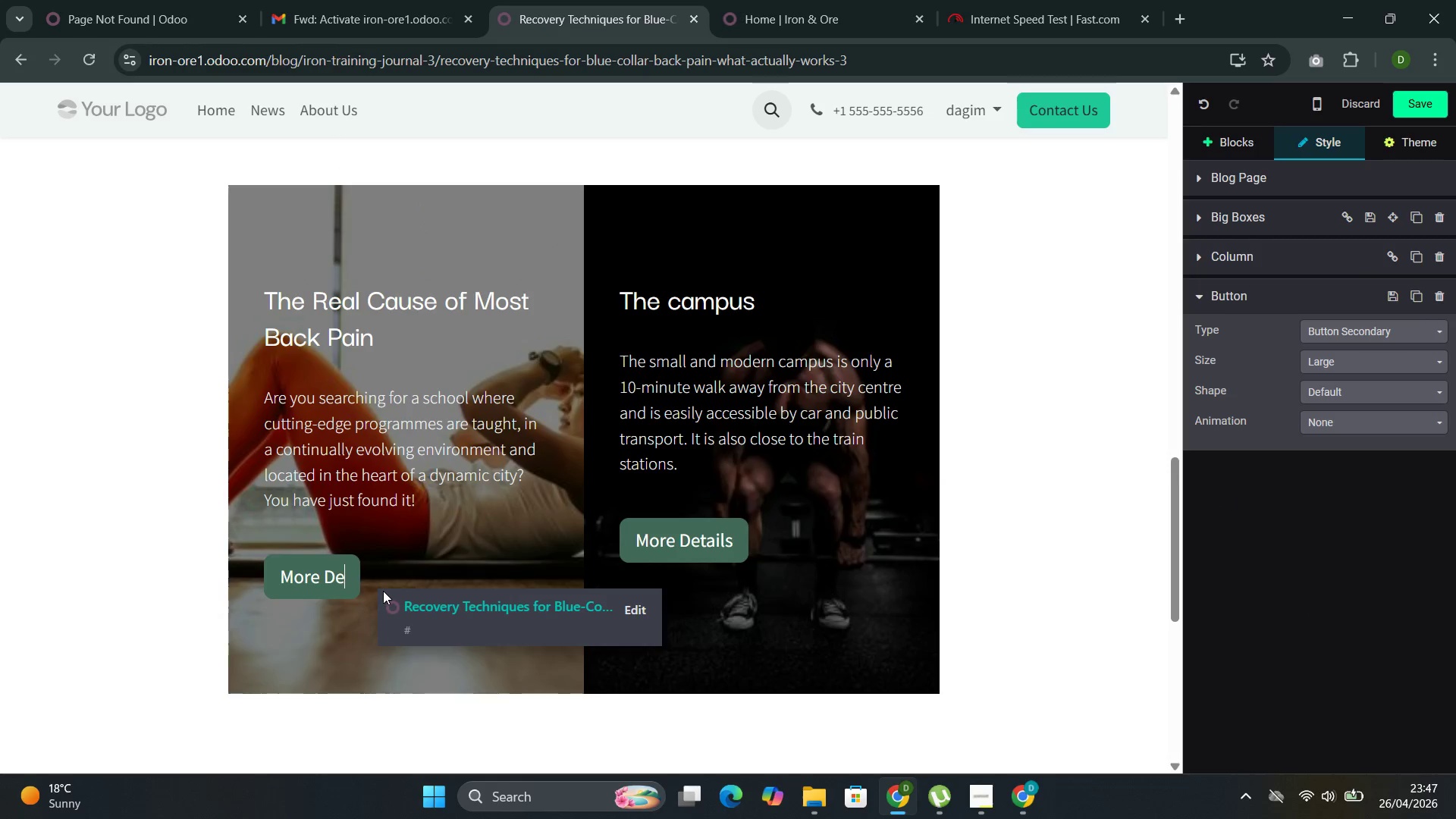 
key(Backspace)
 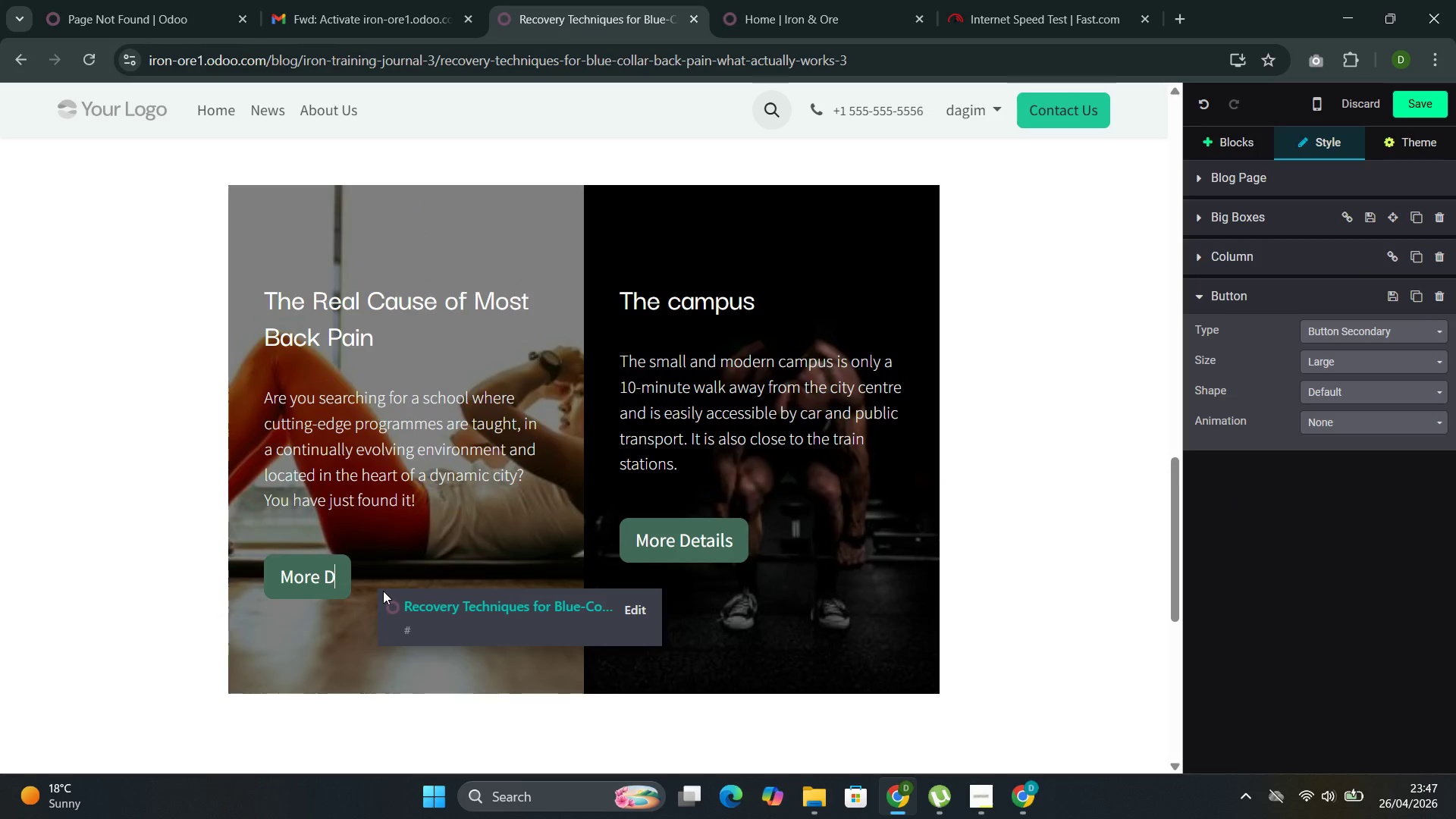 
key(Backspace)
 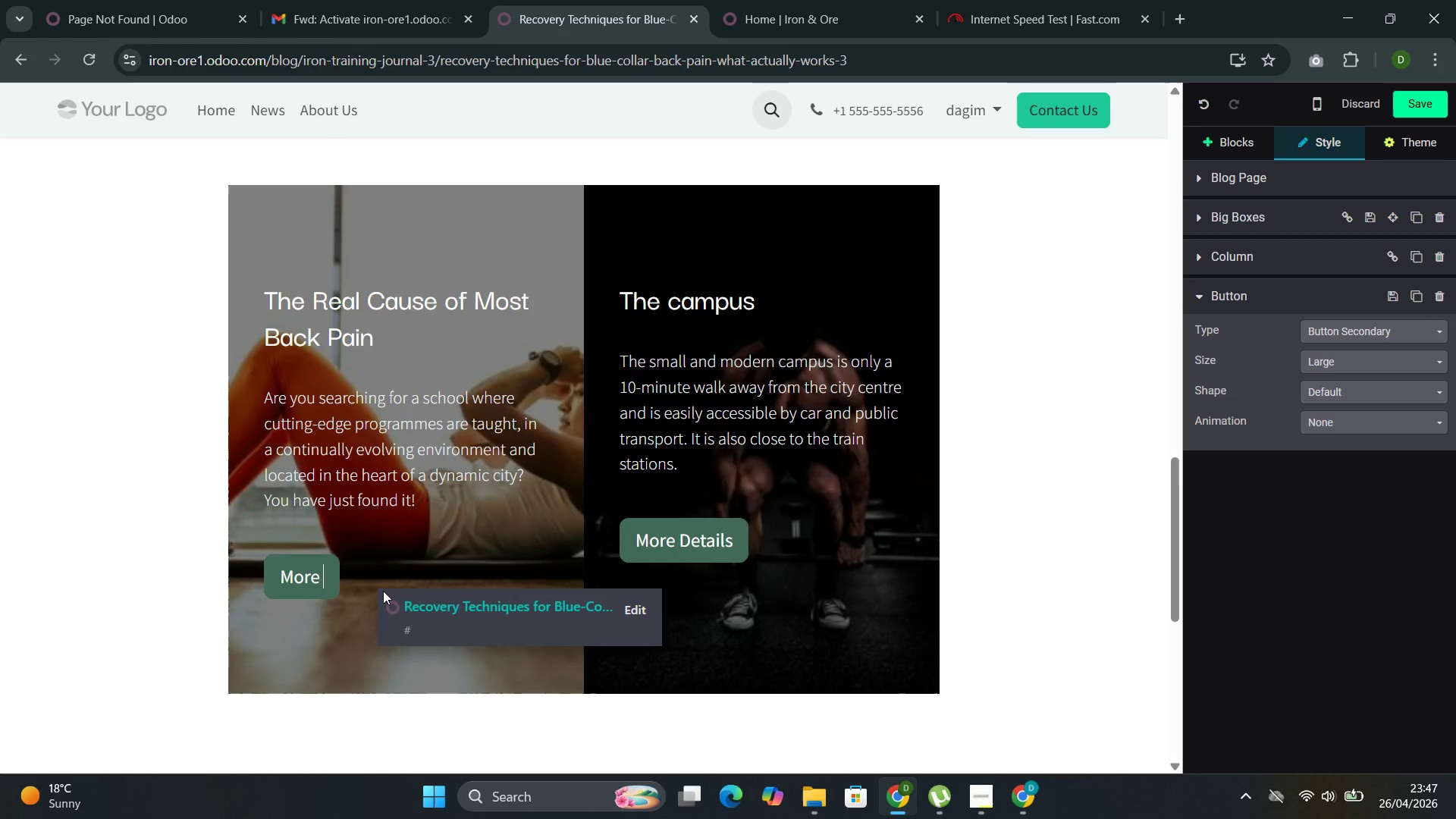 
key(Backspace)
 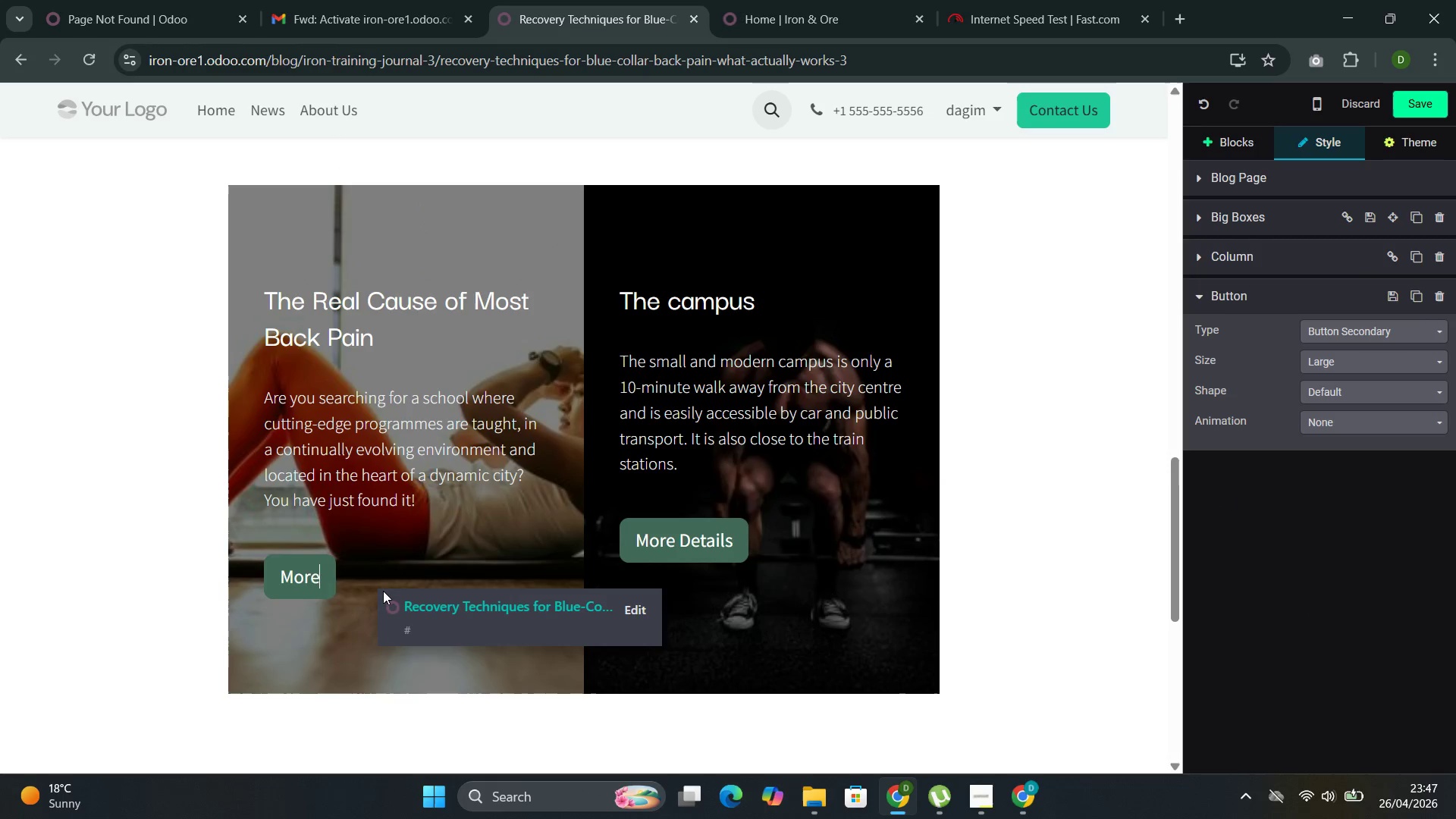 
key(Backspace)
 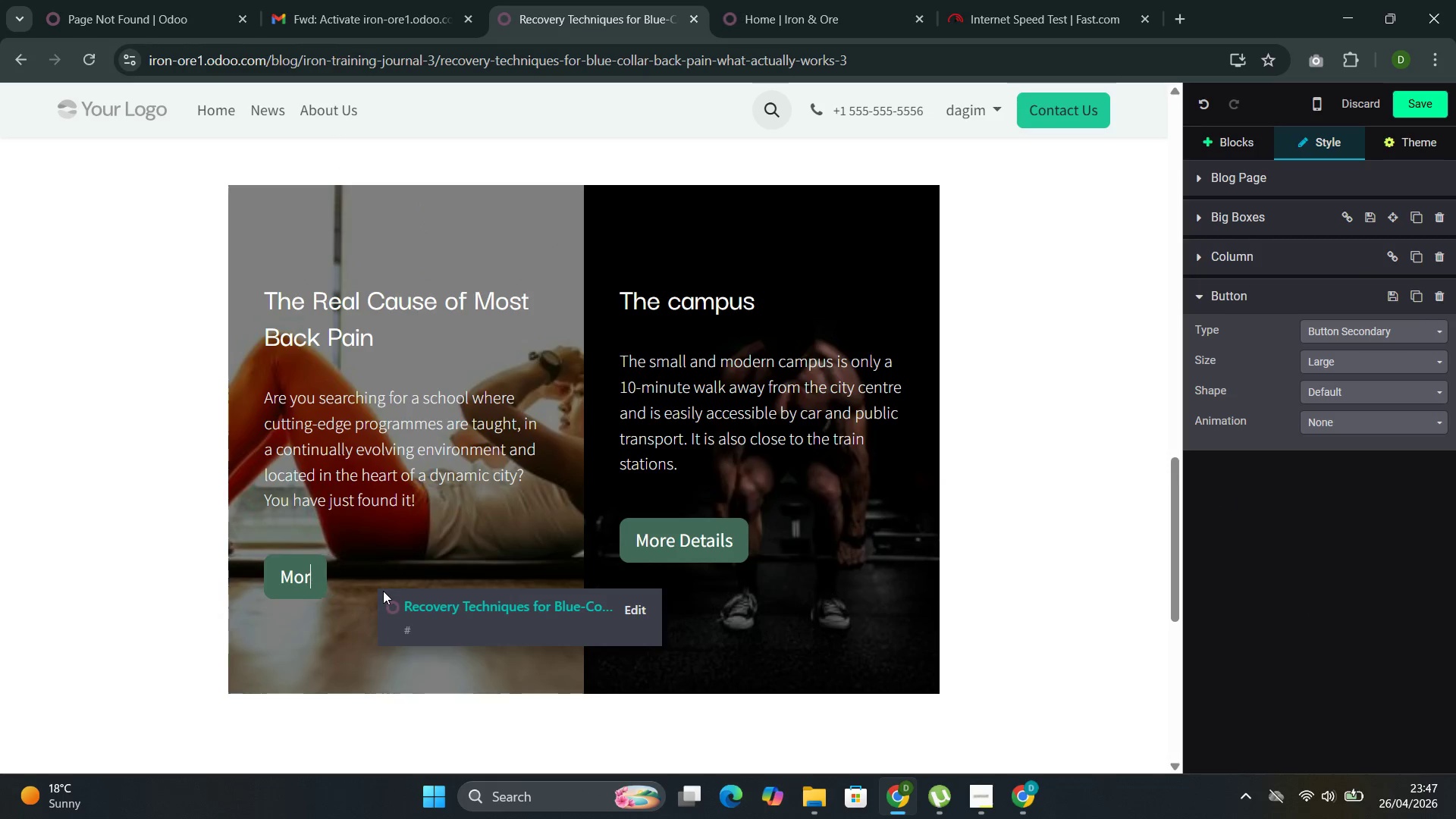 
key(Backspace)
 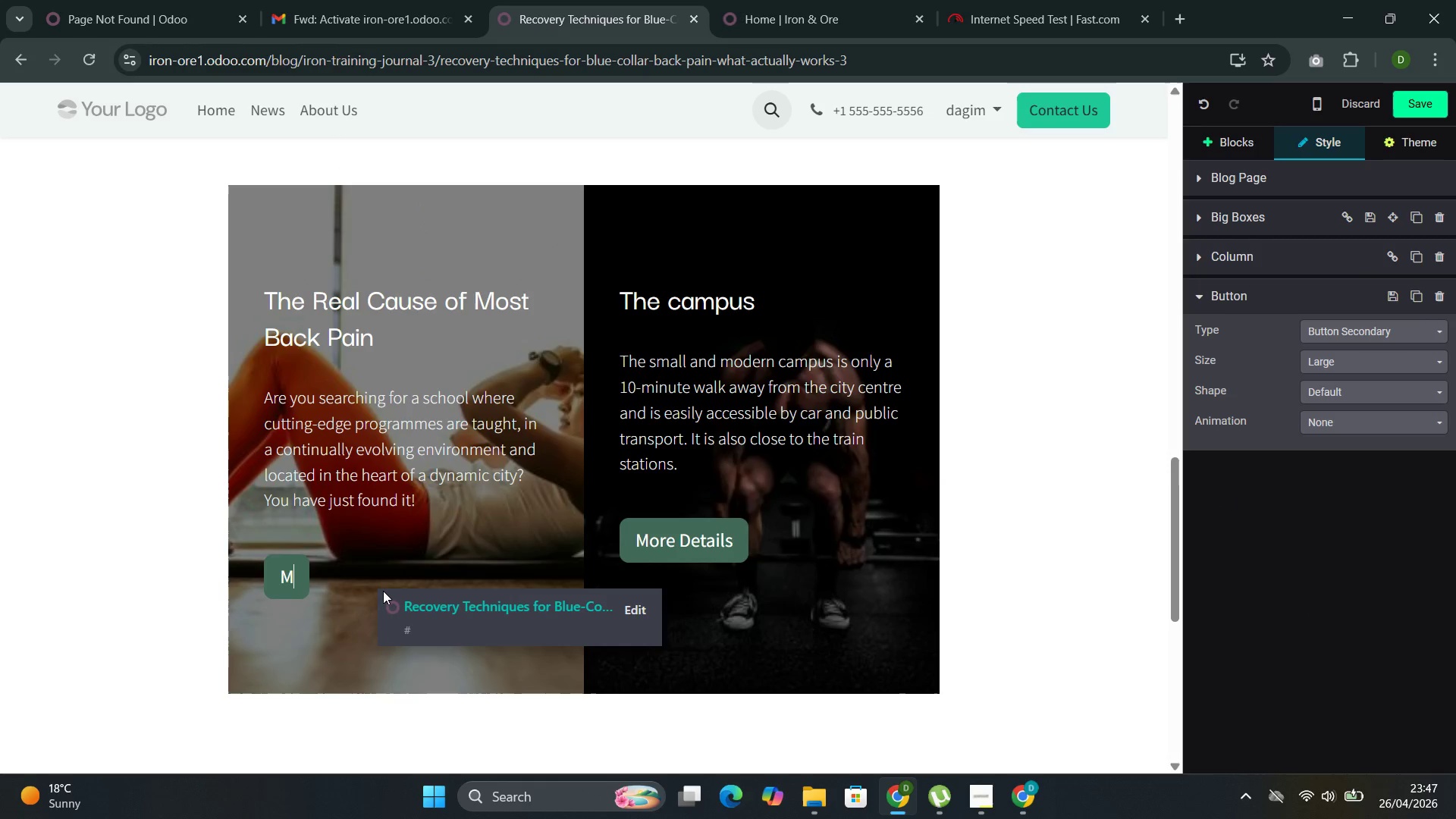 
key(Backspace)
 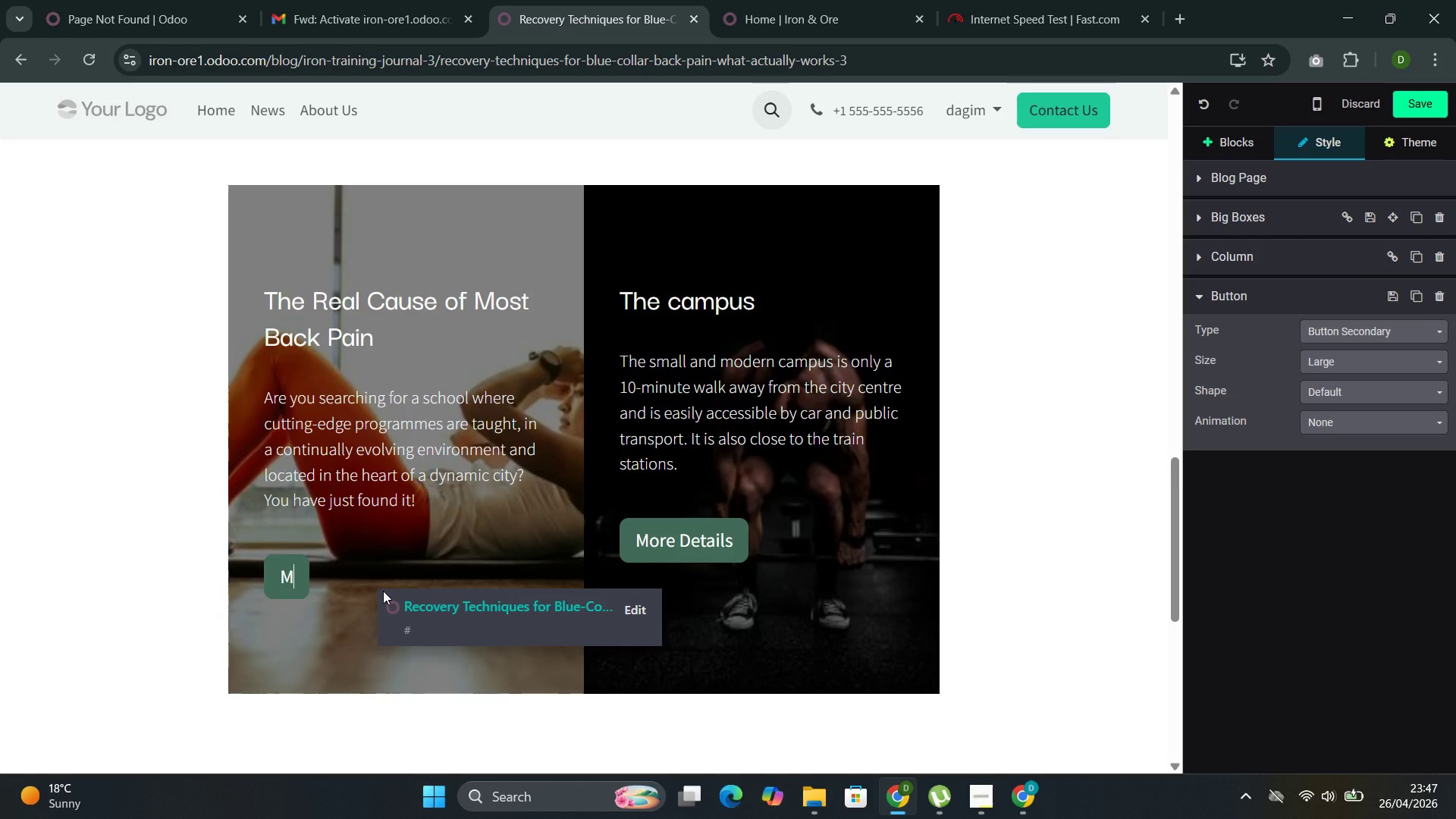 
key(Backspace)
 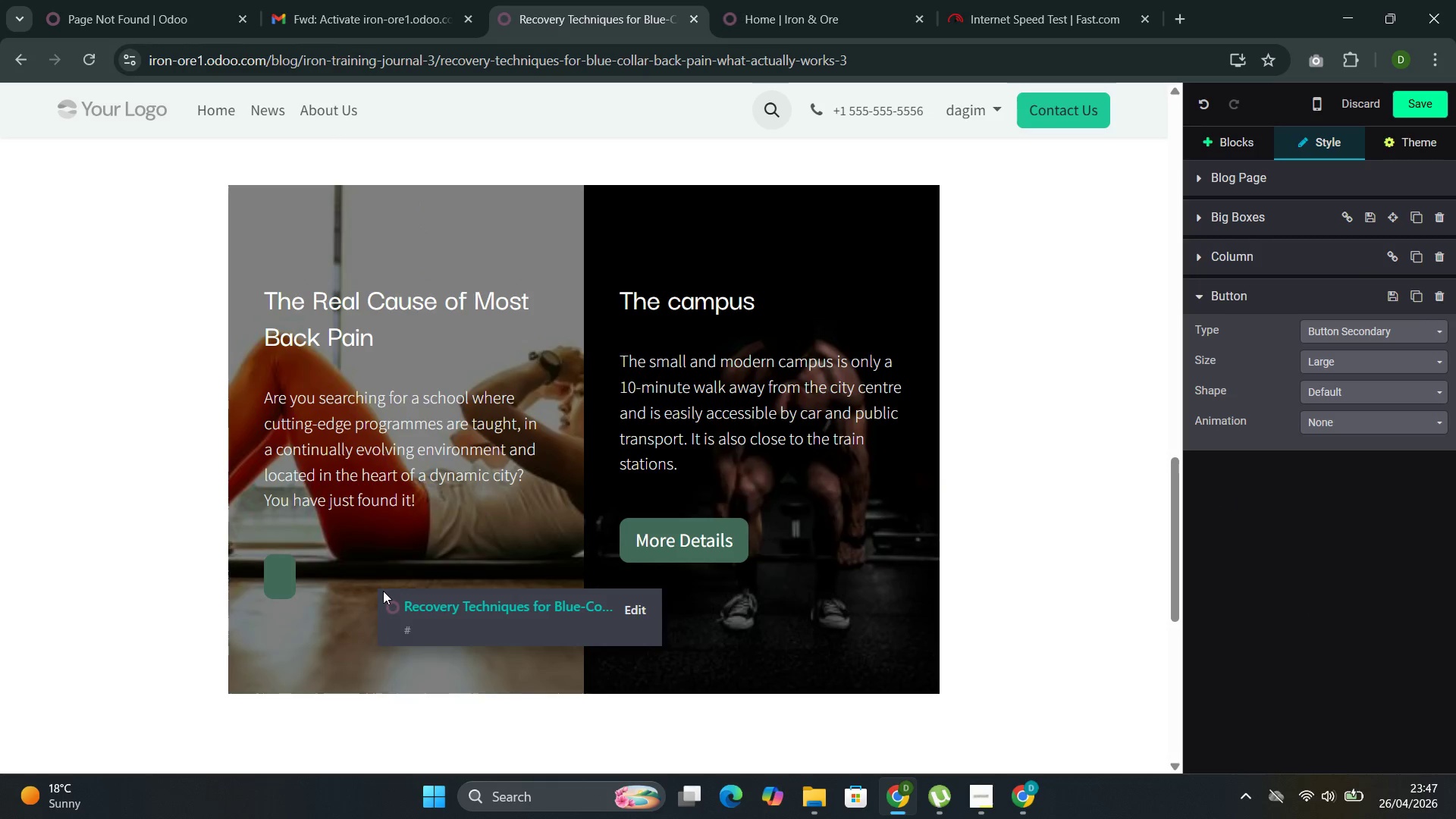 
key(Backspace)
 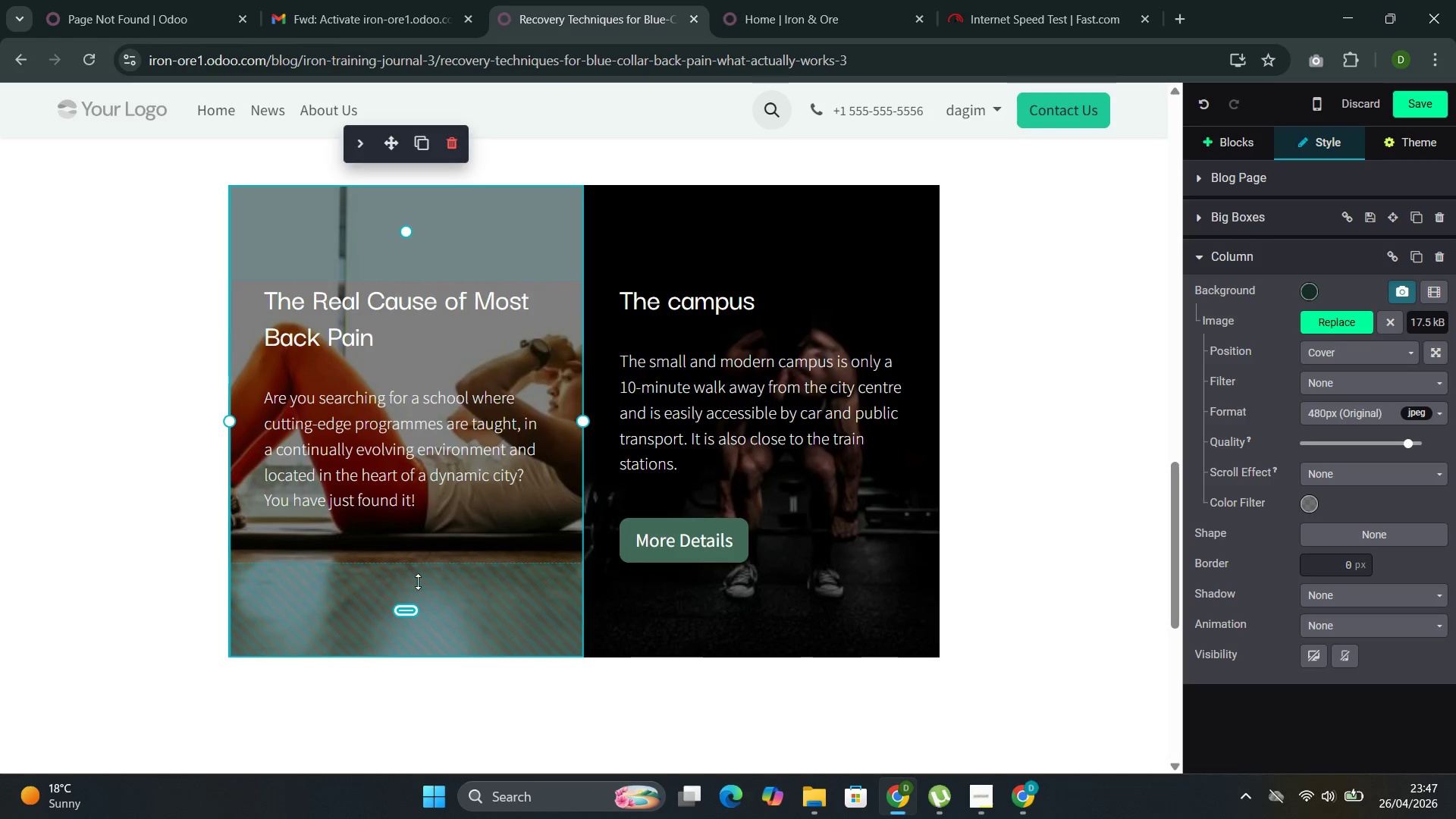 
left_click_drag(start_coordinate=[426, 518], to_coordinate=[258, 402])
 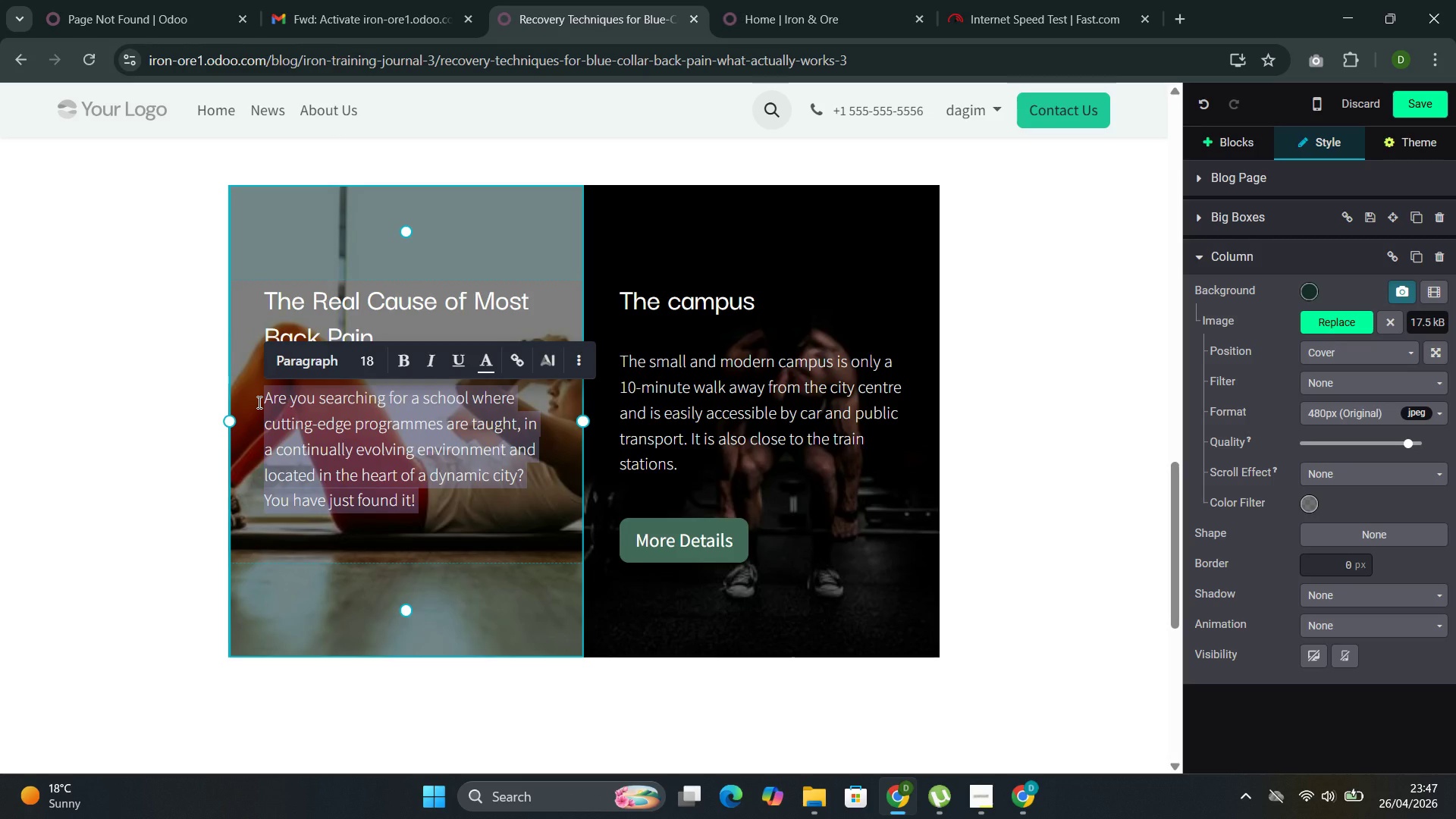 
wait(11.81)
 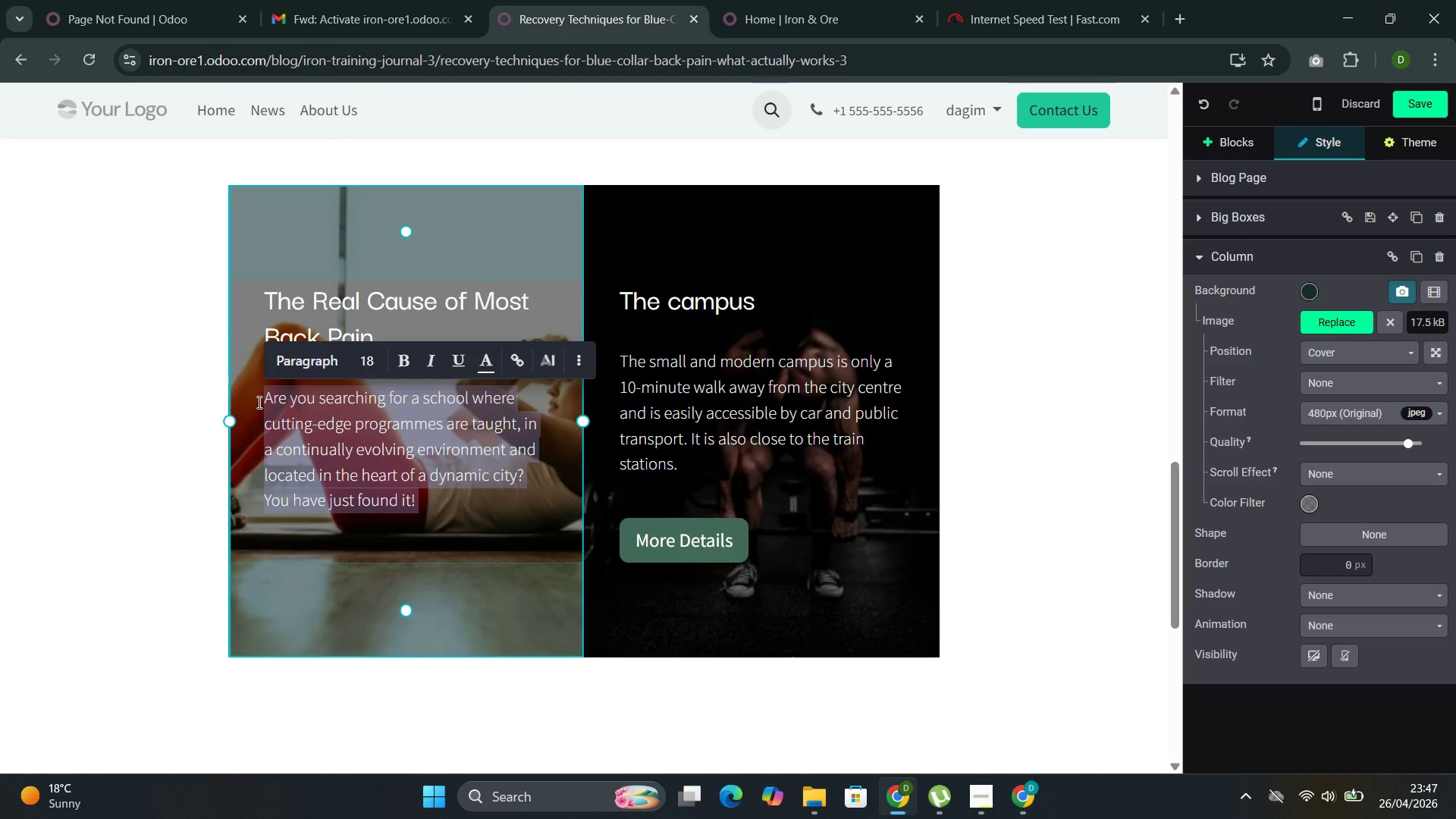 
key(Backspace)
type(The low bacj)
key(Backspace)
type(k is rarely the source of the problem )
key(Backspace)
type(. More often )
key(Backspace)
type(, it is the victim--caught between tight hips below and s )
key(Backspace)
key(Backspace)
type(a stiff the)
key(Backspace)
type(oracic spine above. When the hips lack mobility,n)
key(Backspace)
type( the limbar spine compes)
key(Backspace)
type(nsates by )
 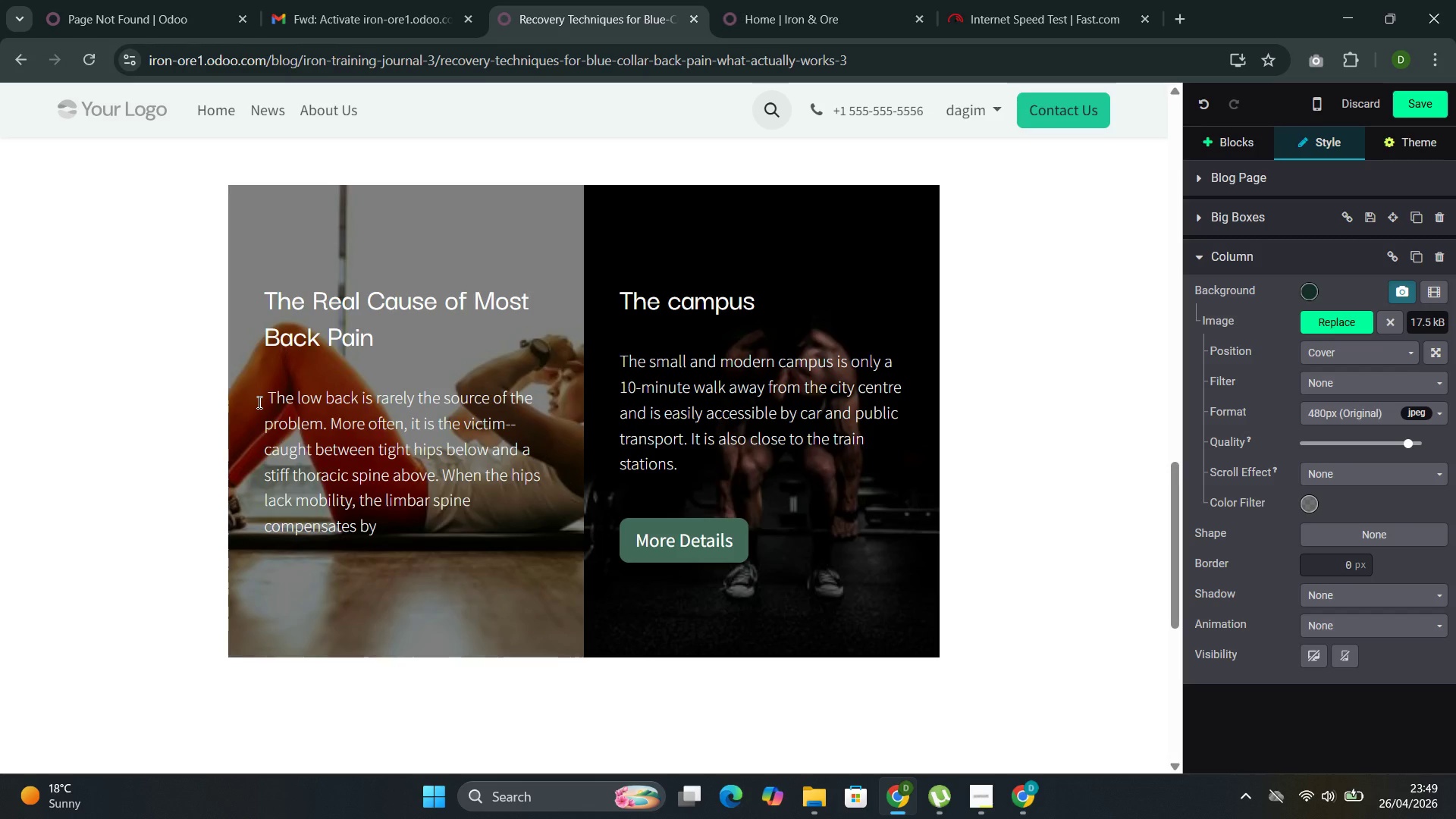 
wait(15.19)
 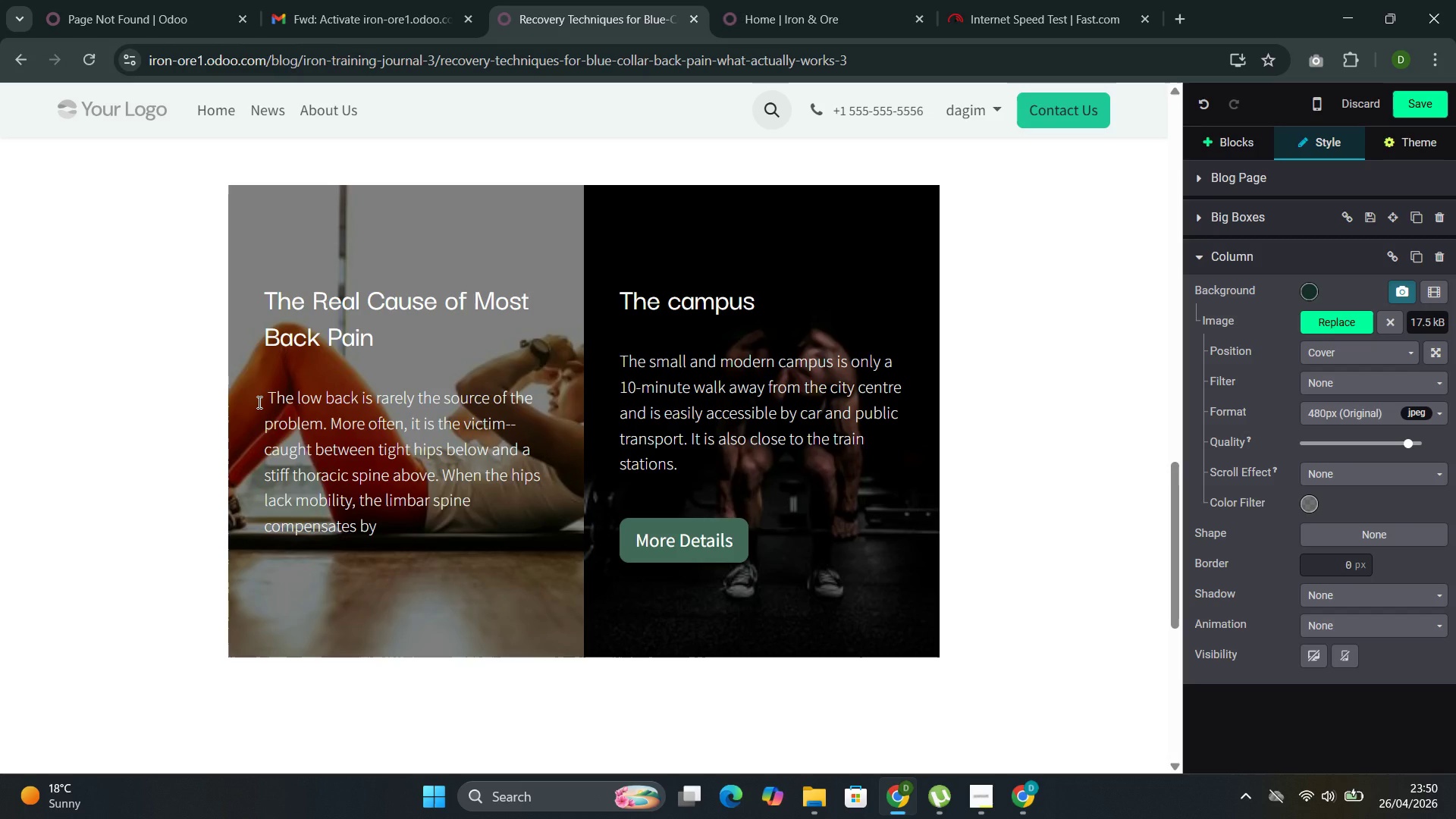 
type(flexing and extending beyond its intened )
 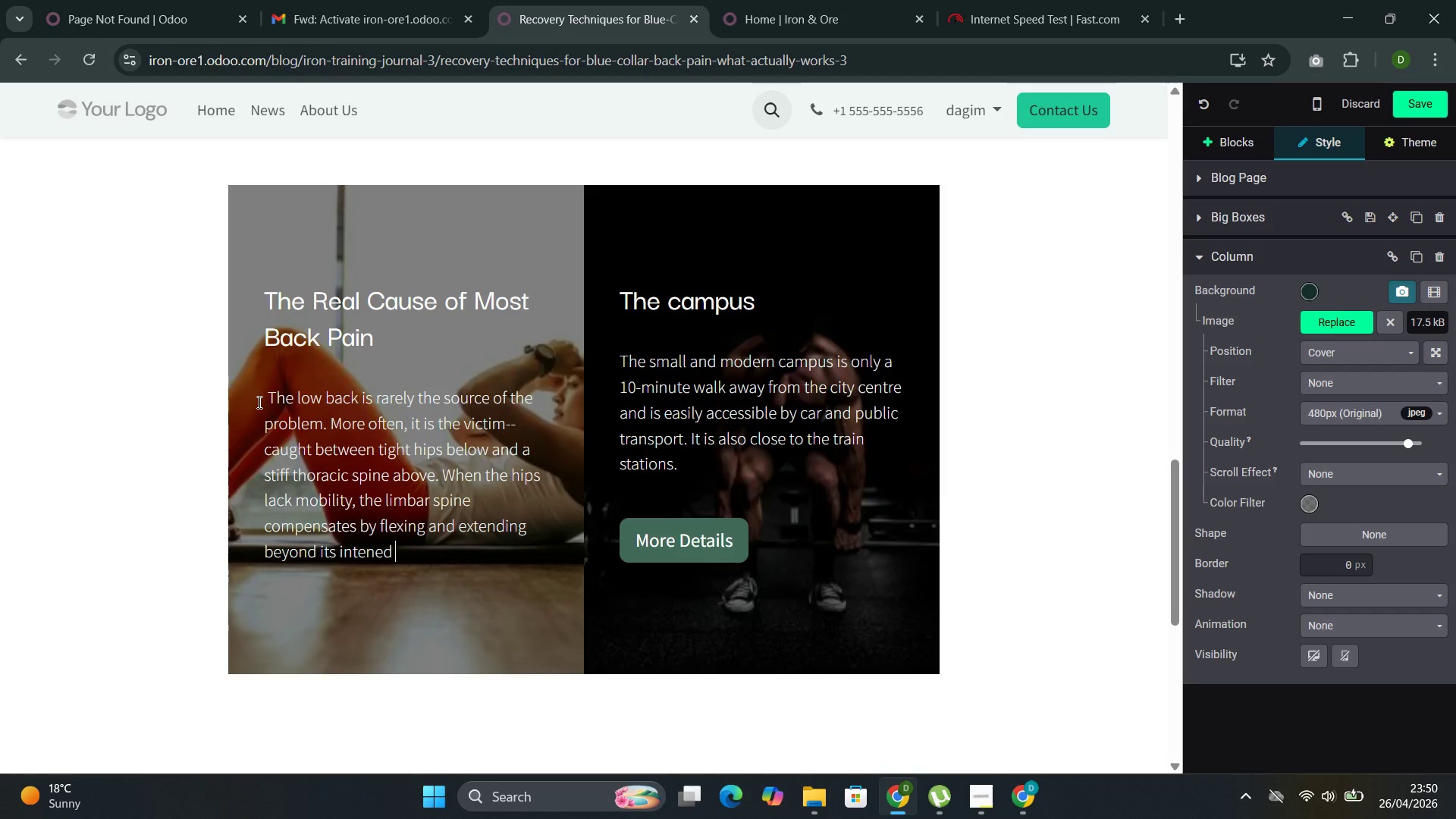 
key(ArrowLeft)
 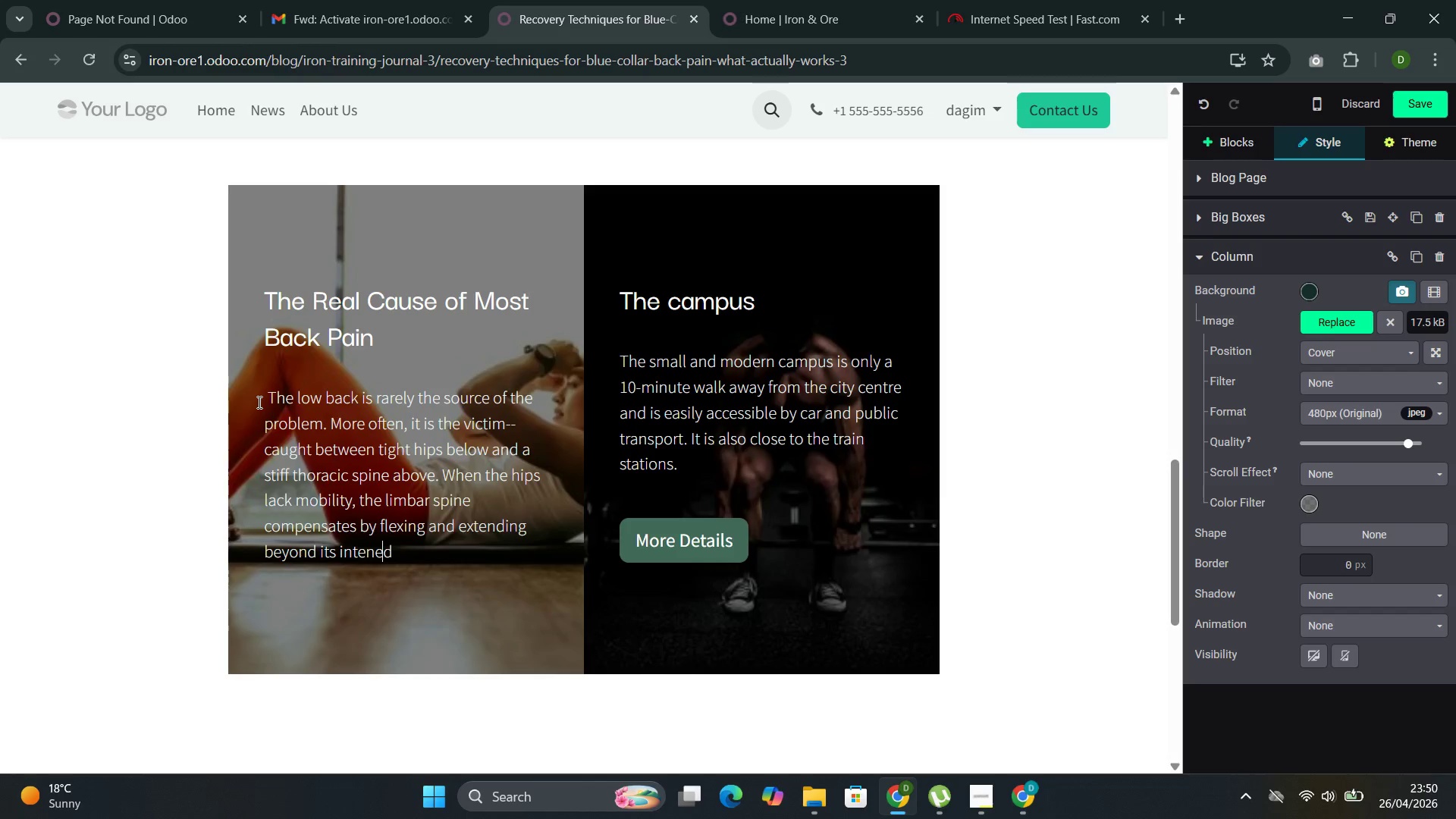 
key(ArrowLeft)
 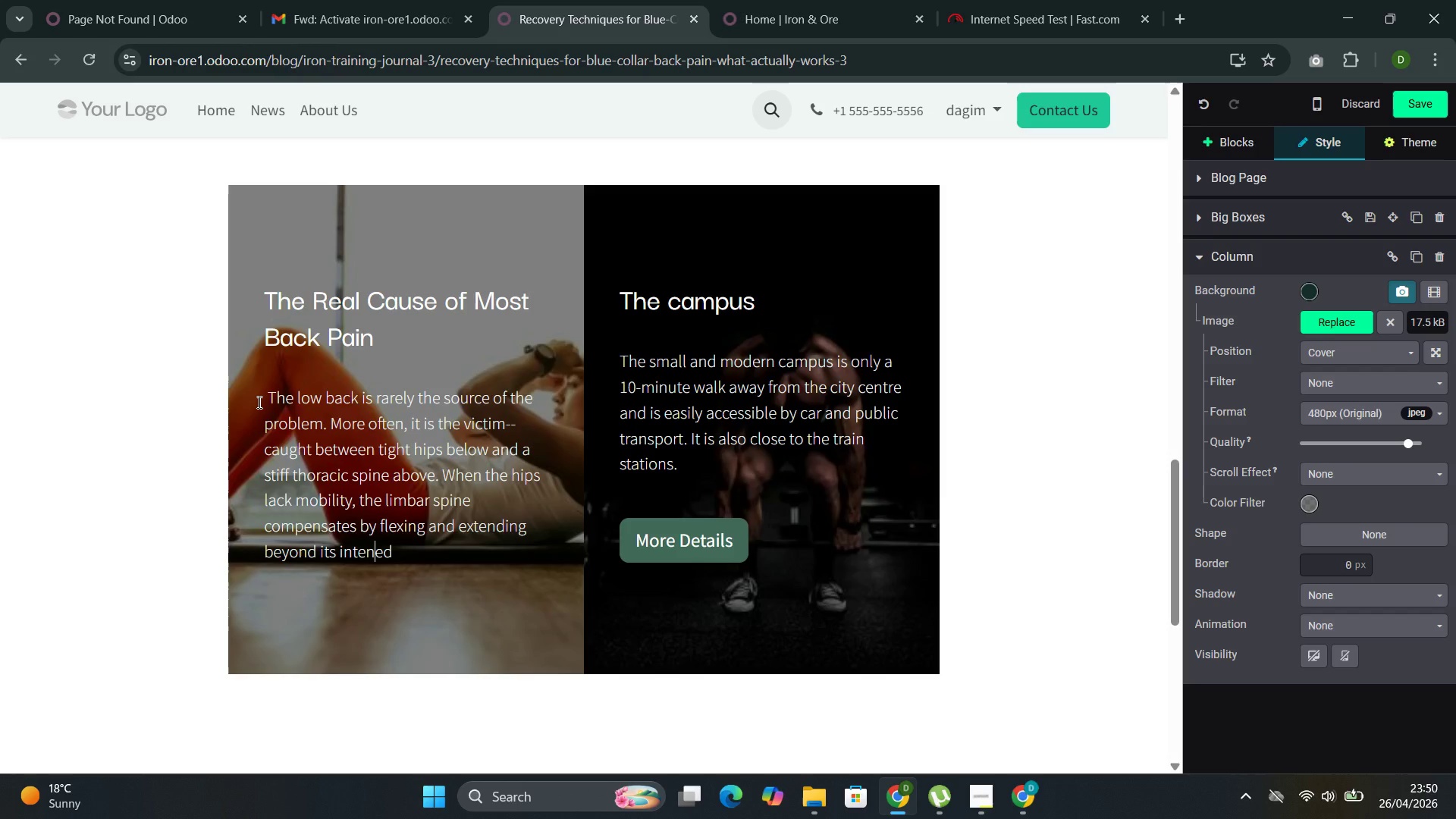 
key(ArrowLeft)
 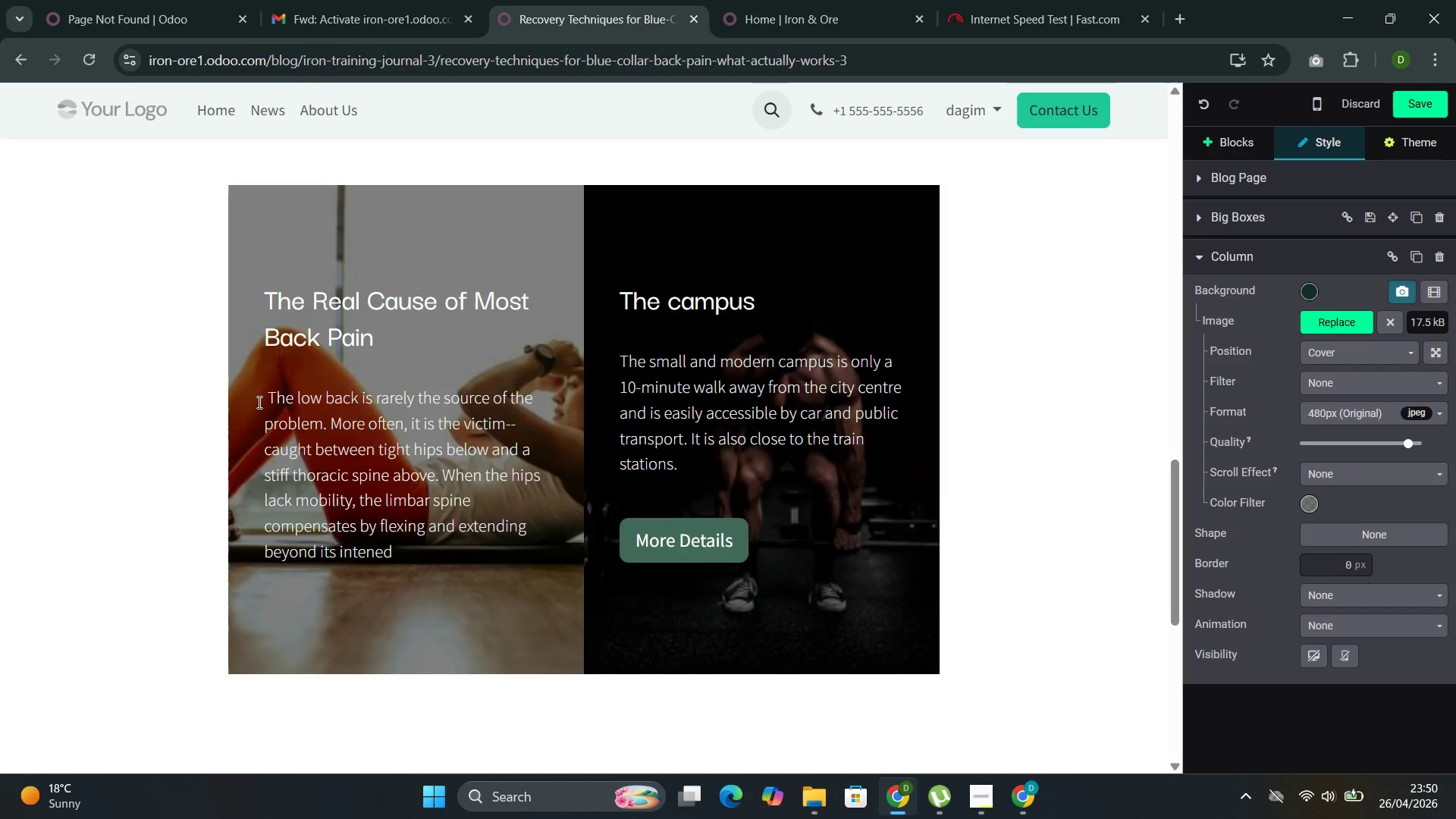 
key(D)
 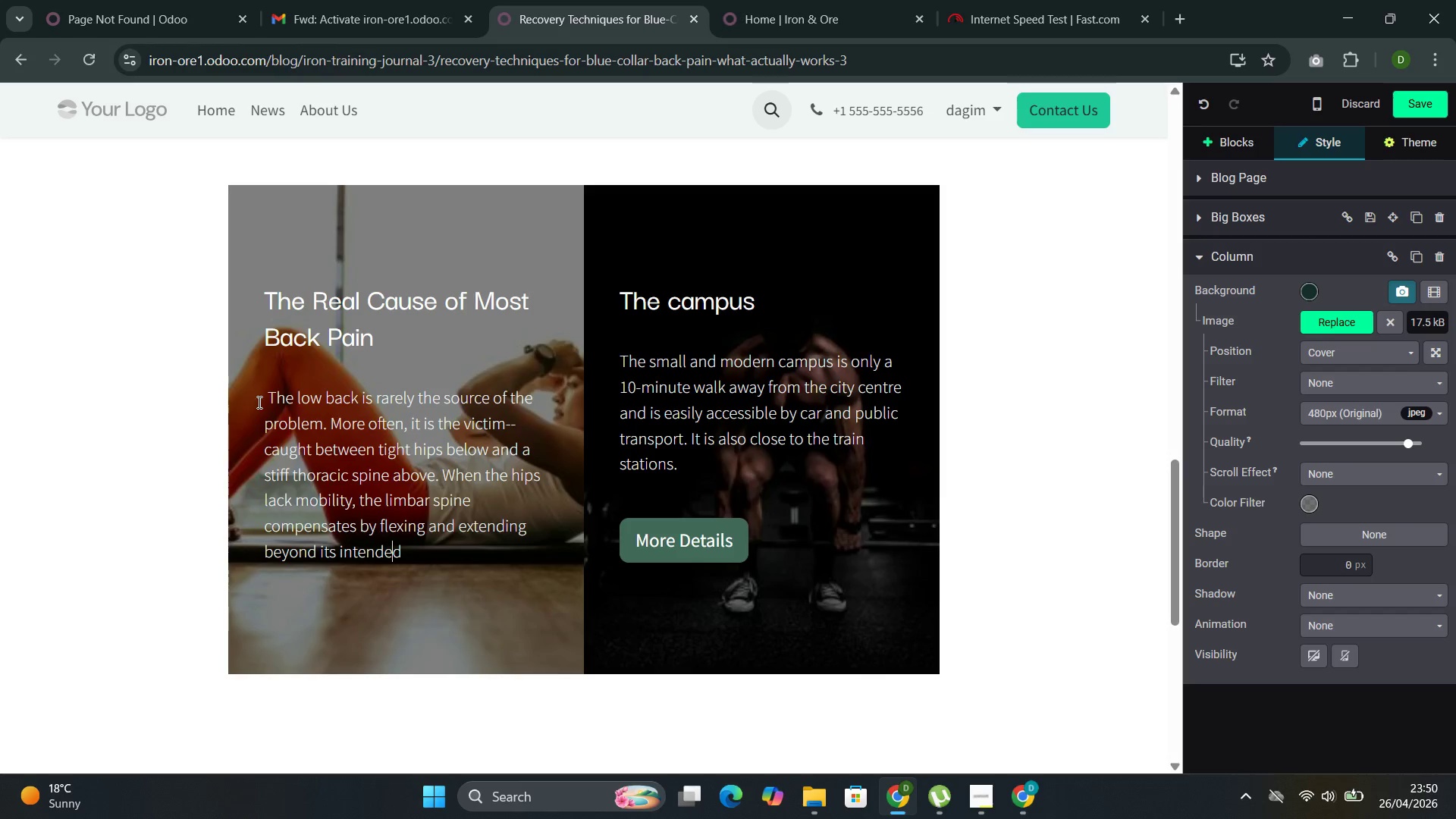 
key(ArrowRight)
 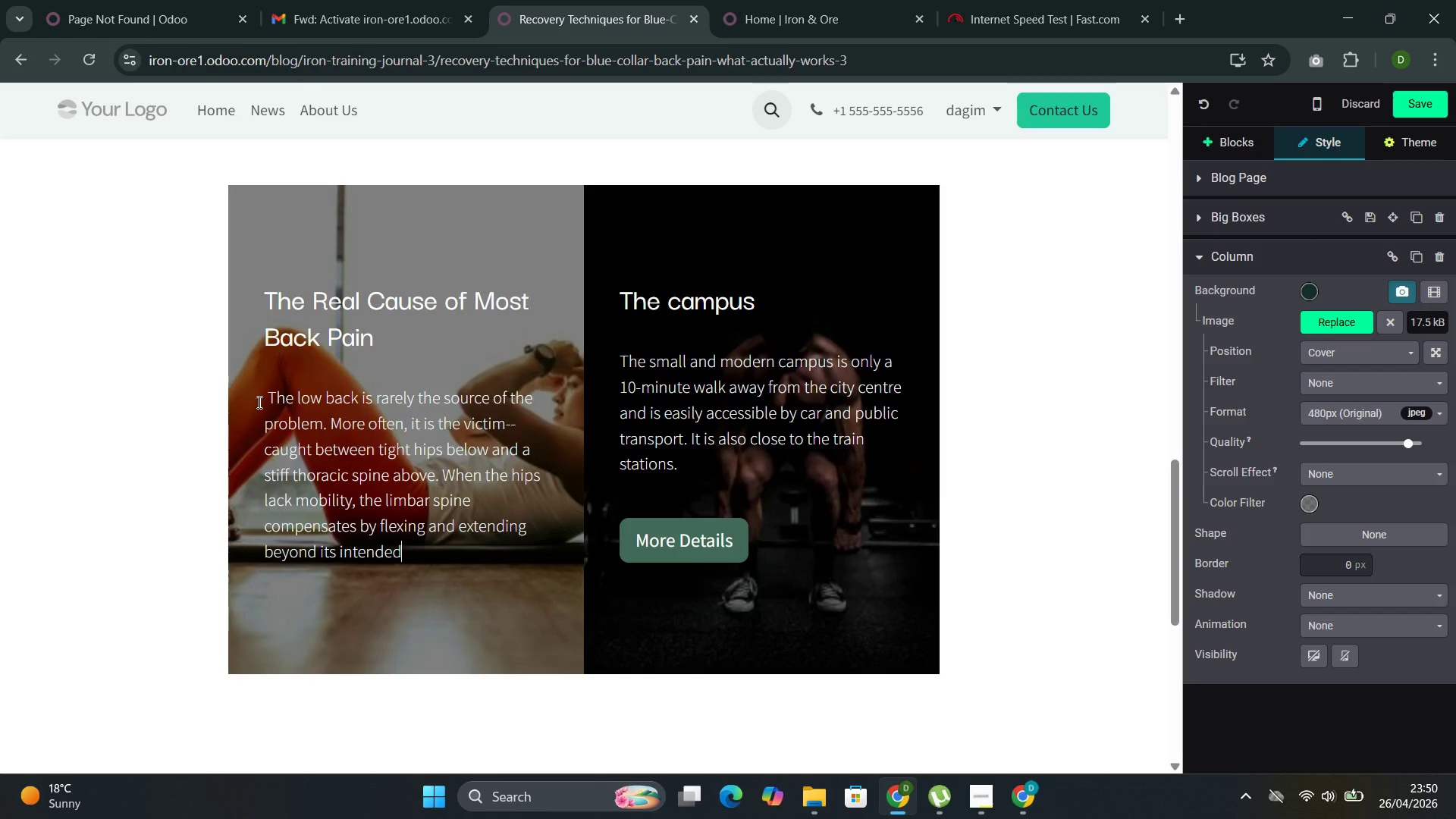 
key(ArrowRight)
 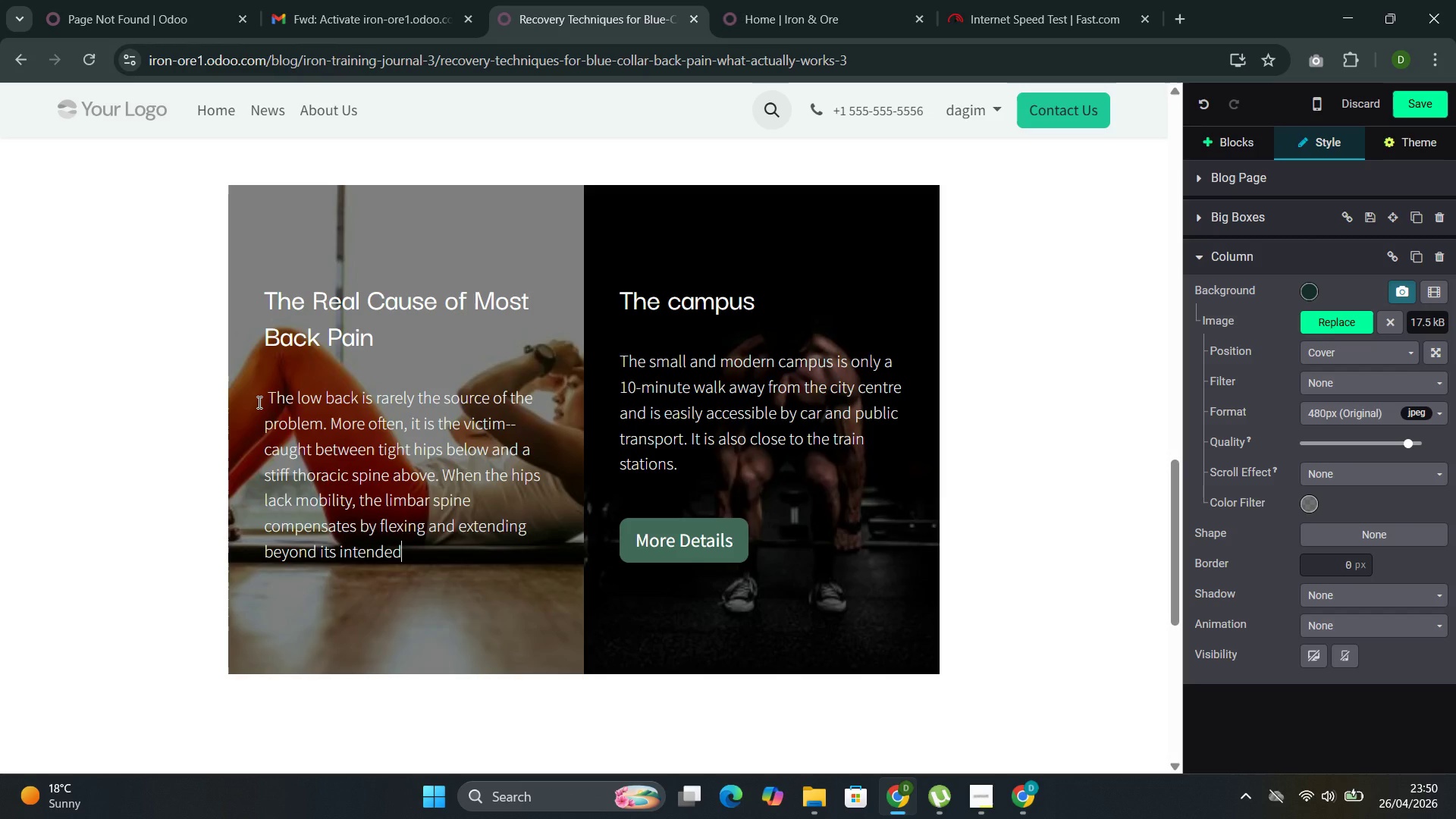 
type( range. When the upper back extension, E)
key(Backspace)
type(evert)
key(Backspace)
type(y lift, bend )
key(Backspace)
type(, and reach transfers addo)
key(Backspace)
type(itional load to y)
key(Backspace)
type(the lower vertab)
 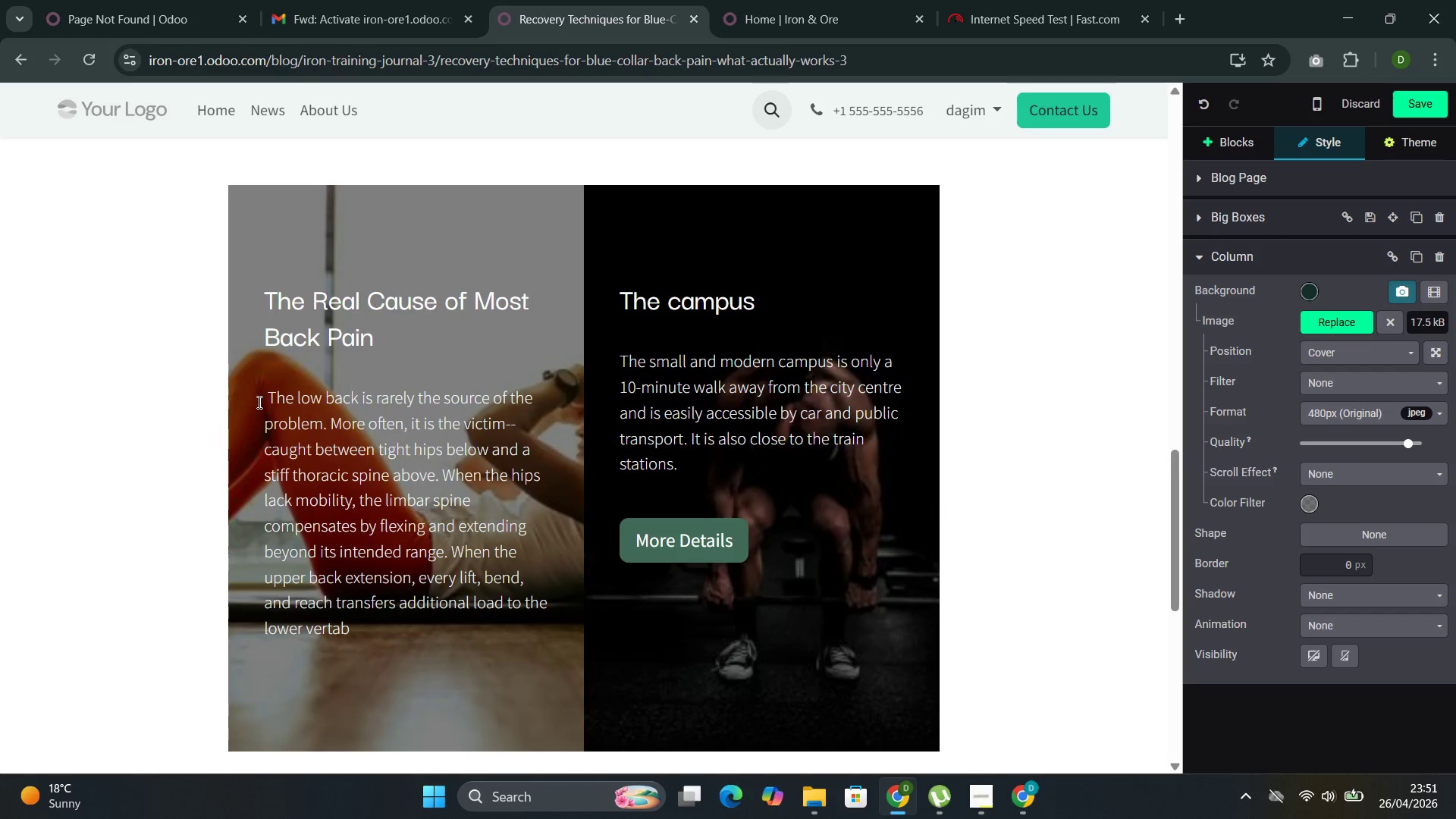 
key(Backspace)
key(Backspace)
type(ebrae.)
 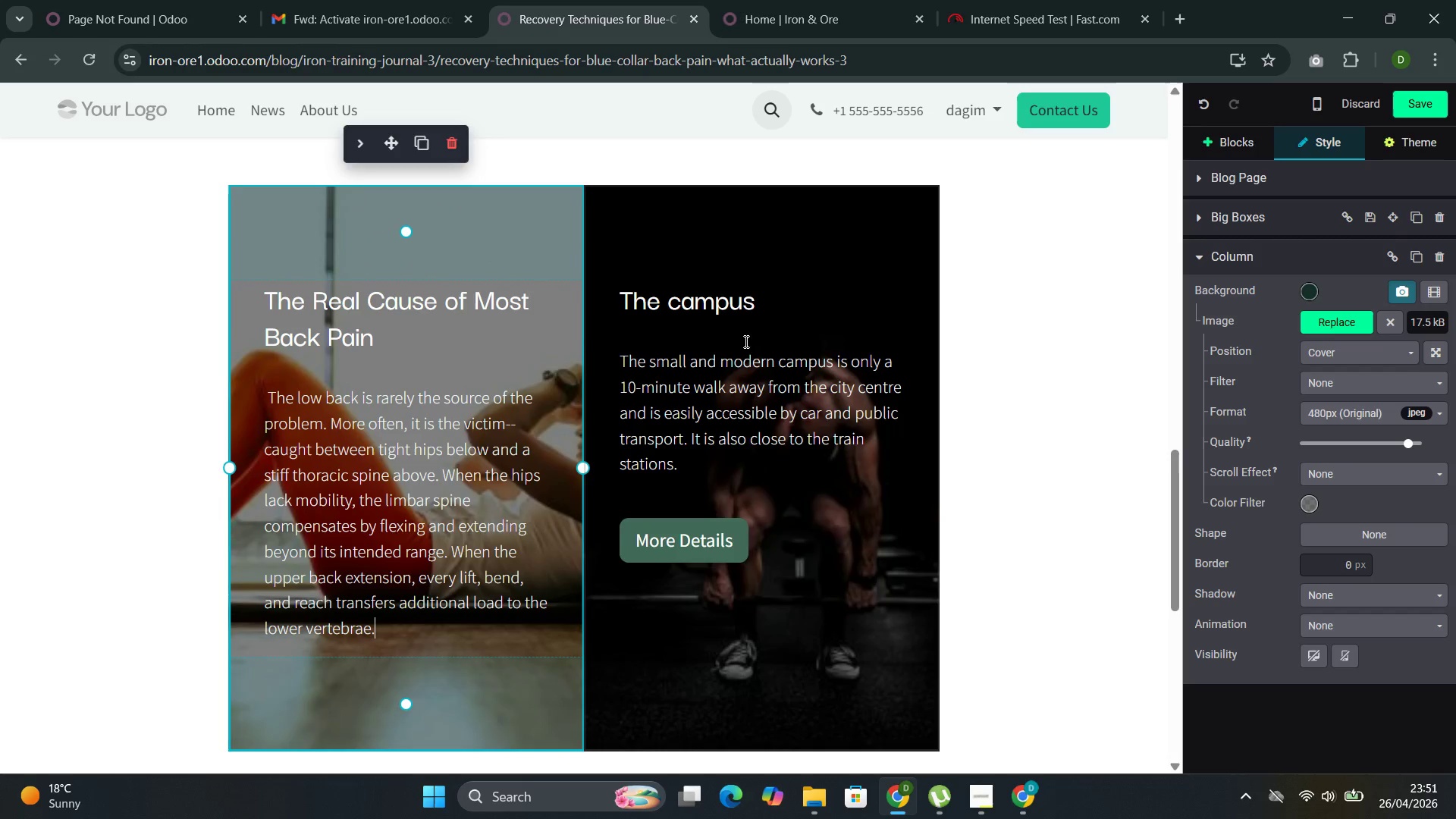 
left_click_drag(start_coordinate=[771, 313], to_coordinate=[617, 290])
 